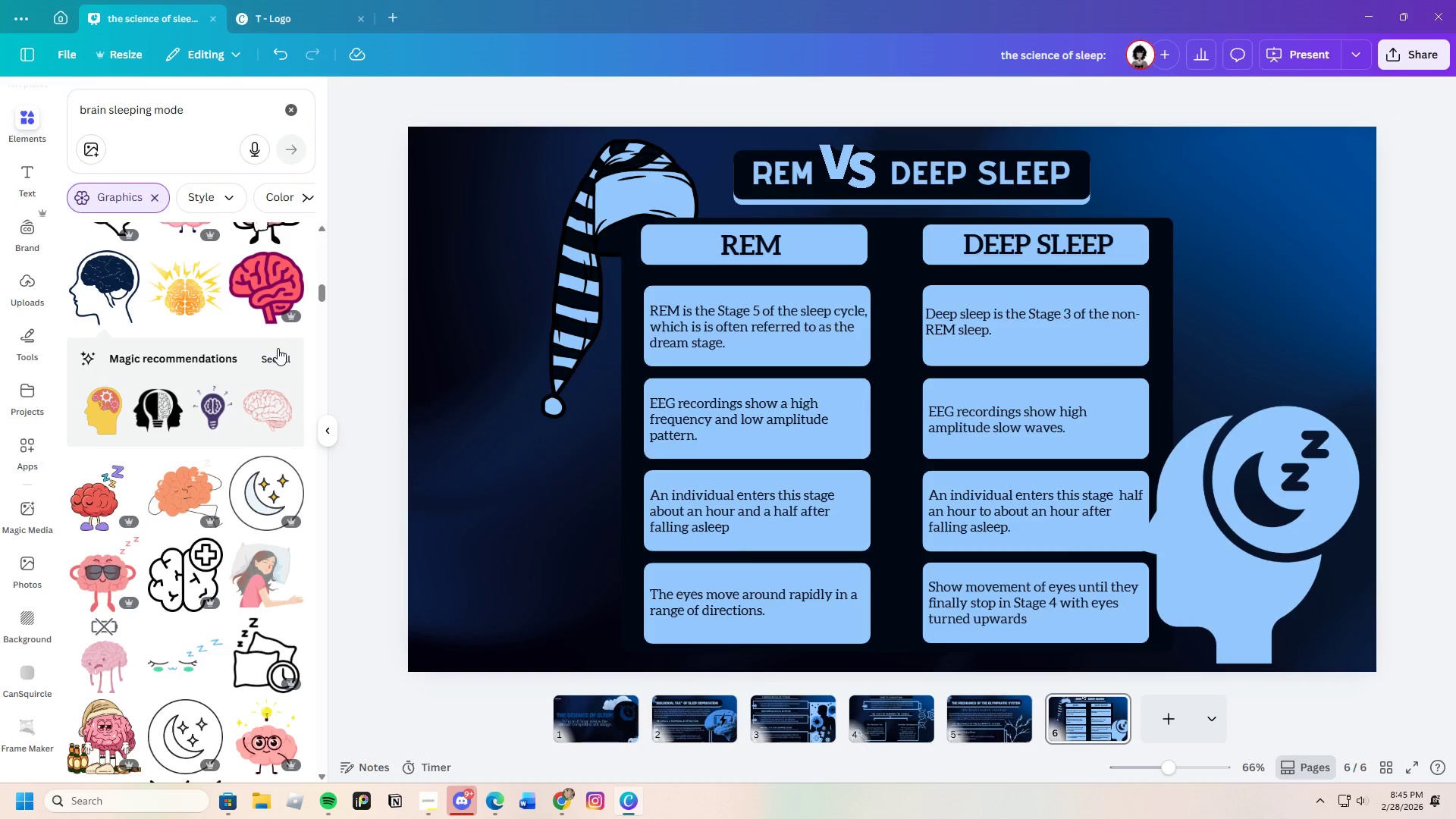 
left_click([281, 353])
 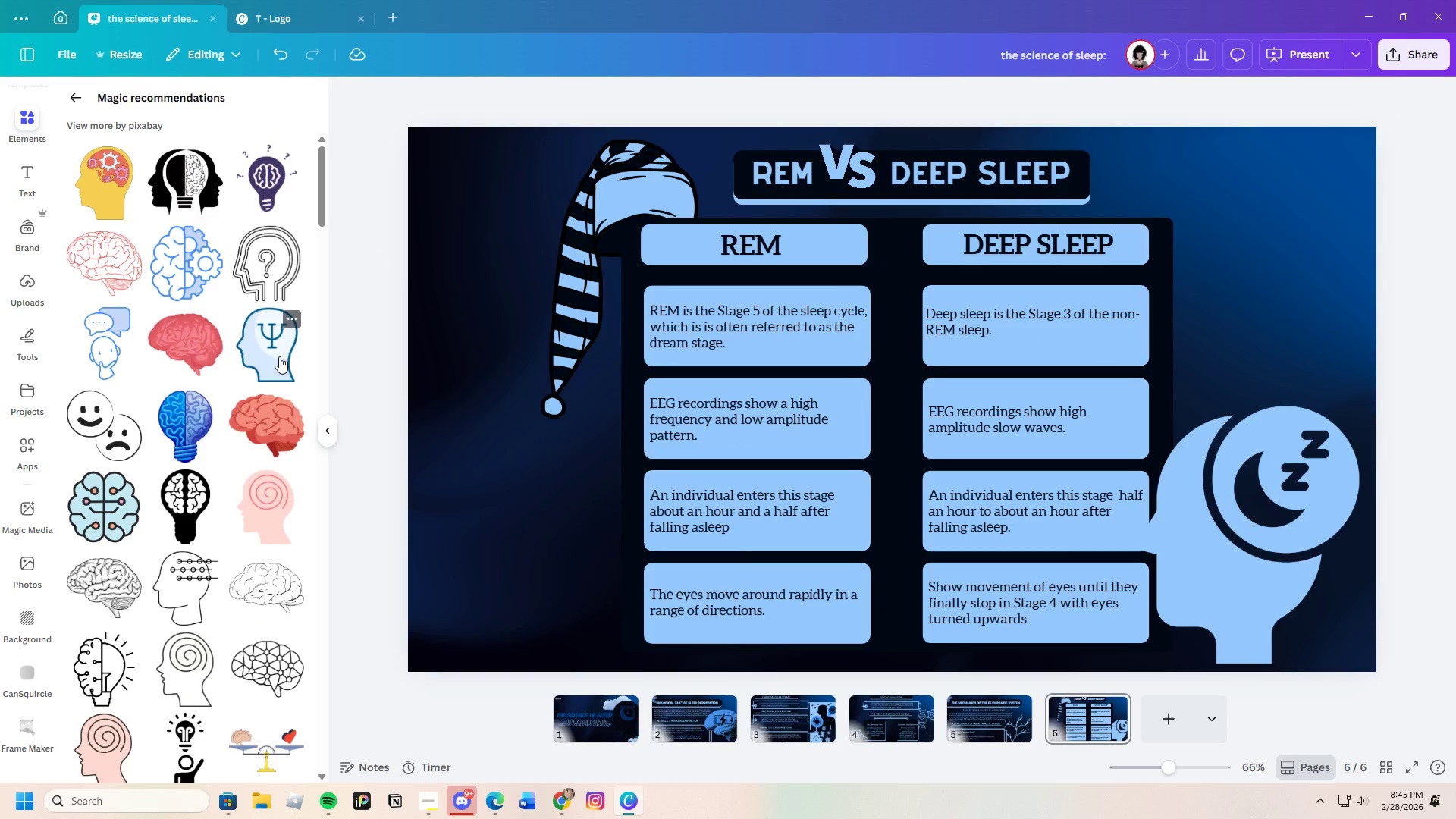 
scroll: coordinate [268, 618], scroll_direction: down, amount: 7.0
 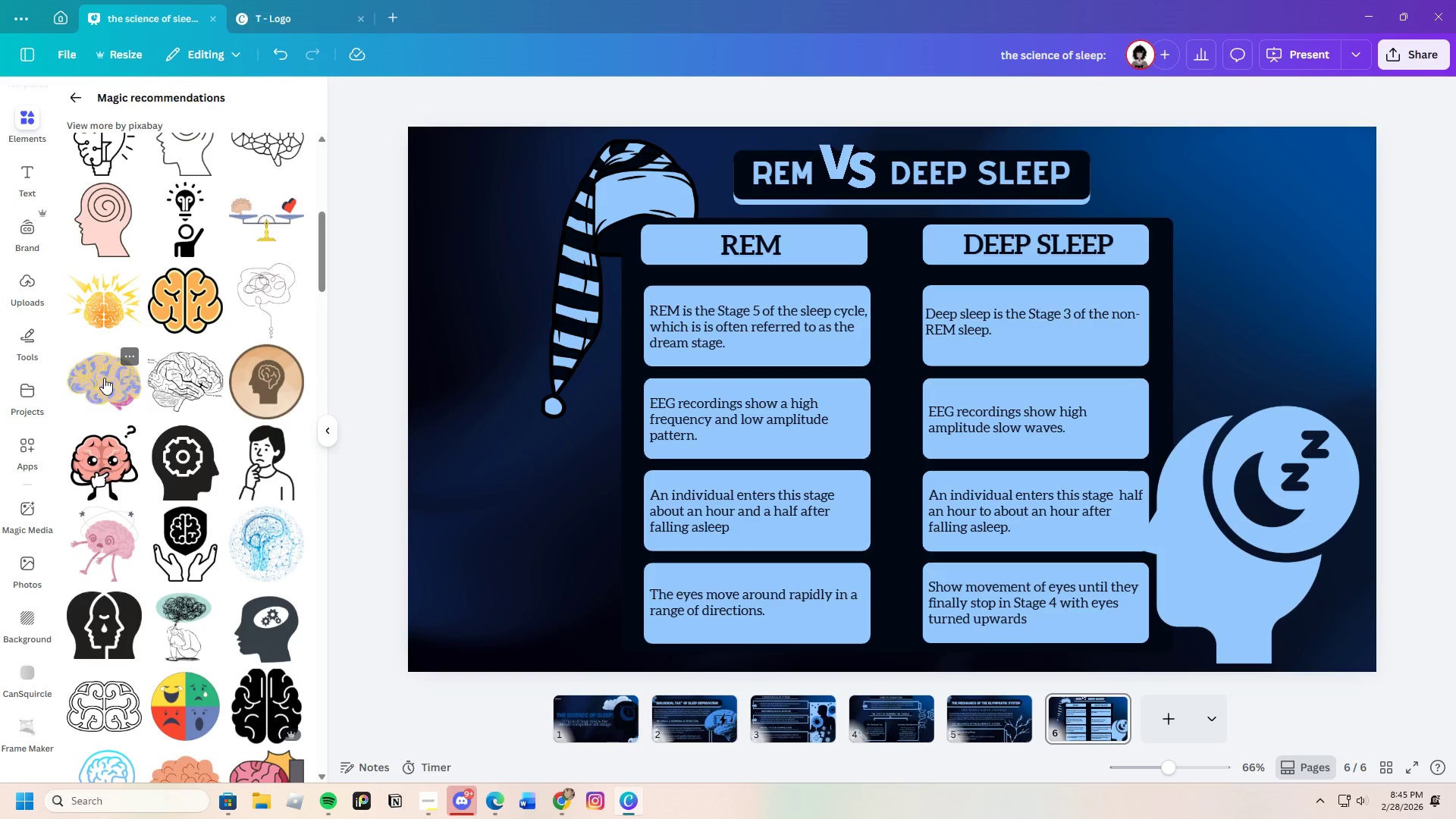 
left_click([104, 378])
 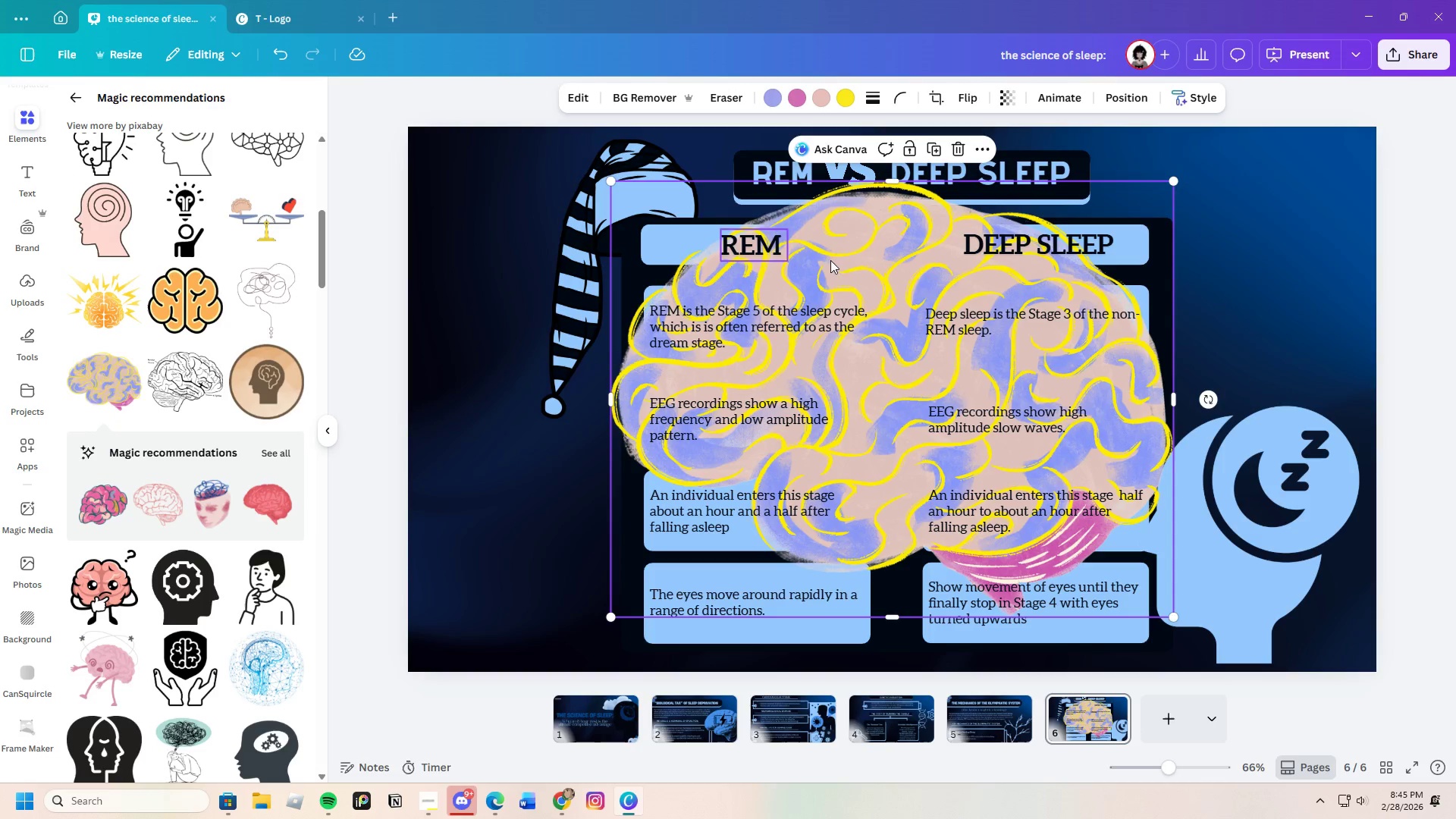 
left_click([960, 149])
 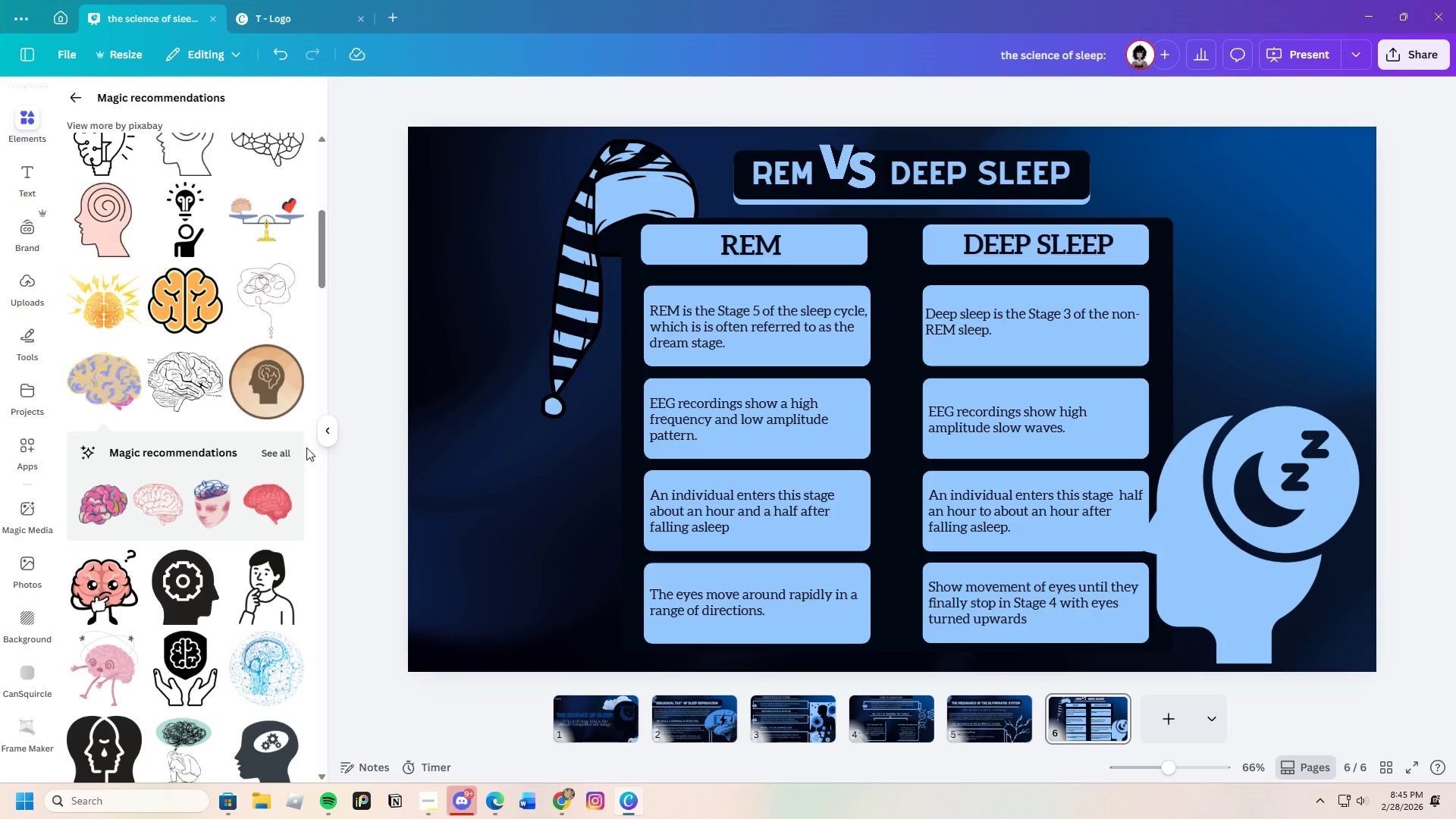 
left_click([280, 456])
 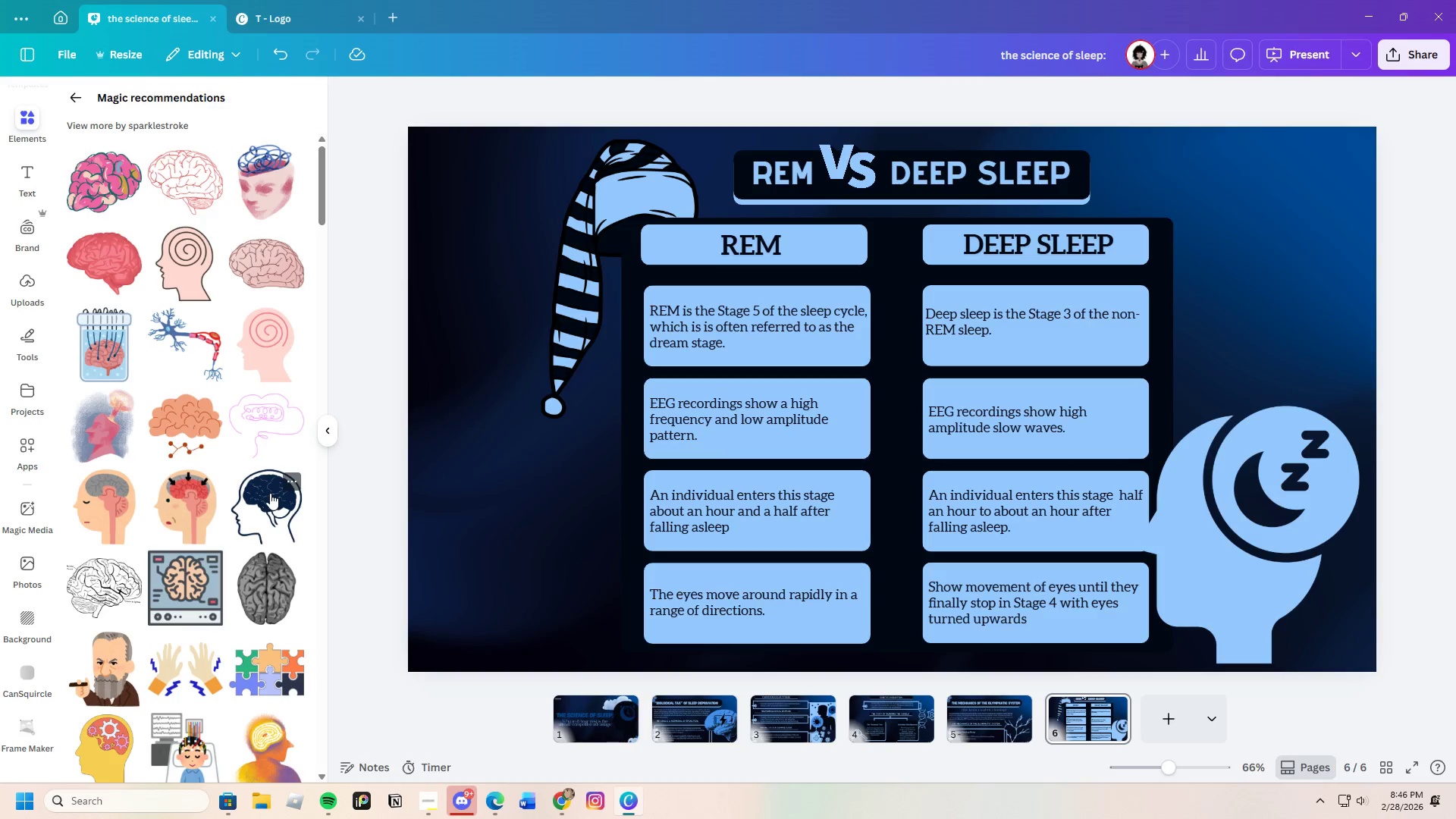 
scroll: coordinate [281, 629], scroll_direction: down, amount: 18.0
 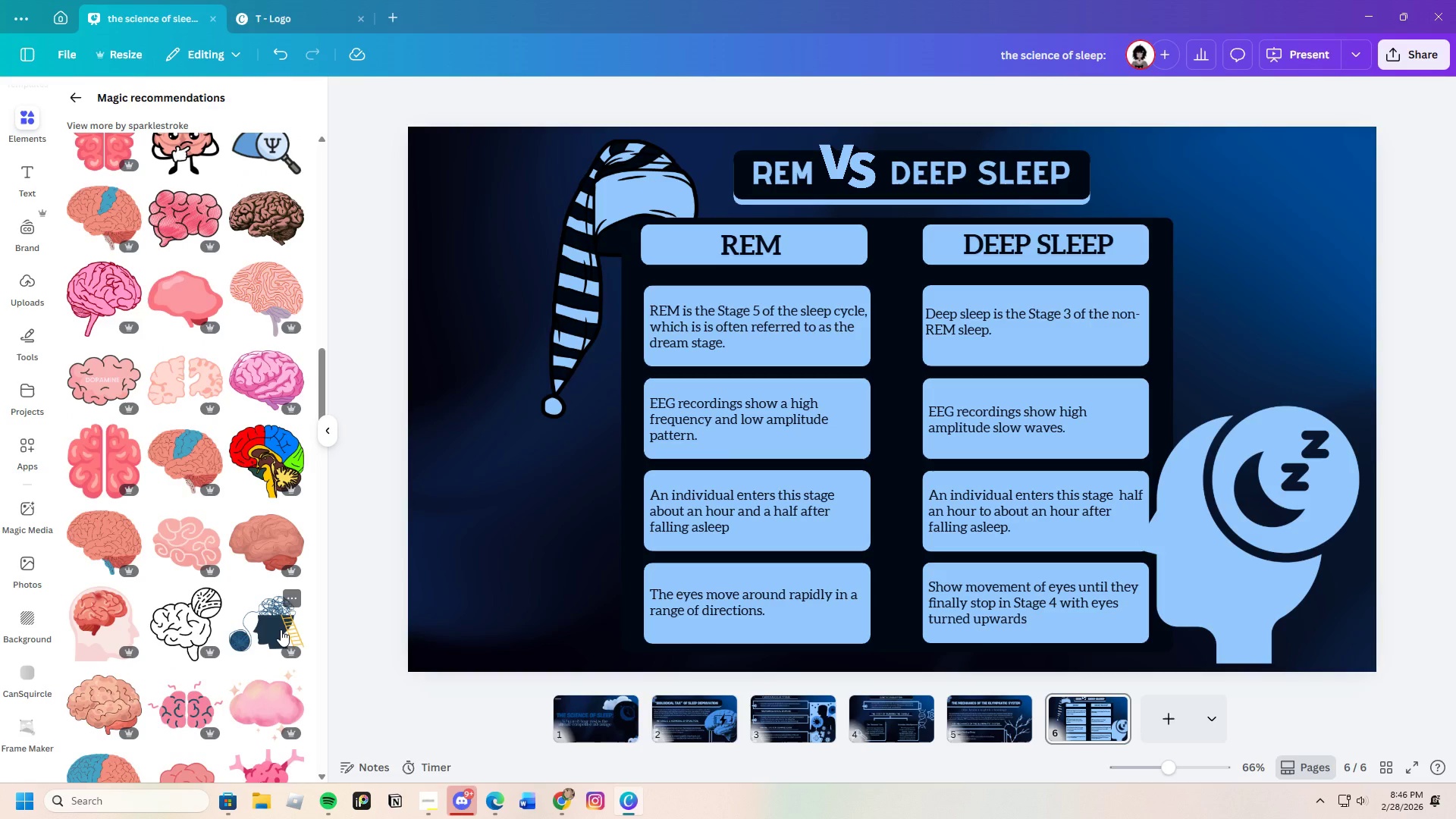 
scroll: coordinate [281, 629], scroll_direction: down, amount: 7.0
 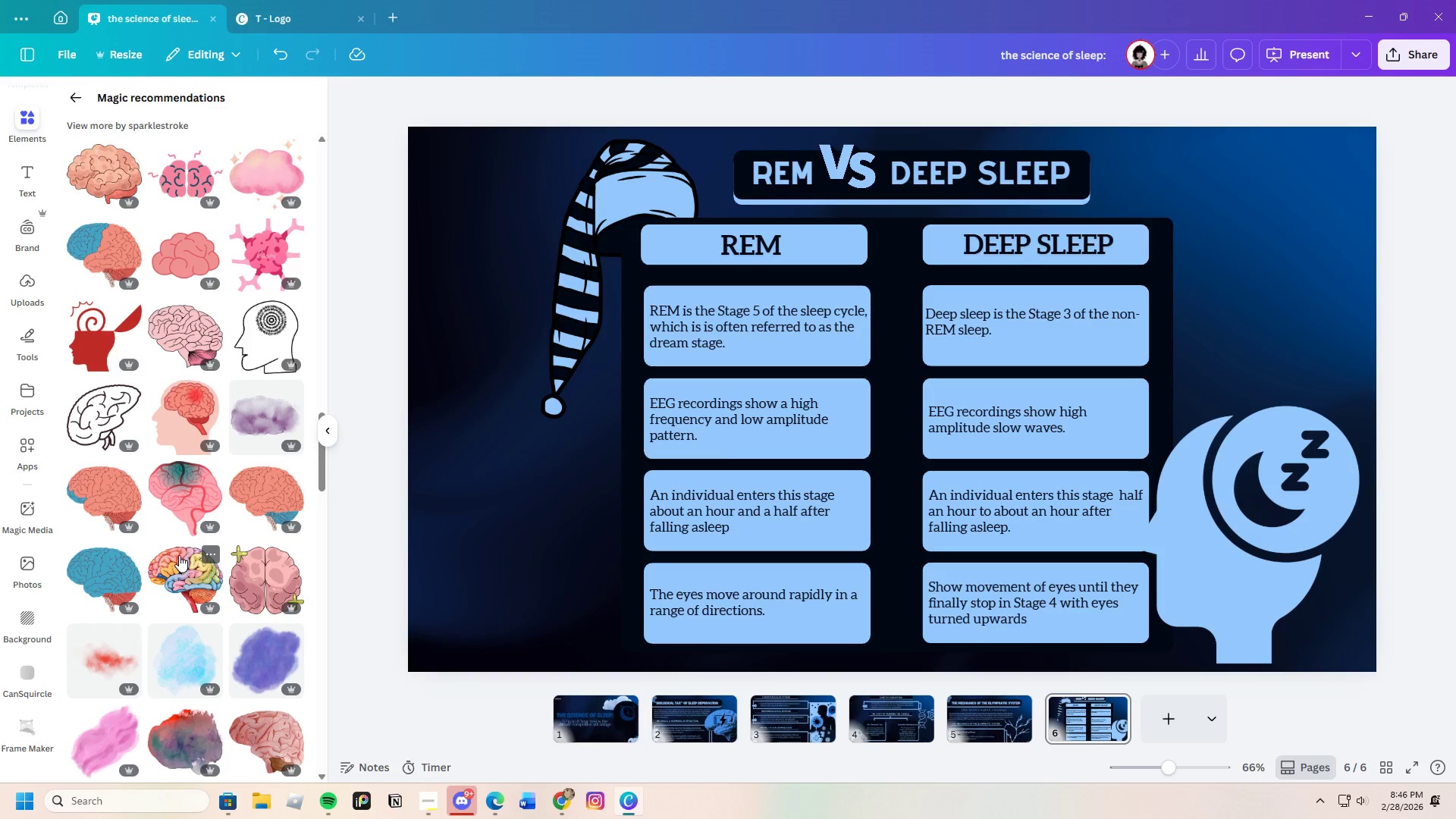 
wait(5.39)
 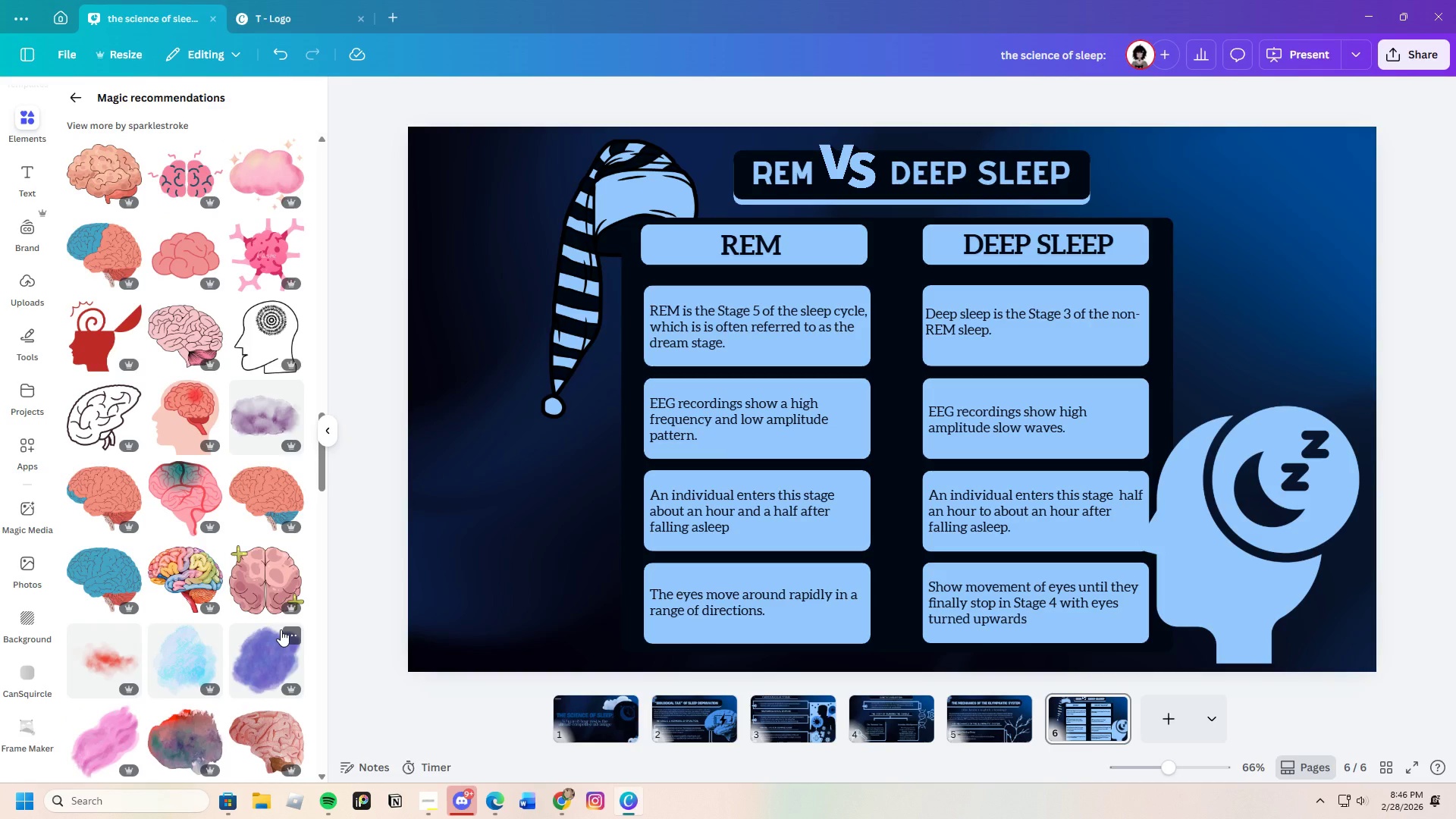 
left_click([89, 575])
 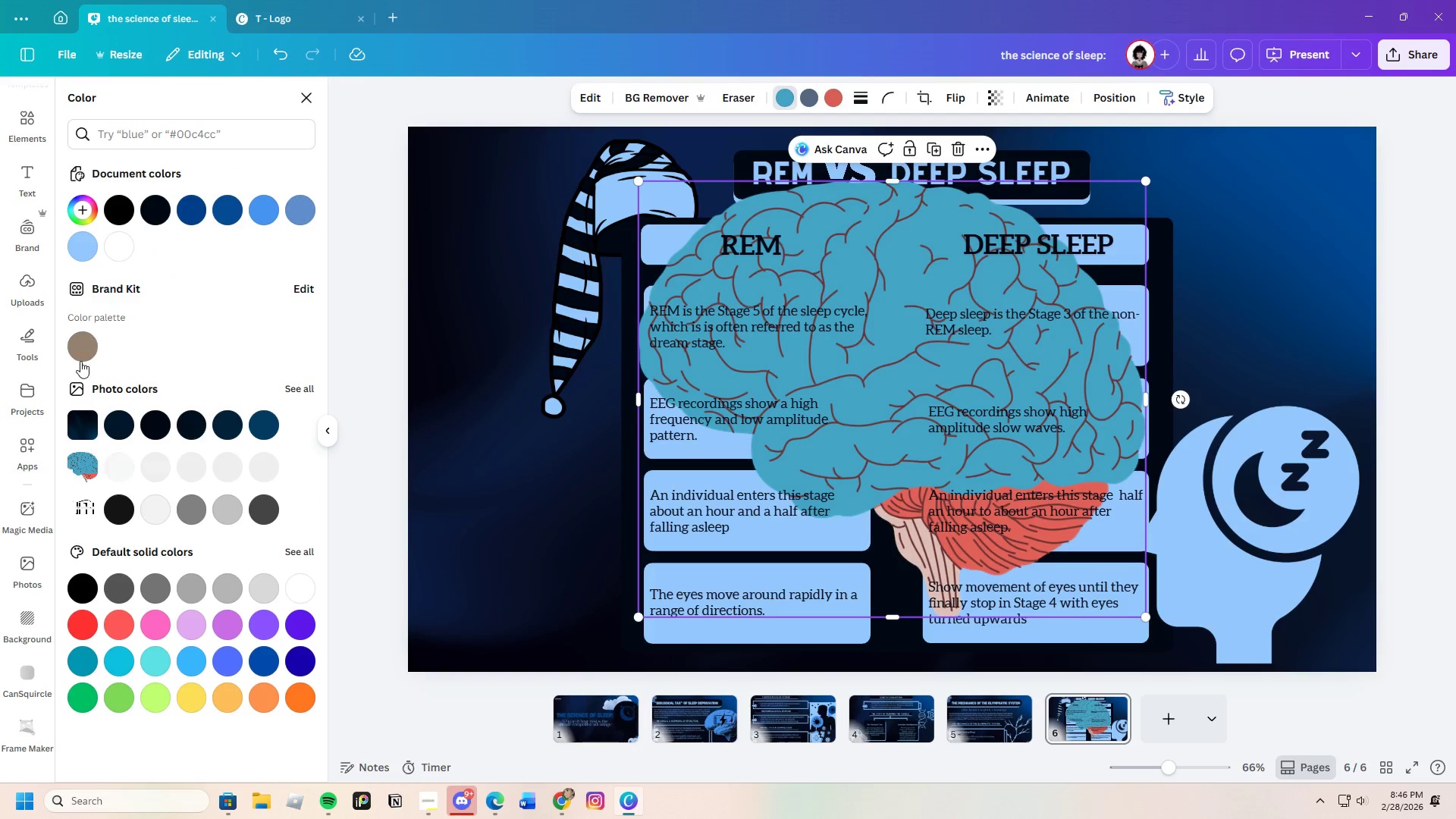 
left_click([82, 240])
 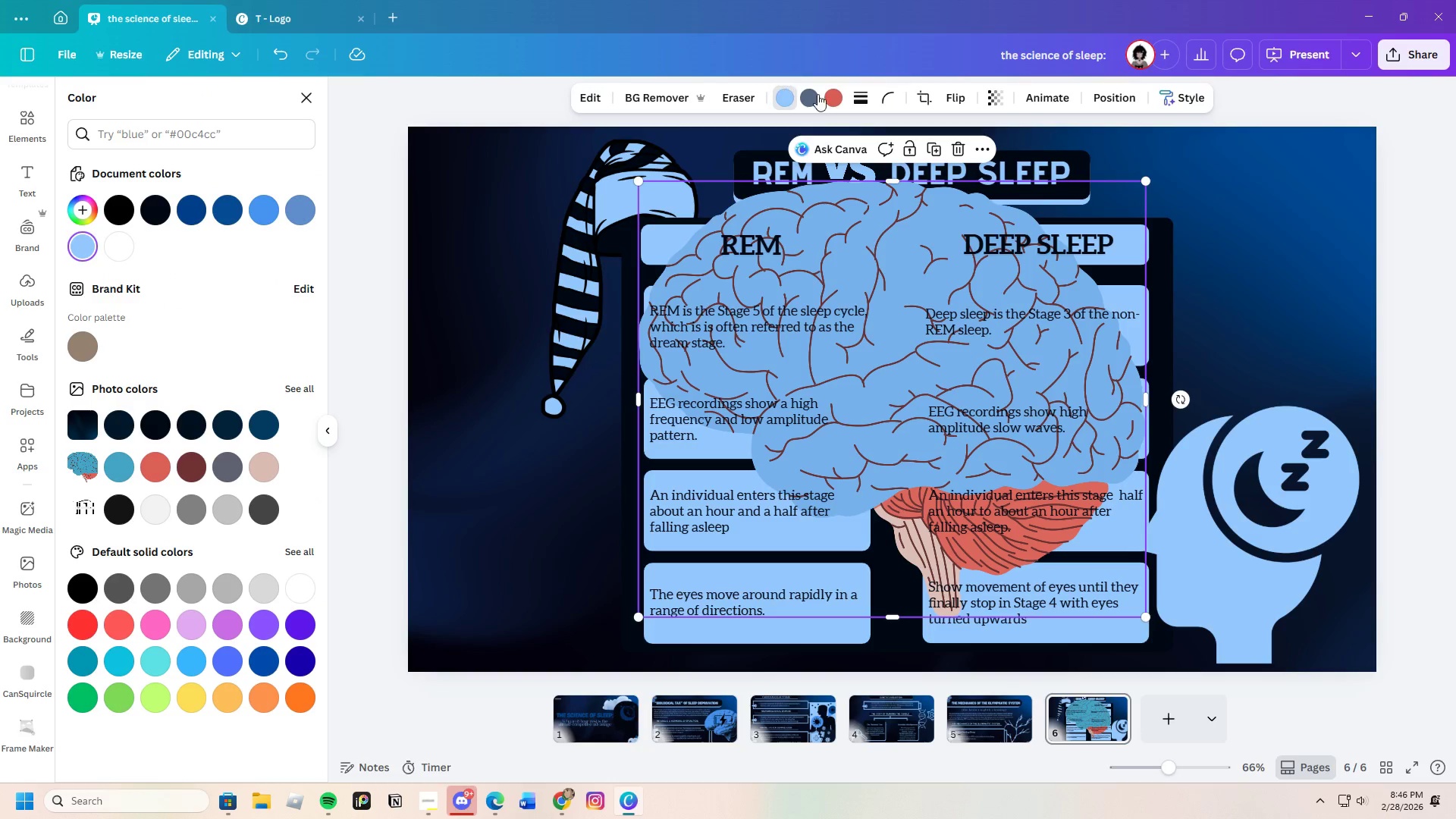 
left_click([818, 99])
 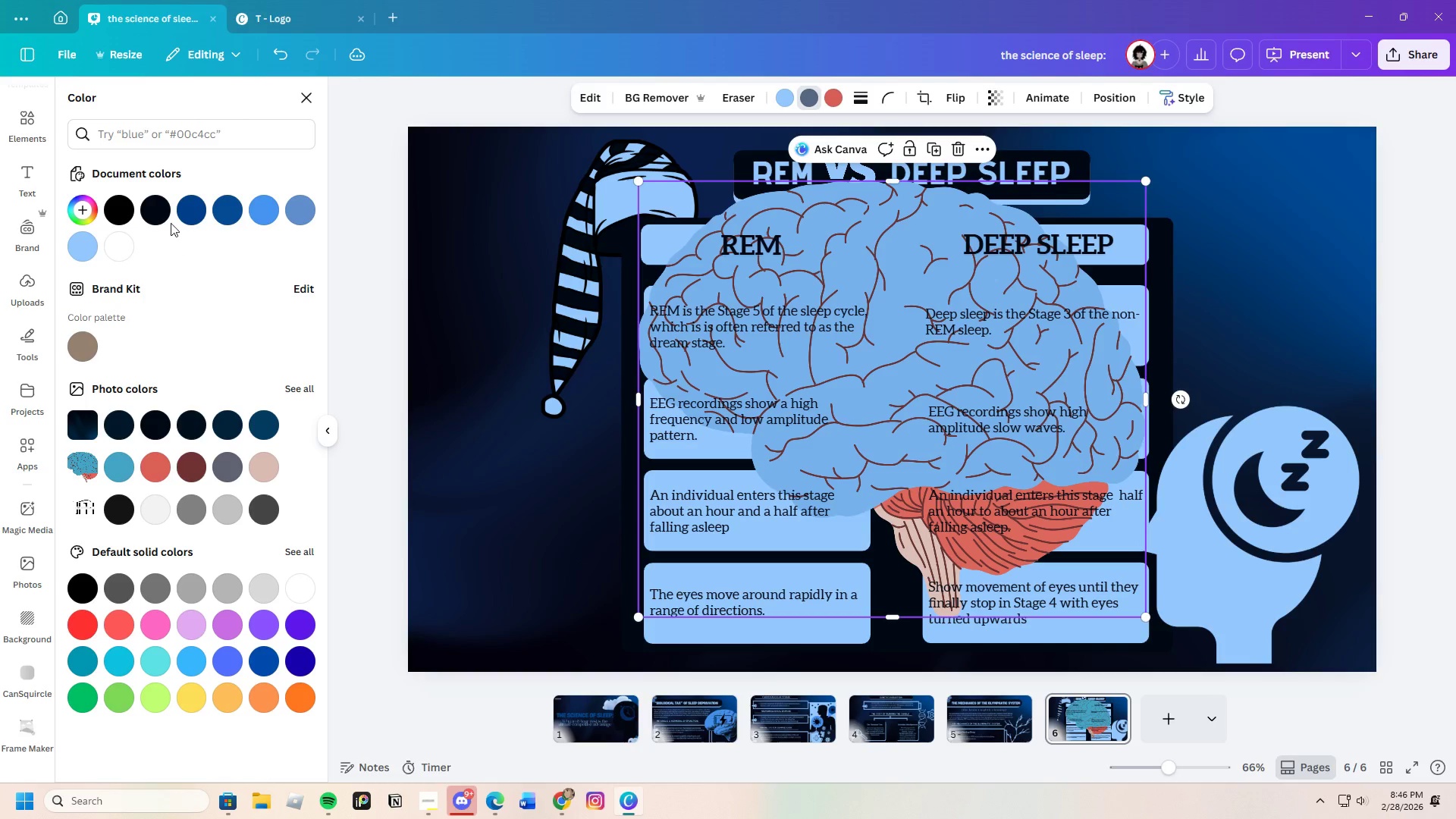 
left_click([165, 219])
 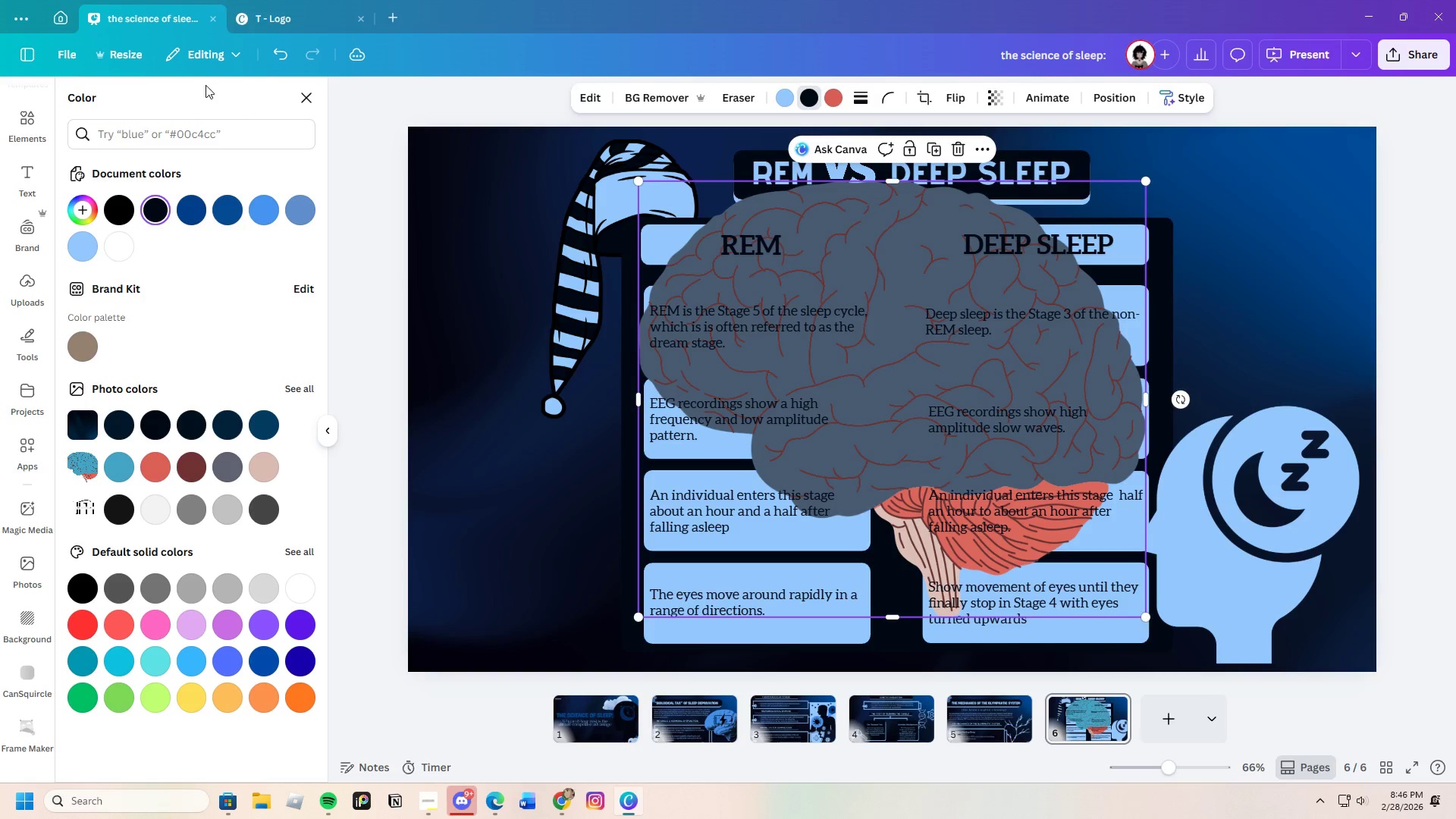 
left_click([287, 59])
 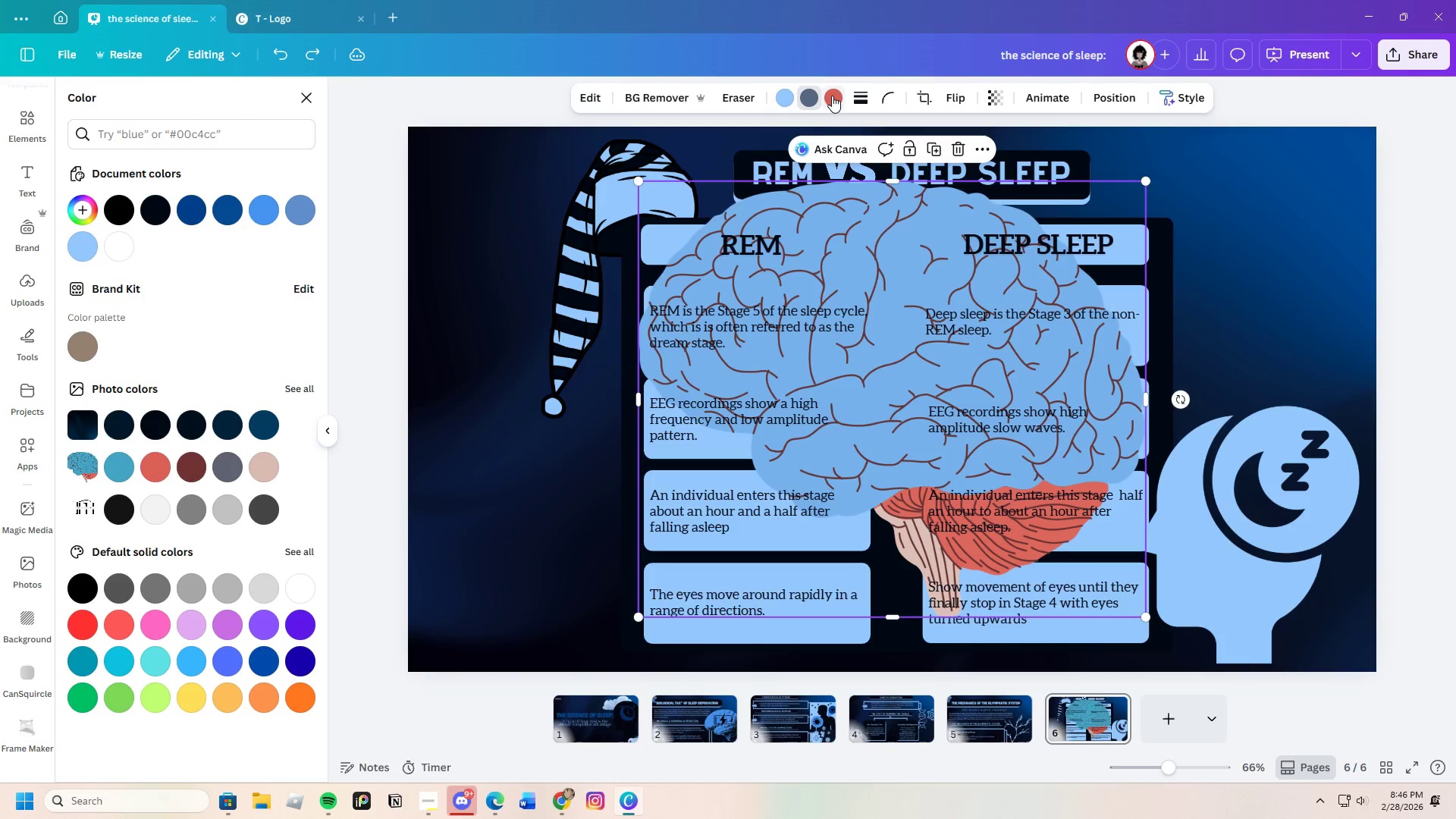 
left_click([833, 96])
 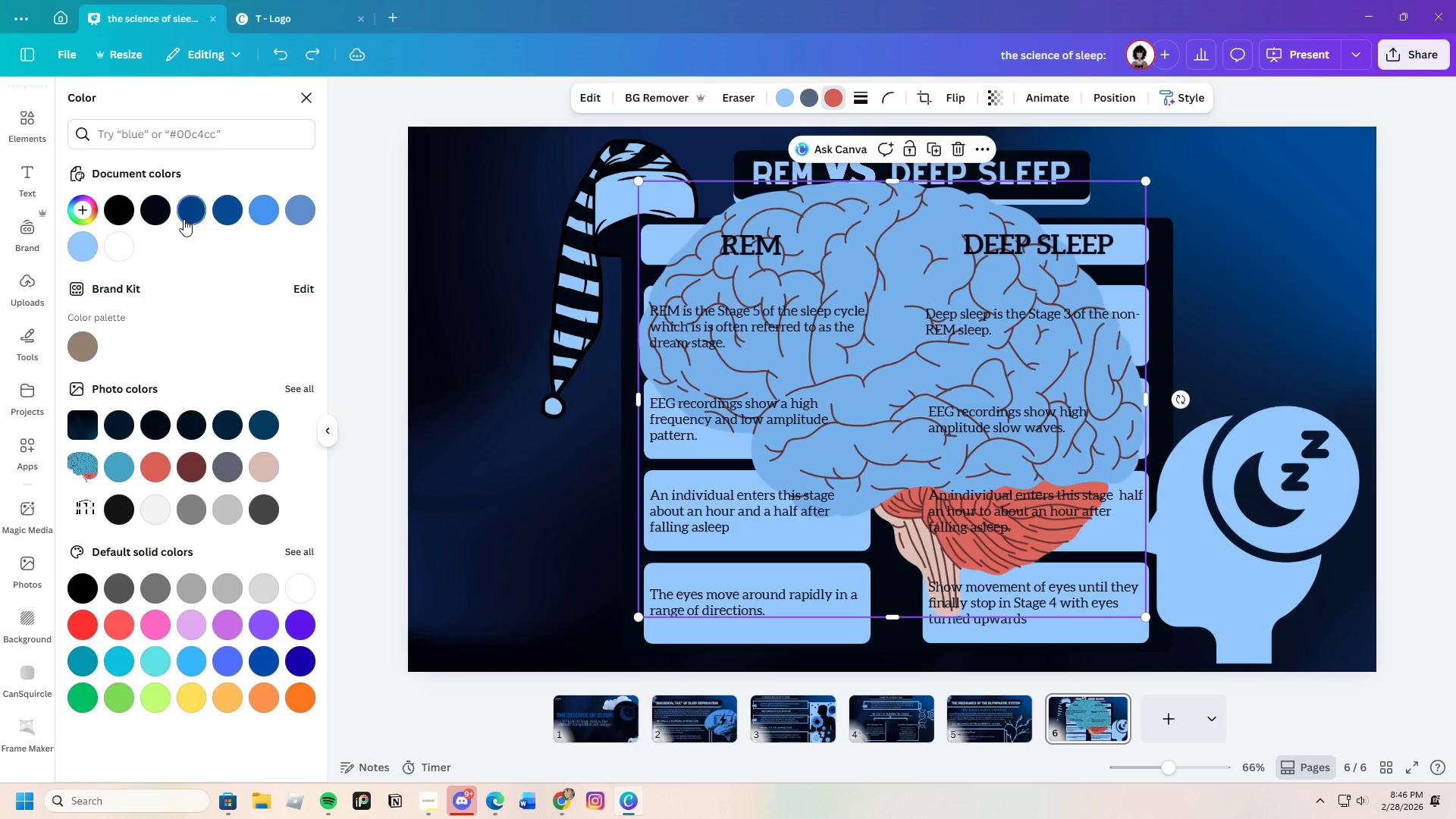 
left_click([168, 215])
 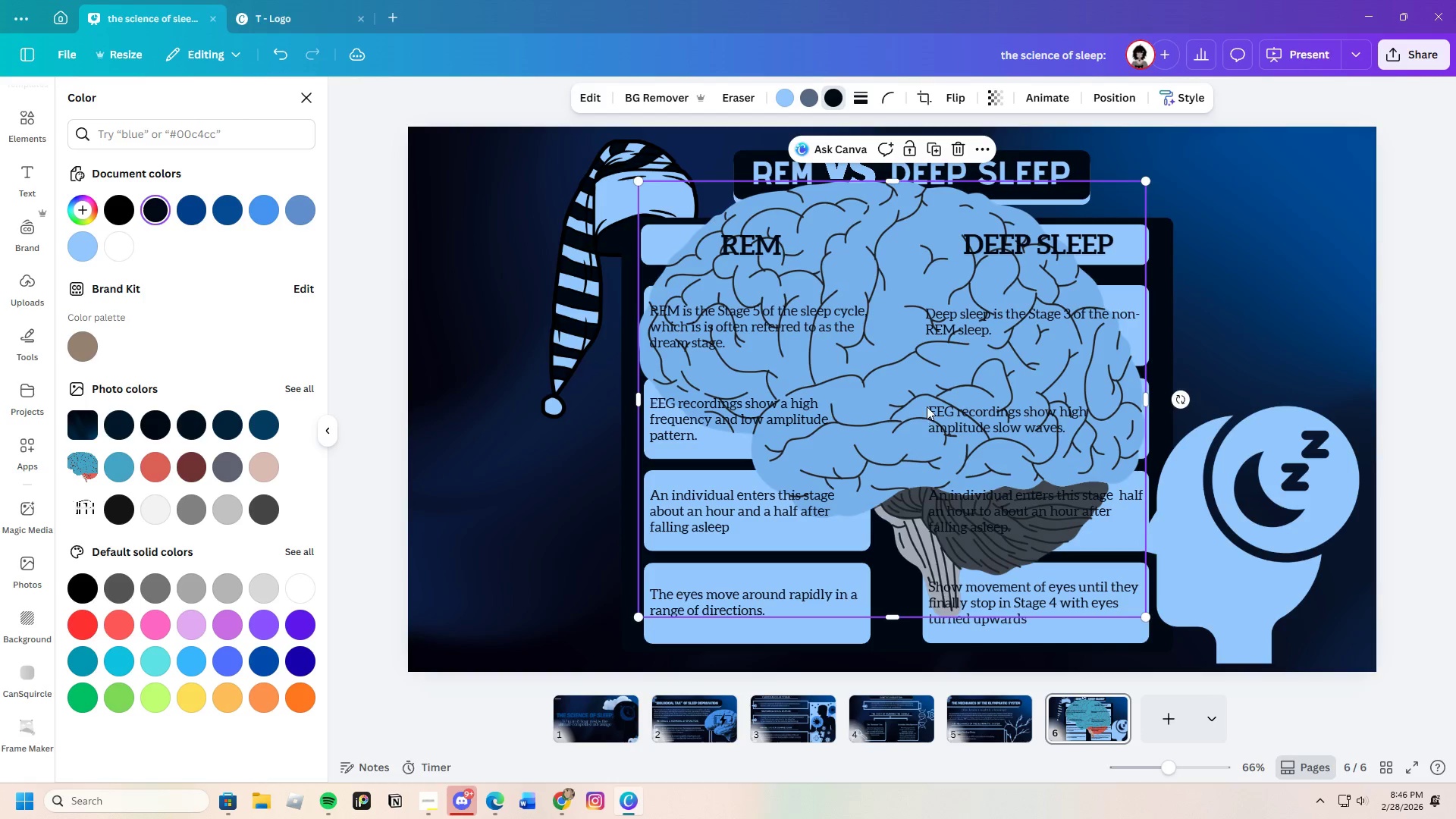 
left_click_drag(start_coordinate=[1013, 359], to_coordinate=[745, 389])
 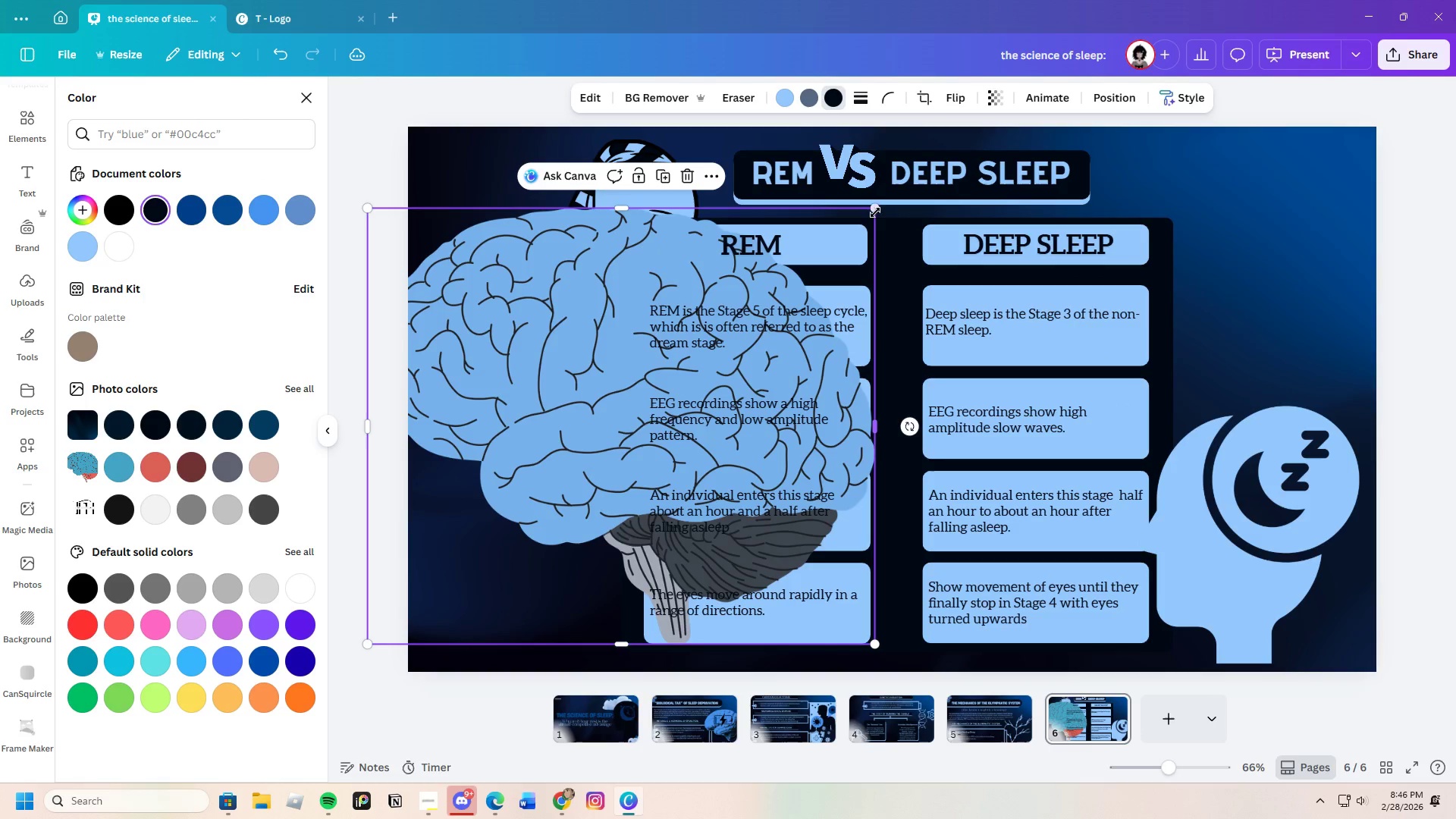 
left_click_drag(start_coordinate=[875, 208], to_coordinate=[719, 499])
 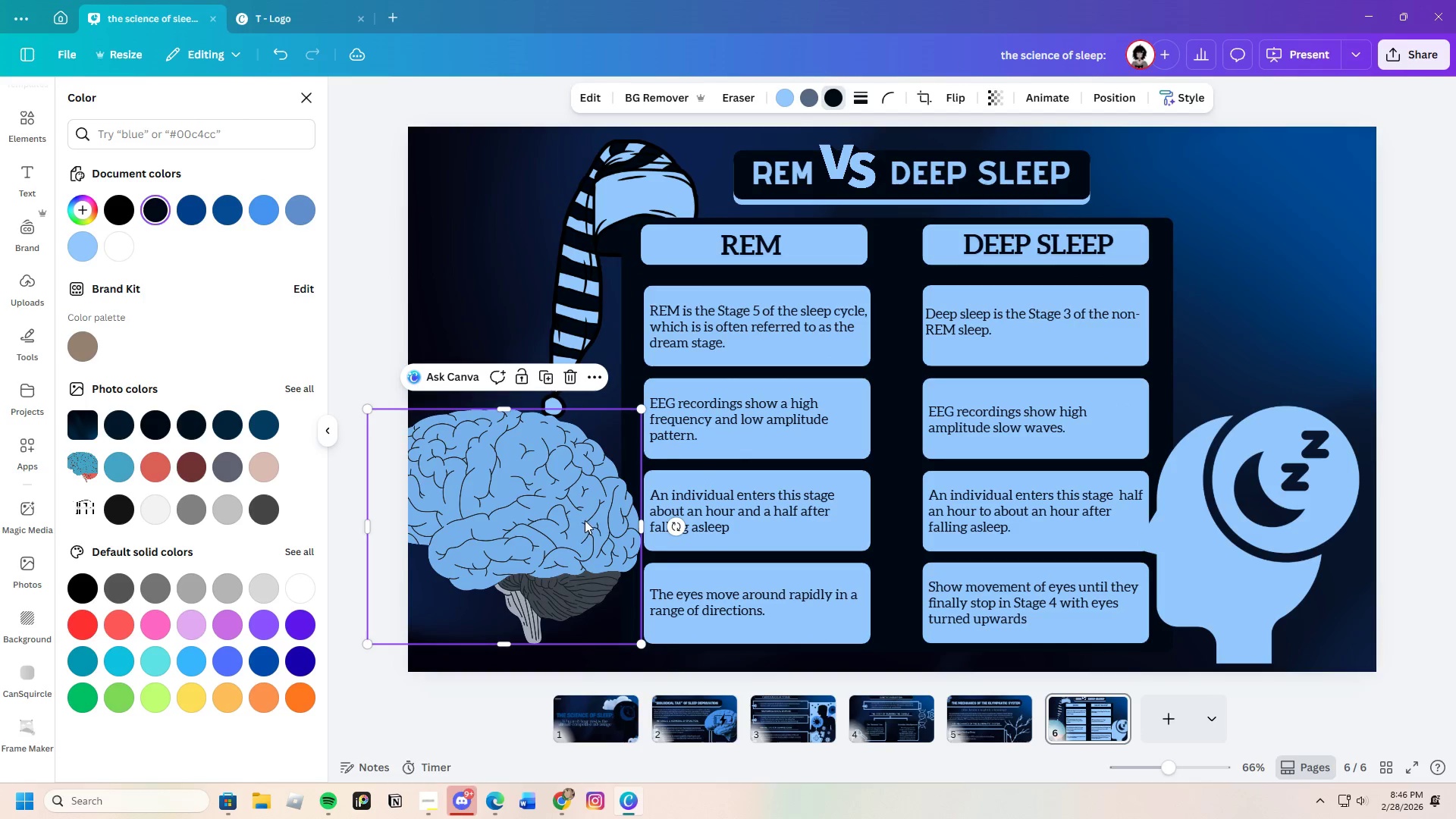 
left_click_drag(start_coordinate=[587, 520], to_coordinate=[602, 478])
 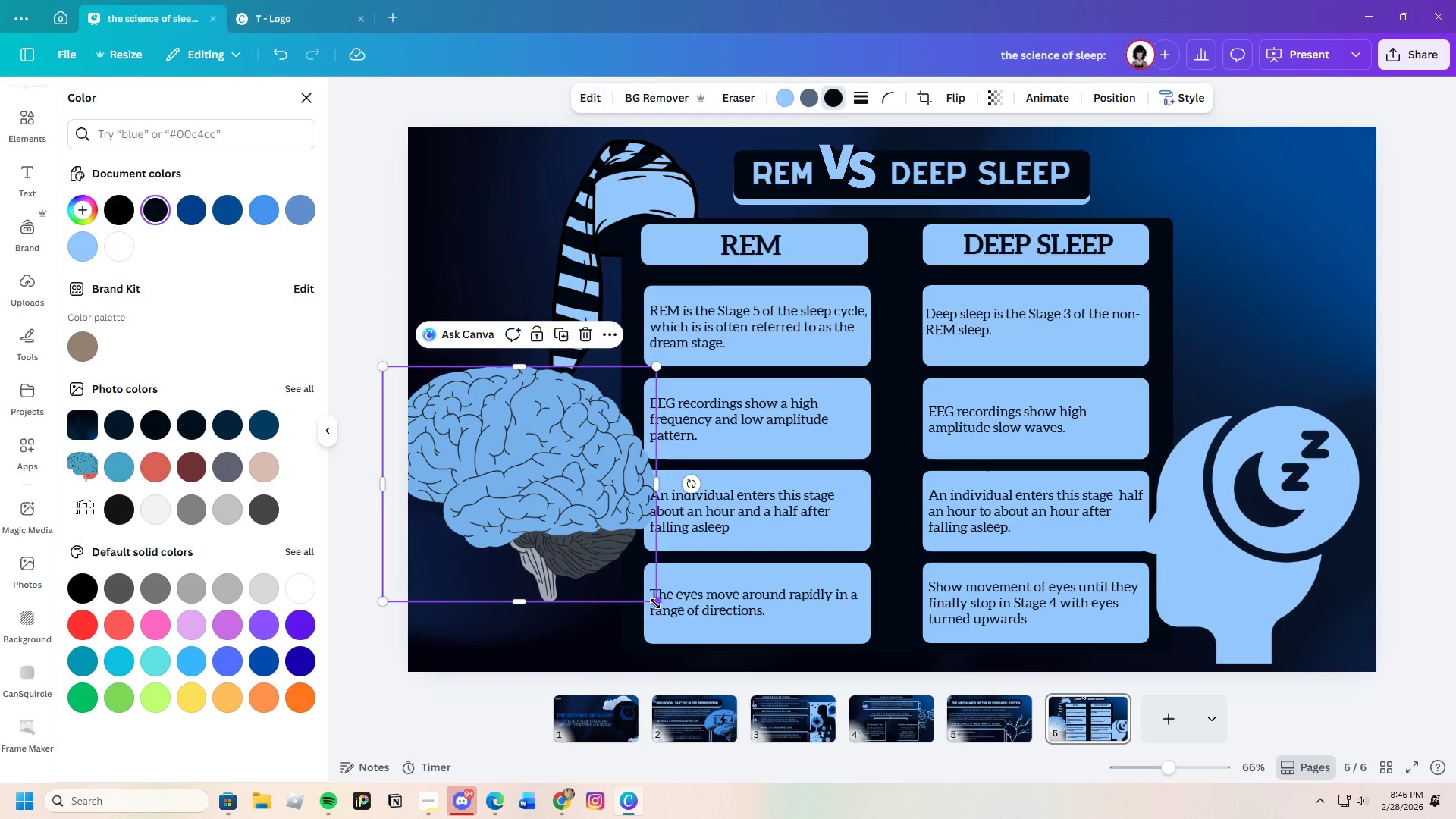 
left_click_drag(start_coordinate=[660, 601], to_coordinate=[757, 651])
 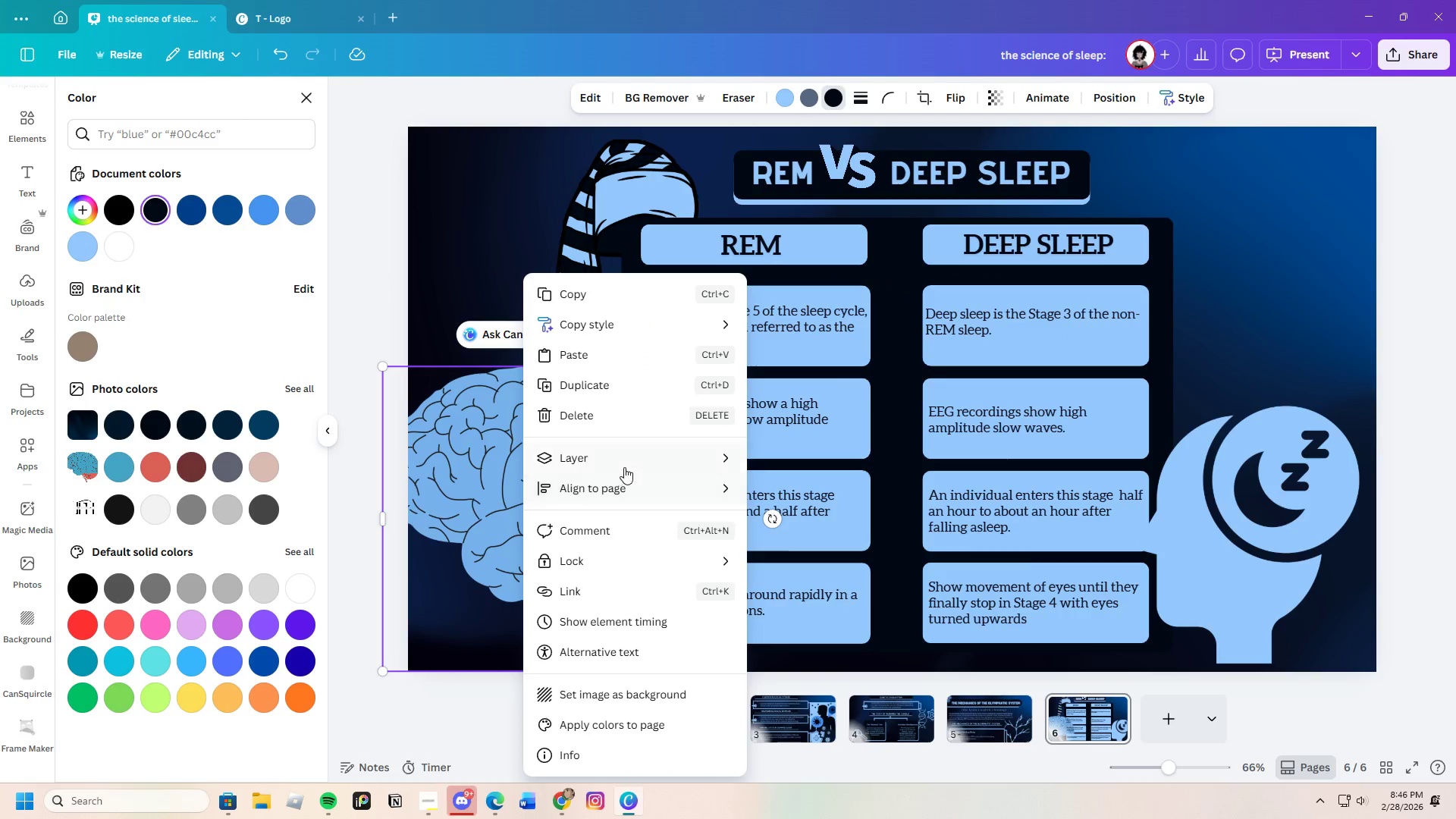 
left_click([798, 516])
 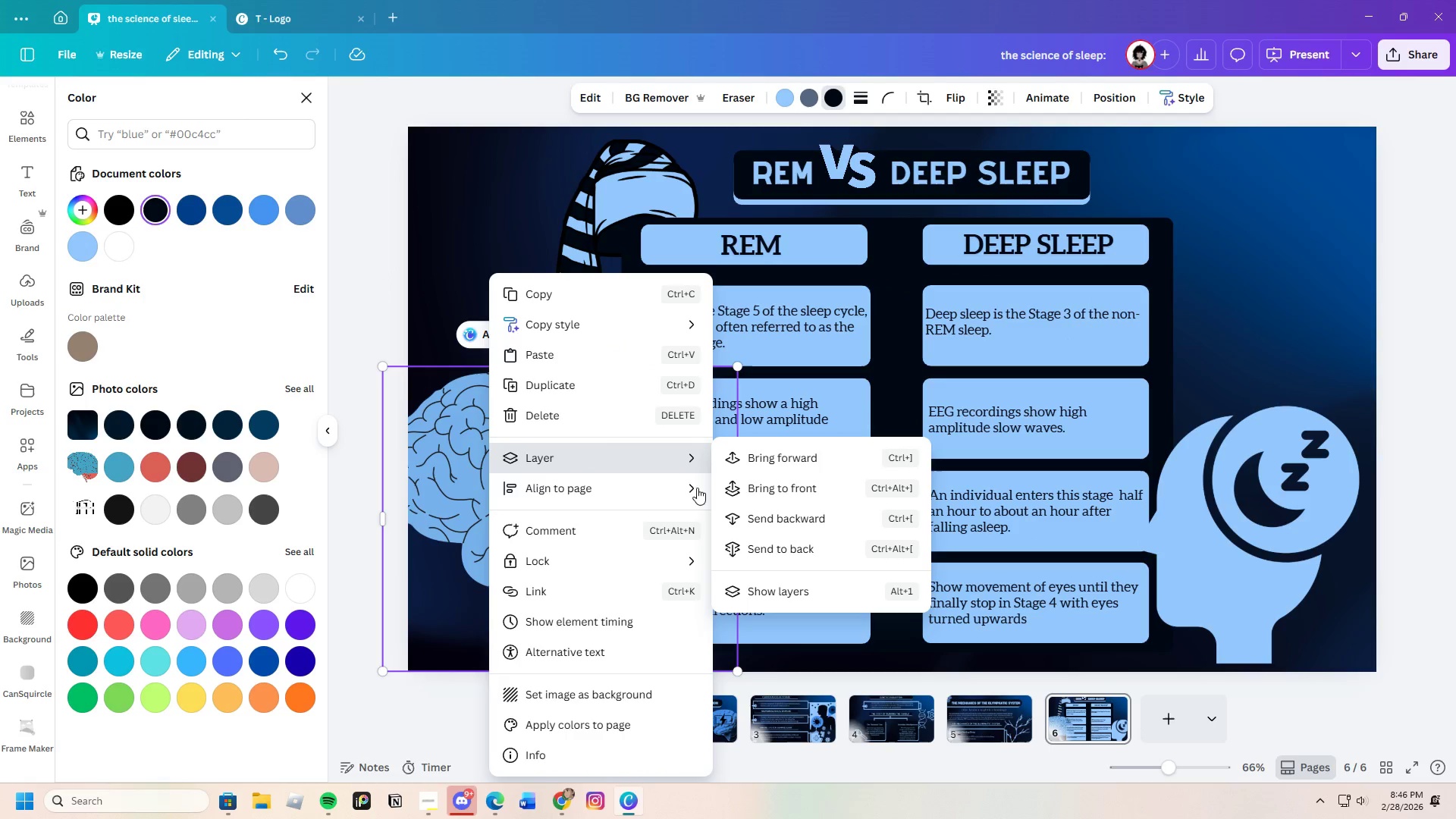 
left_click([801, 519])
 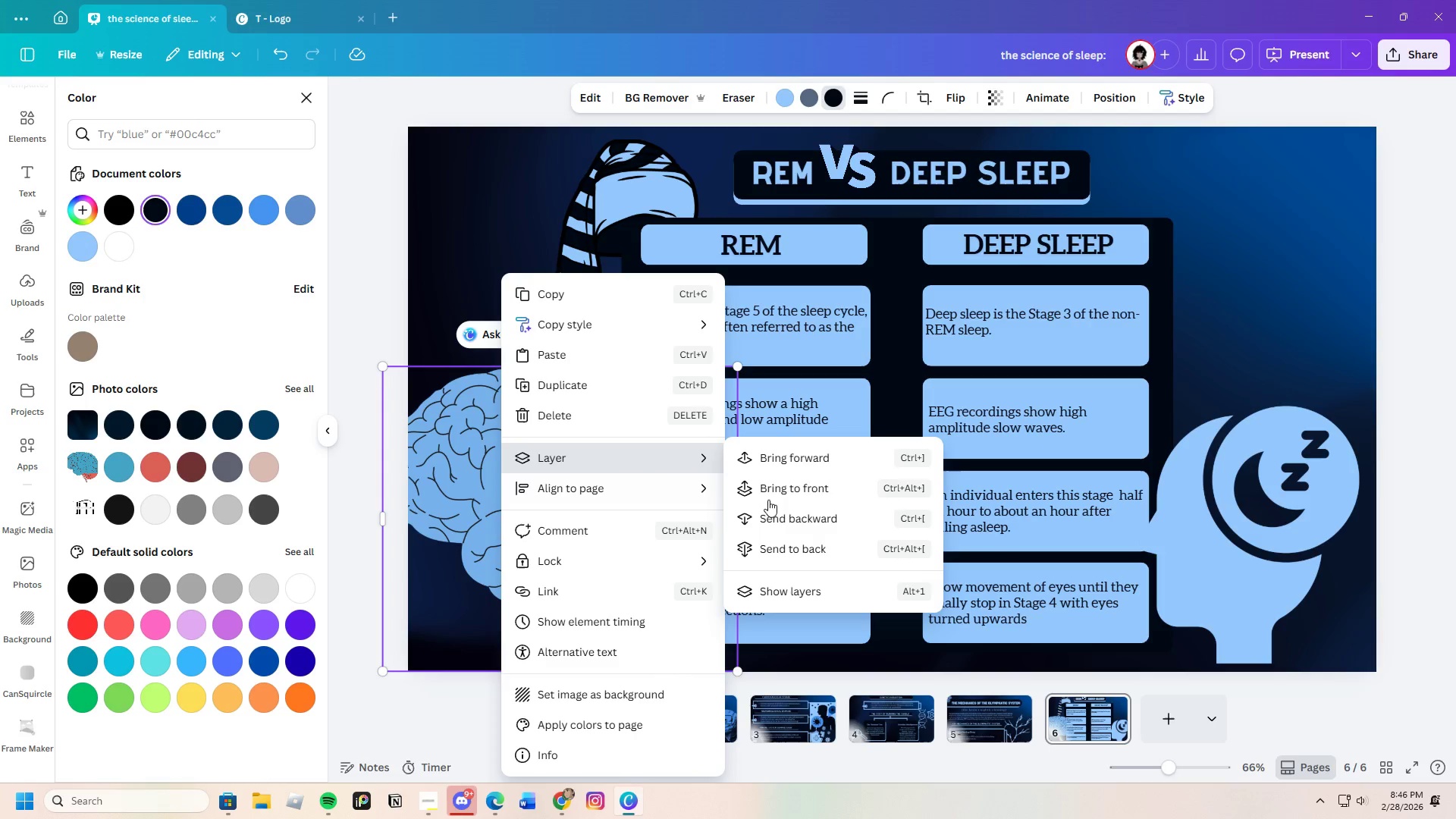 
left_click([795, 520])
 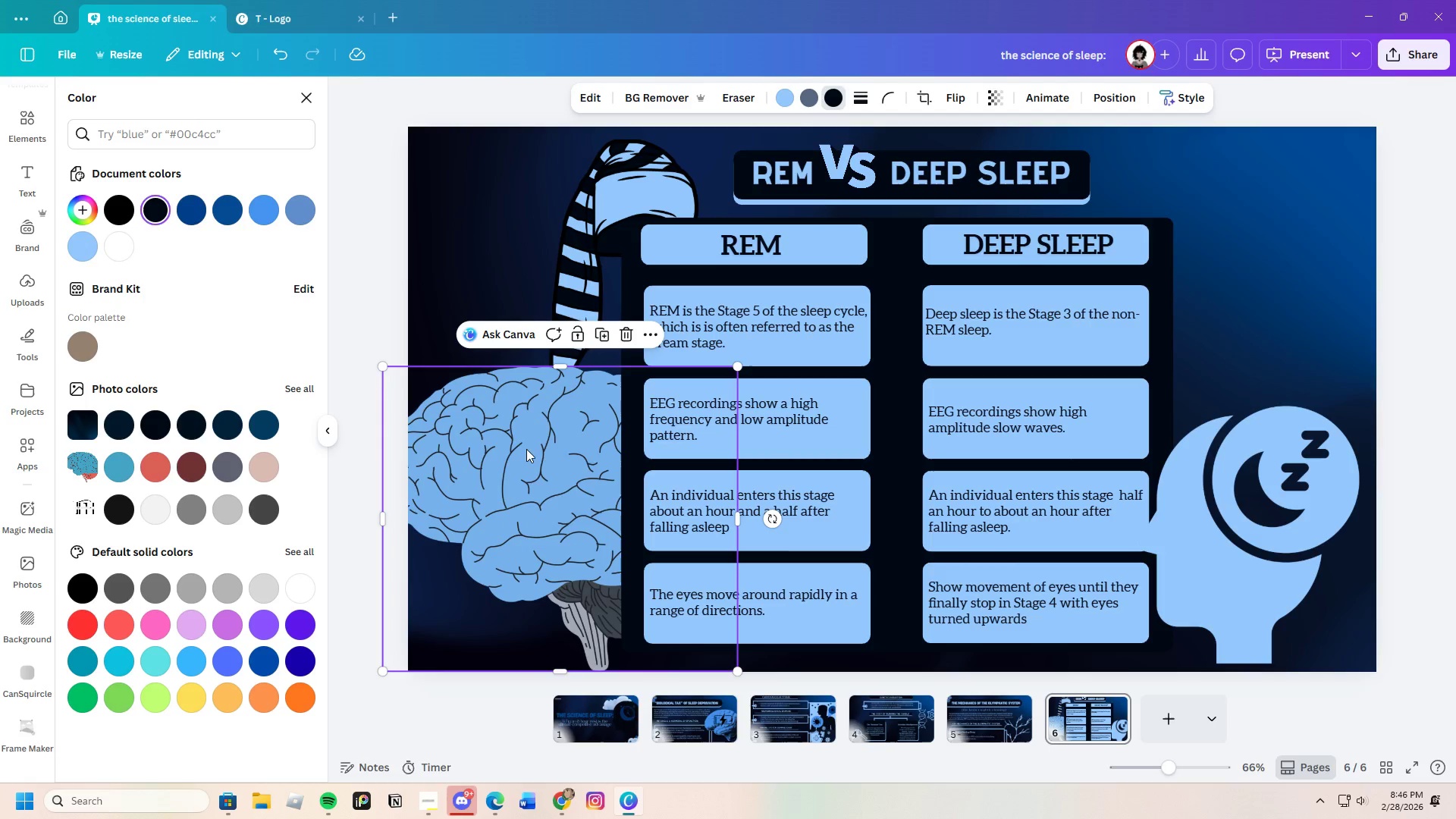 
left_click_drag(start_coordinate=[526, 449], to_coordinate=[557, 510])
 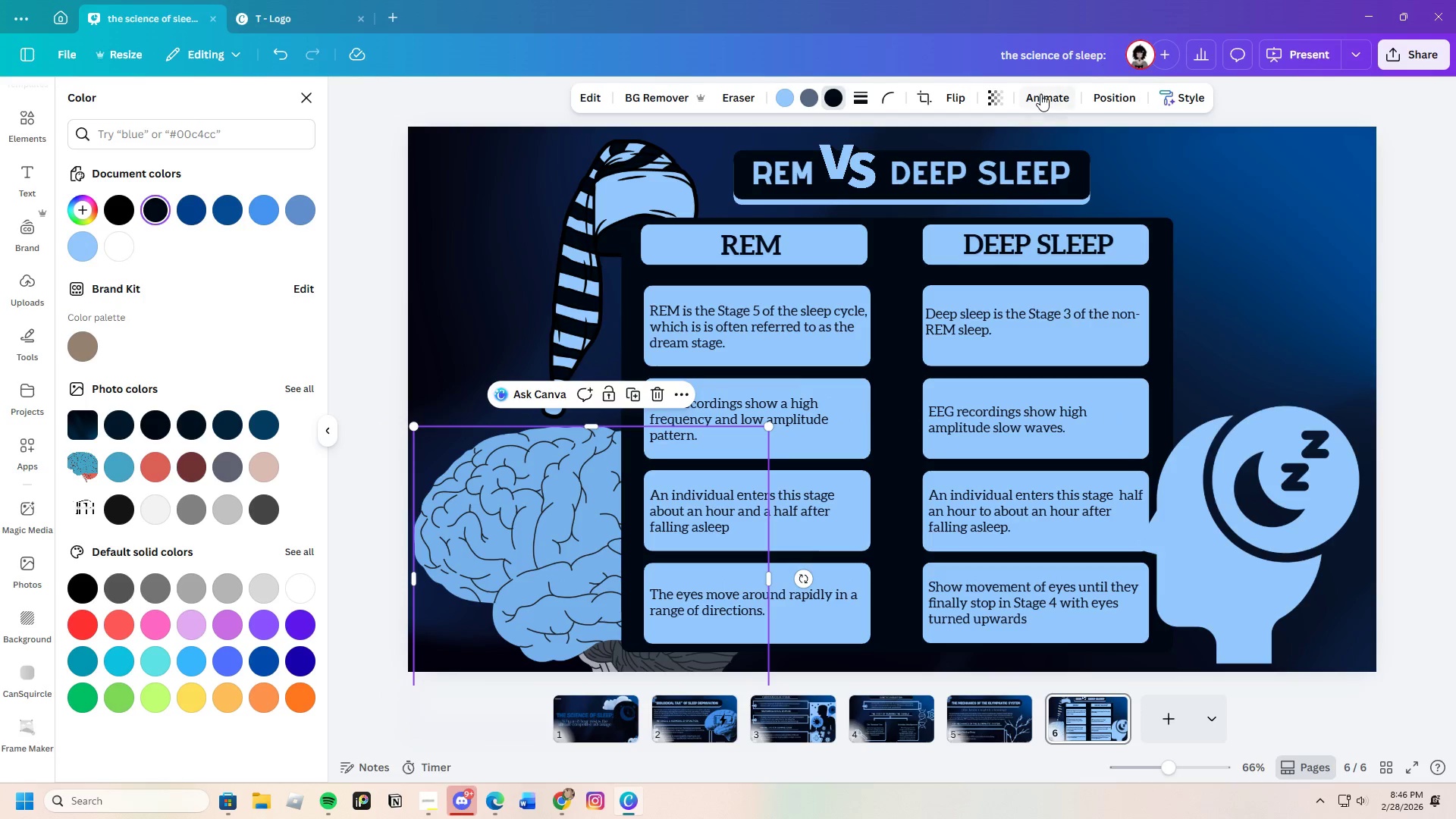 
left_click([1007, 103])
 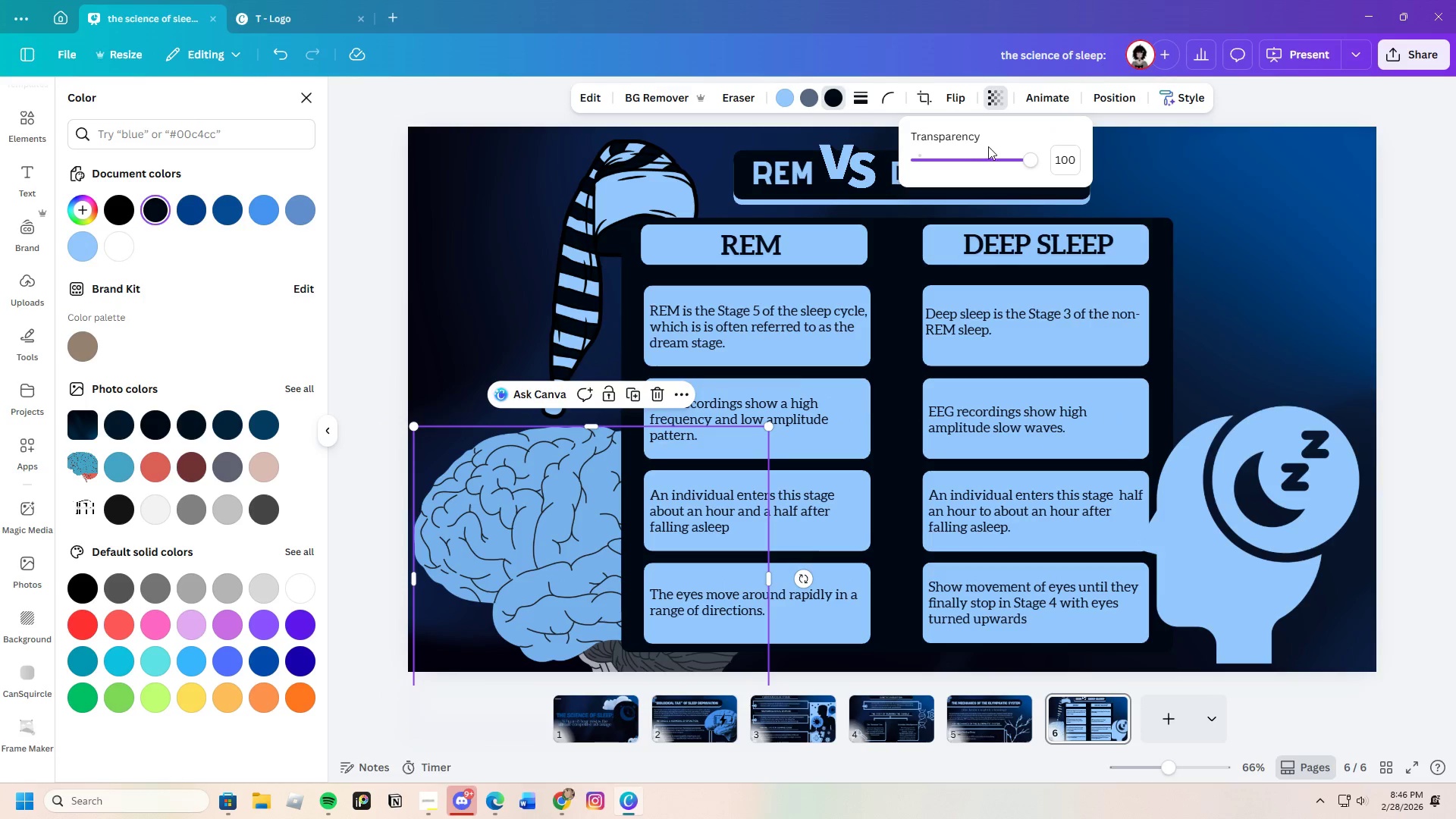 
left_click_drag(start_coordinate=[993, 158], to_coordinate=[929, 190])
 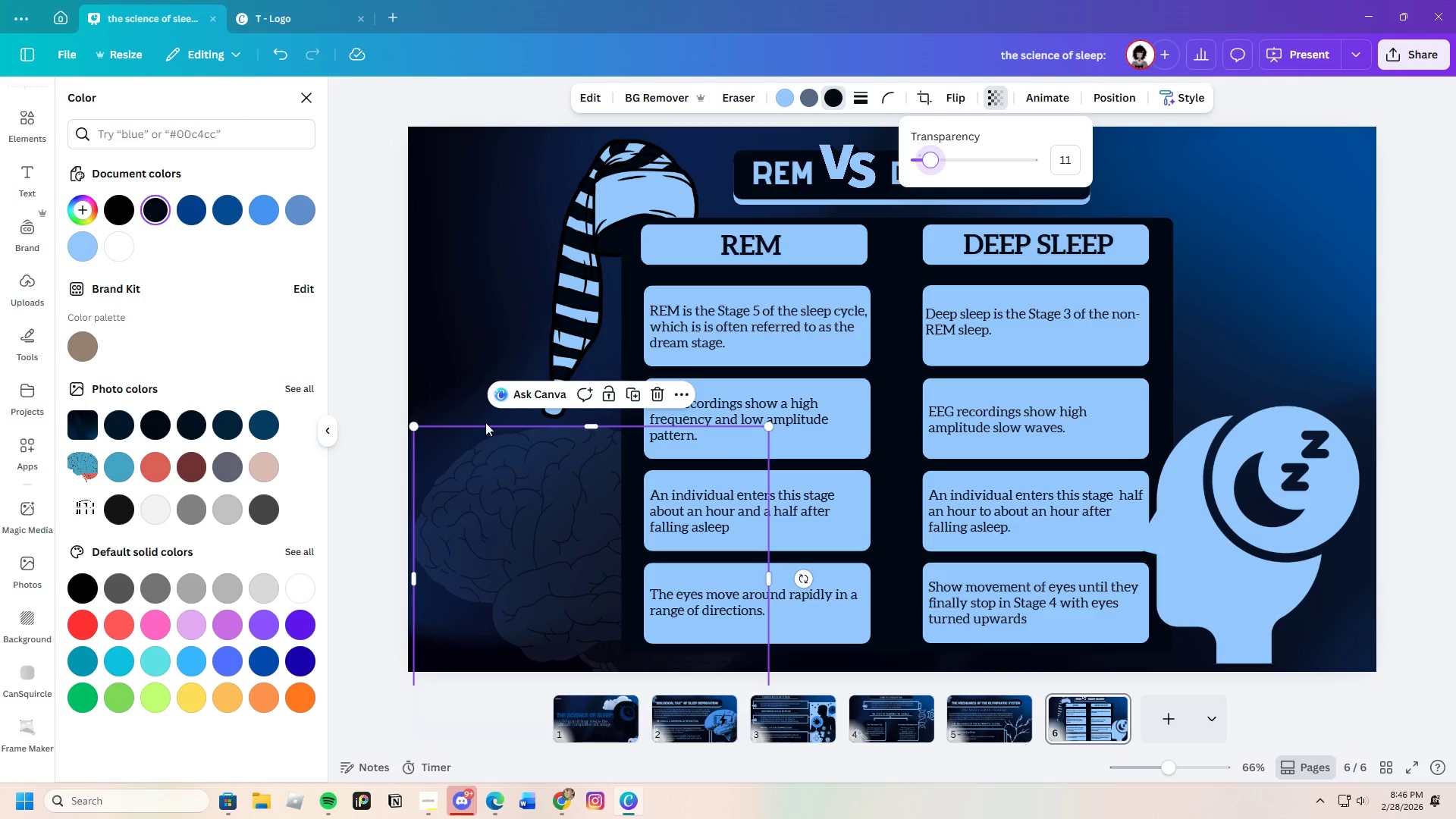 
left_click([483, 398])
 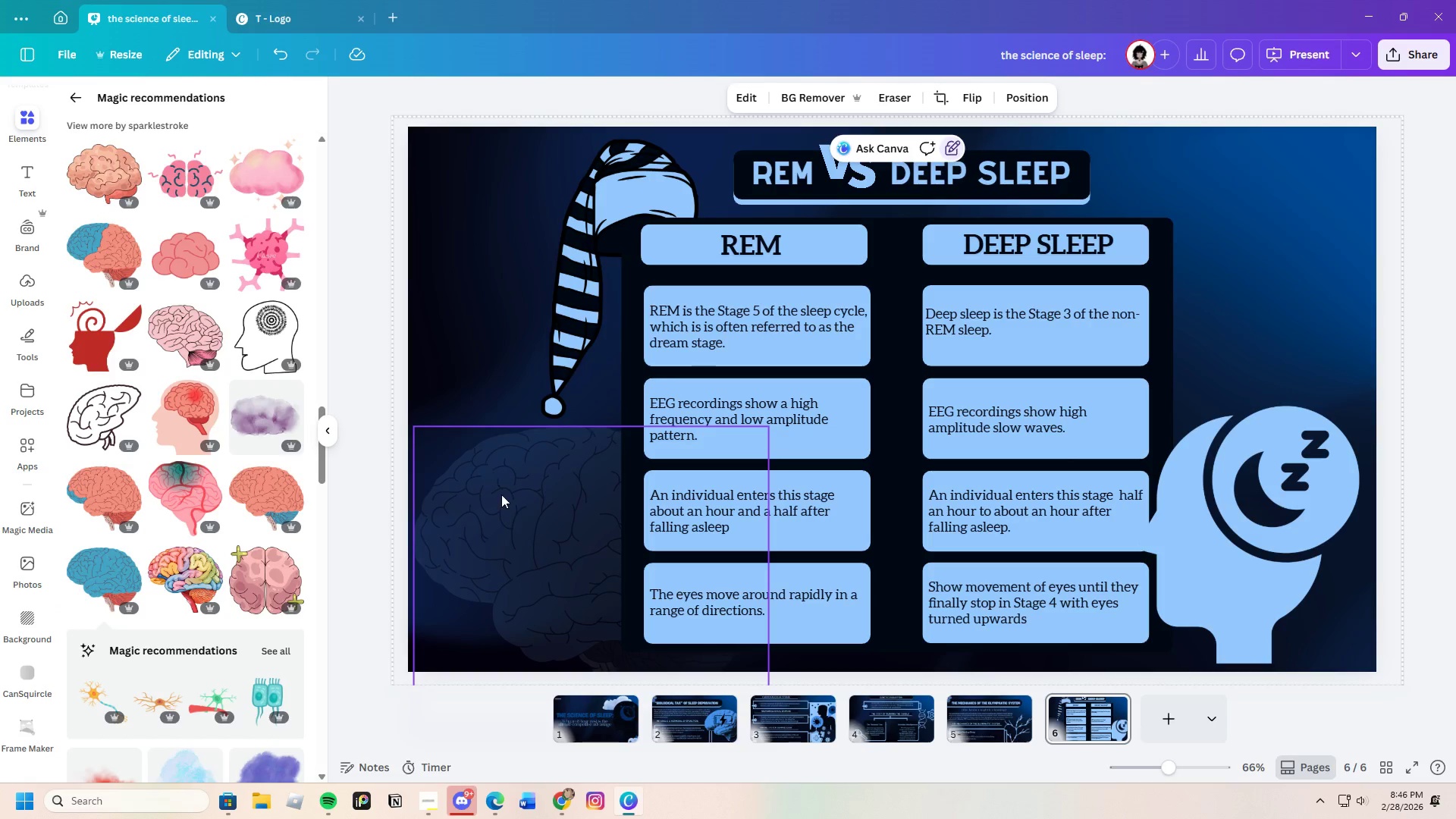 
left_click([502, 504])
 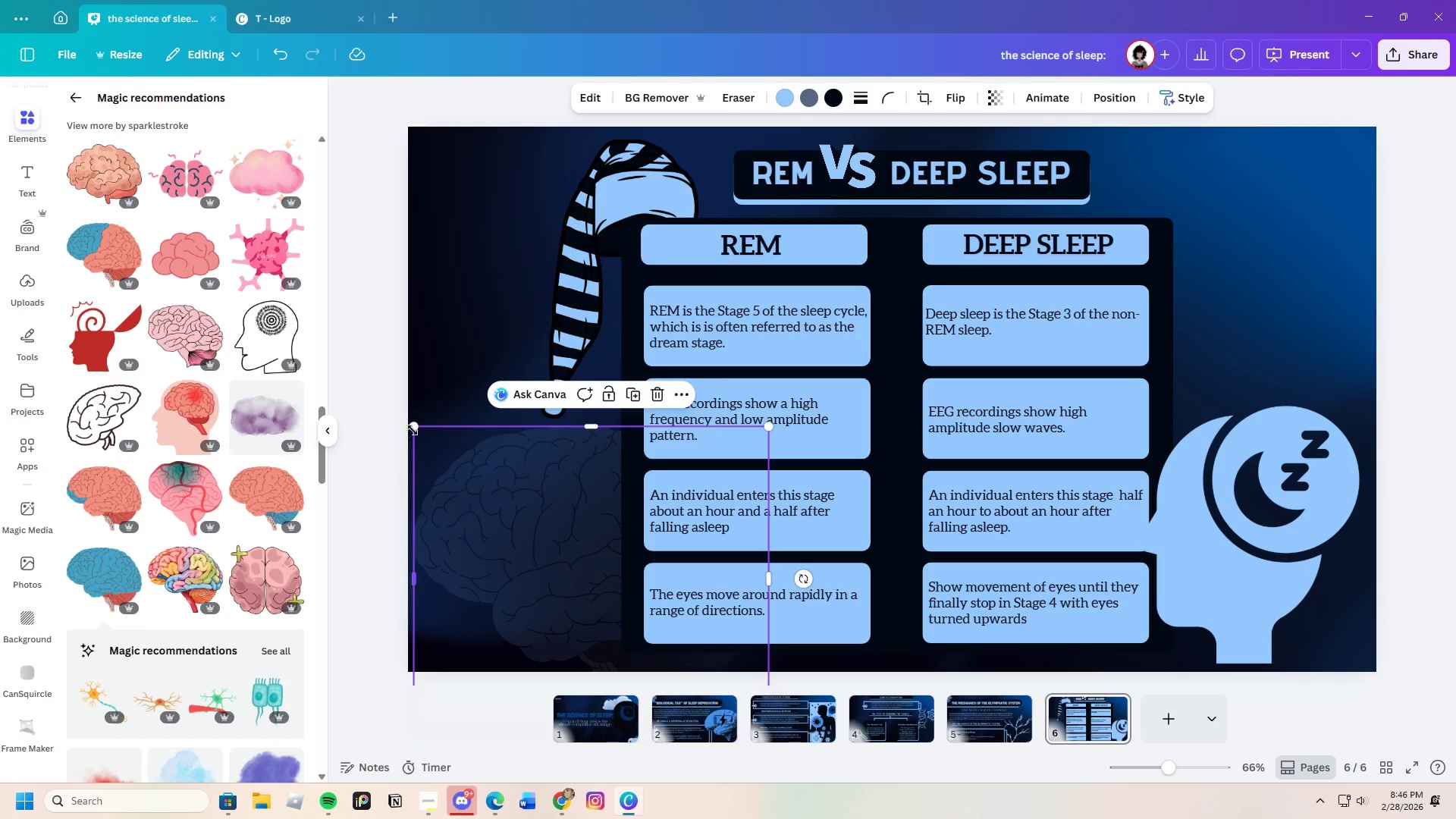 
left_click_drag(start_coordinate=[415, 428], to_coordinate=[295, 334])
 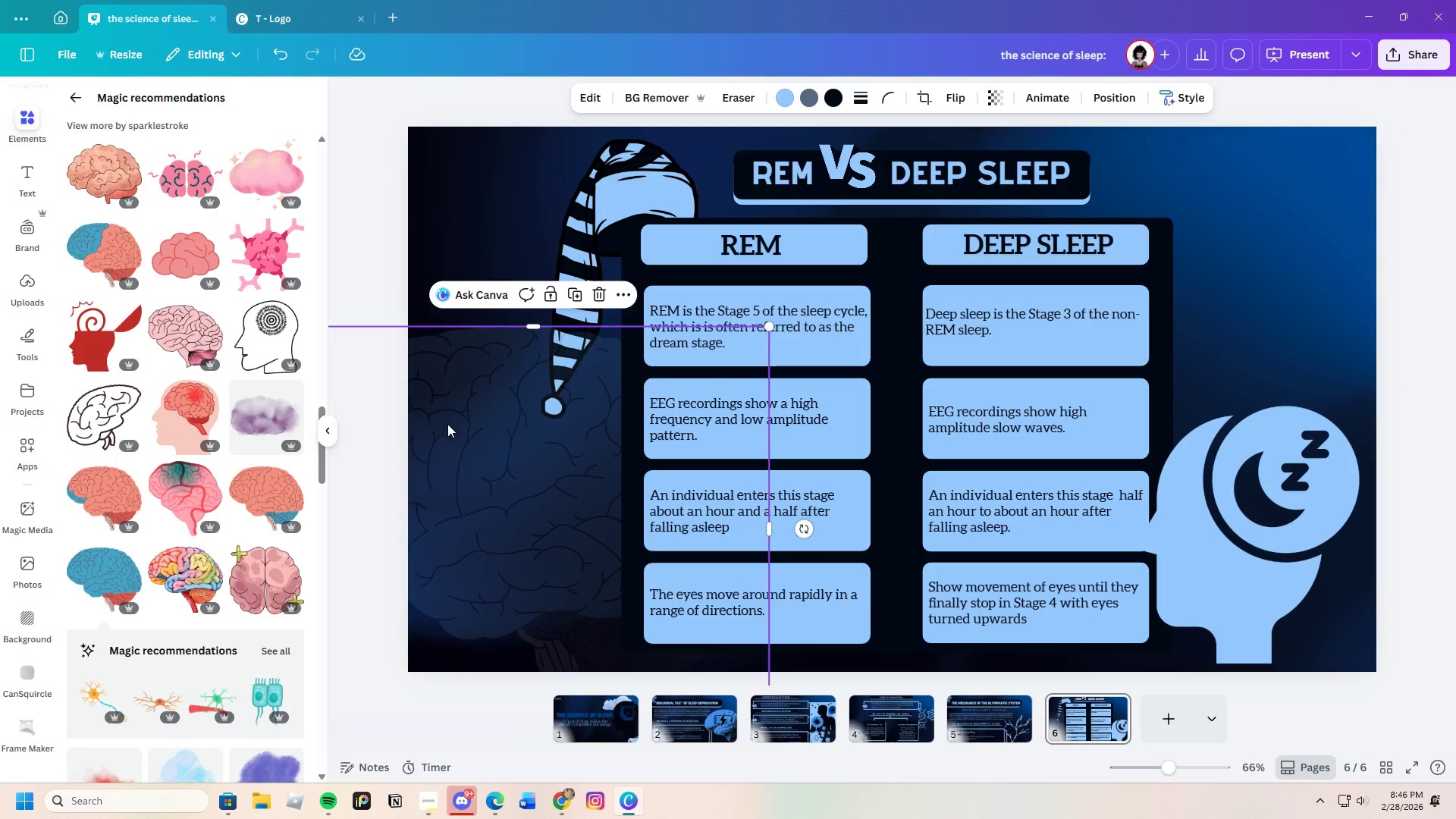 
left_click_drag(start_coordinate=[455, 433], to_coordinate=[463, 384])
 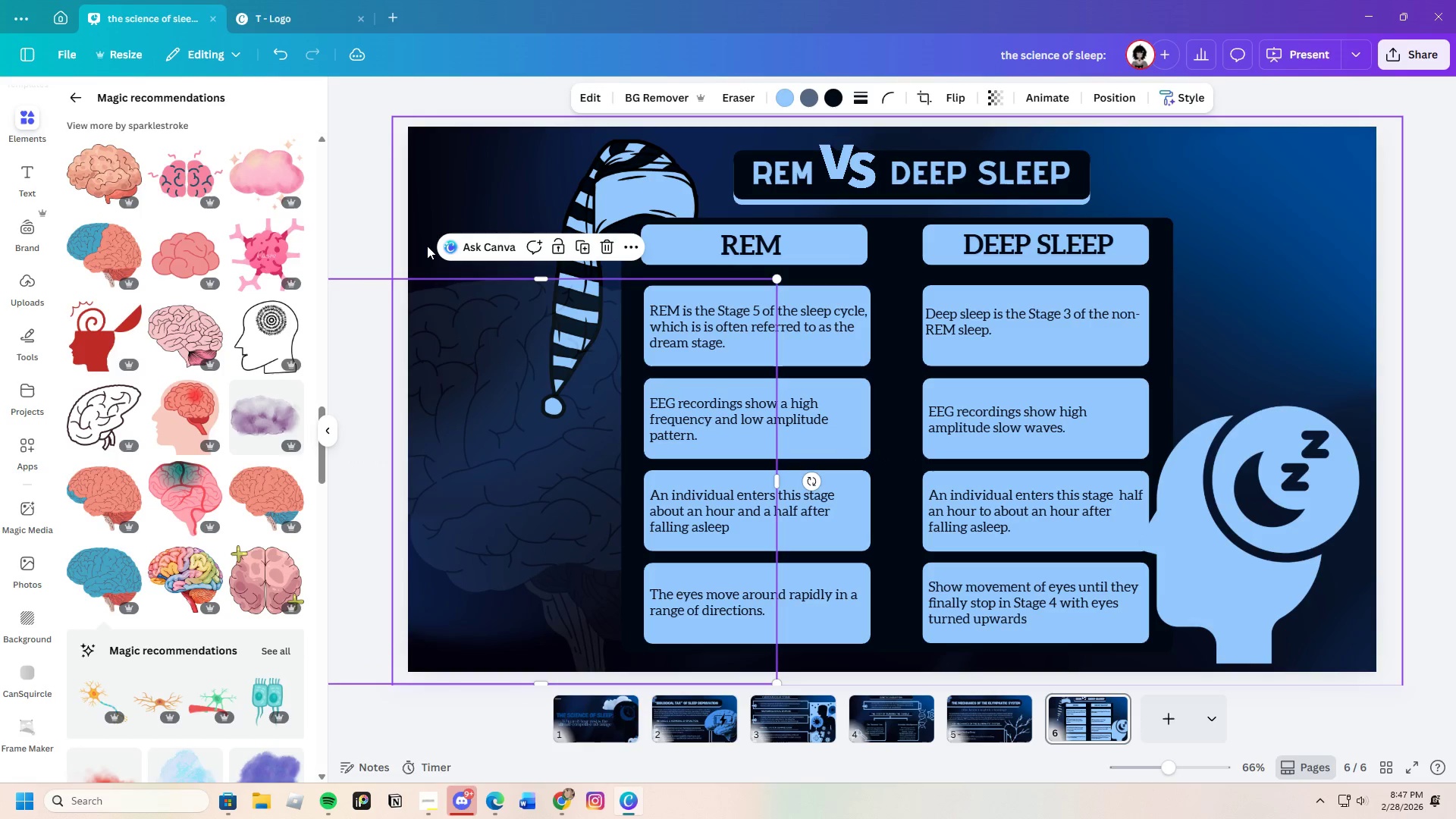 
left_click([427, 245])
 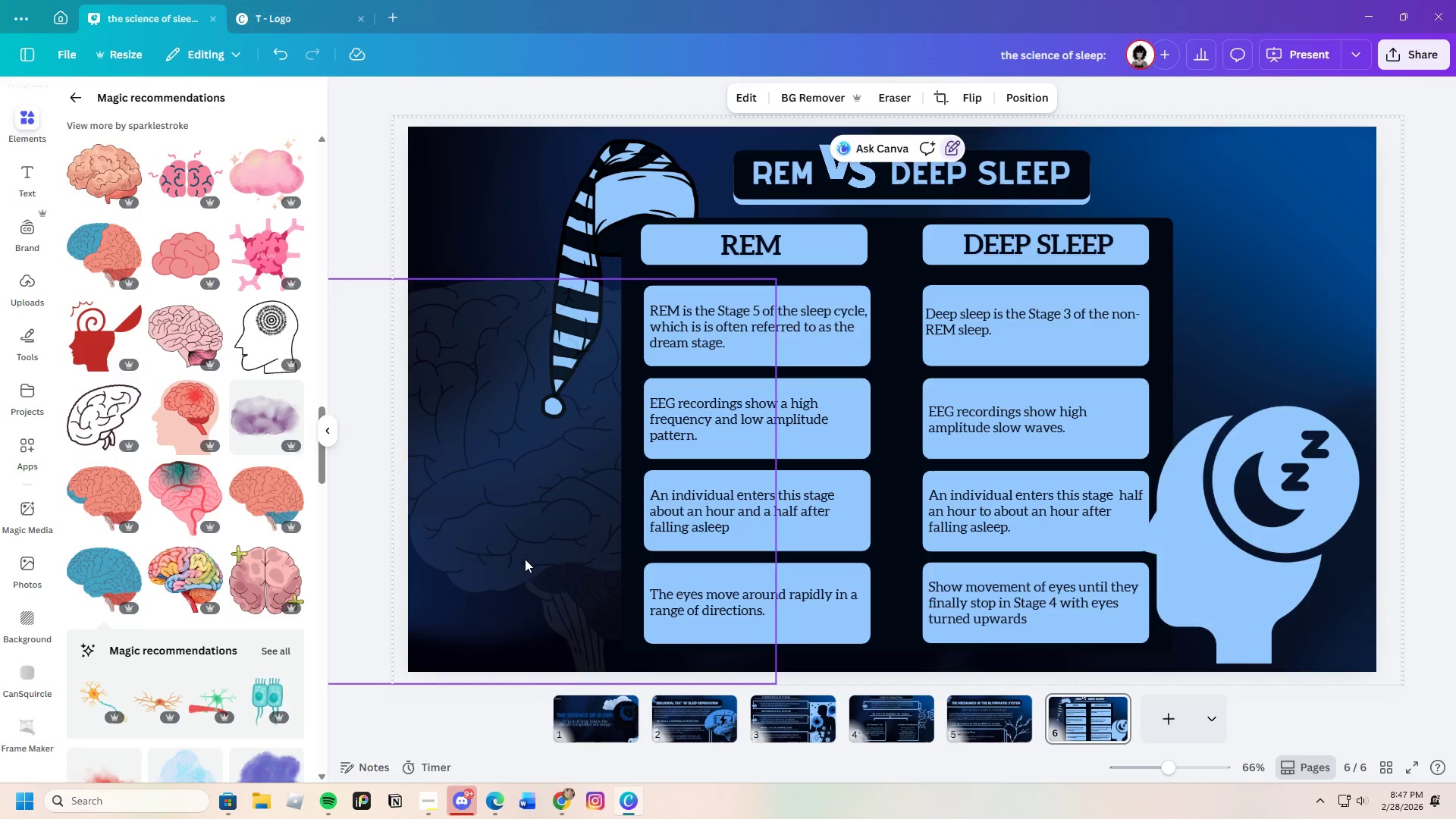 
left_click_drag(start_coordinate=[492, 501], to_coordinate=[519, 585])
 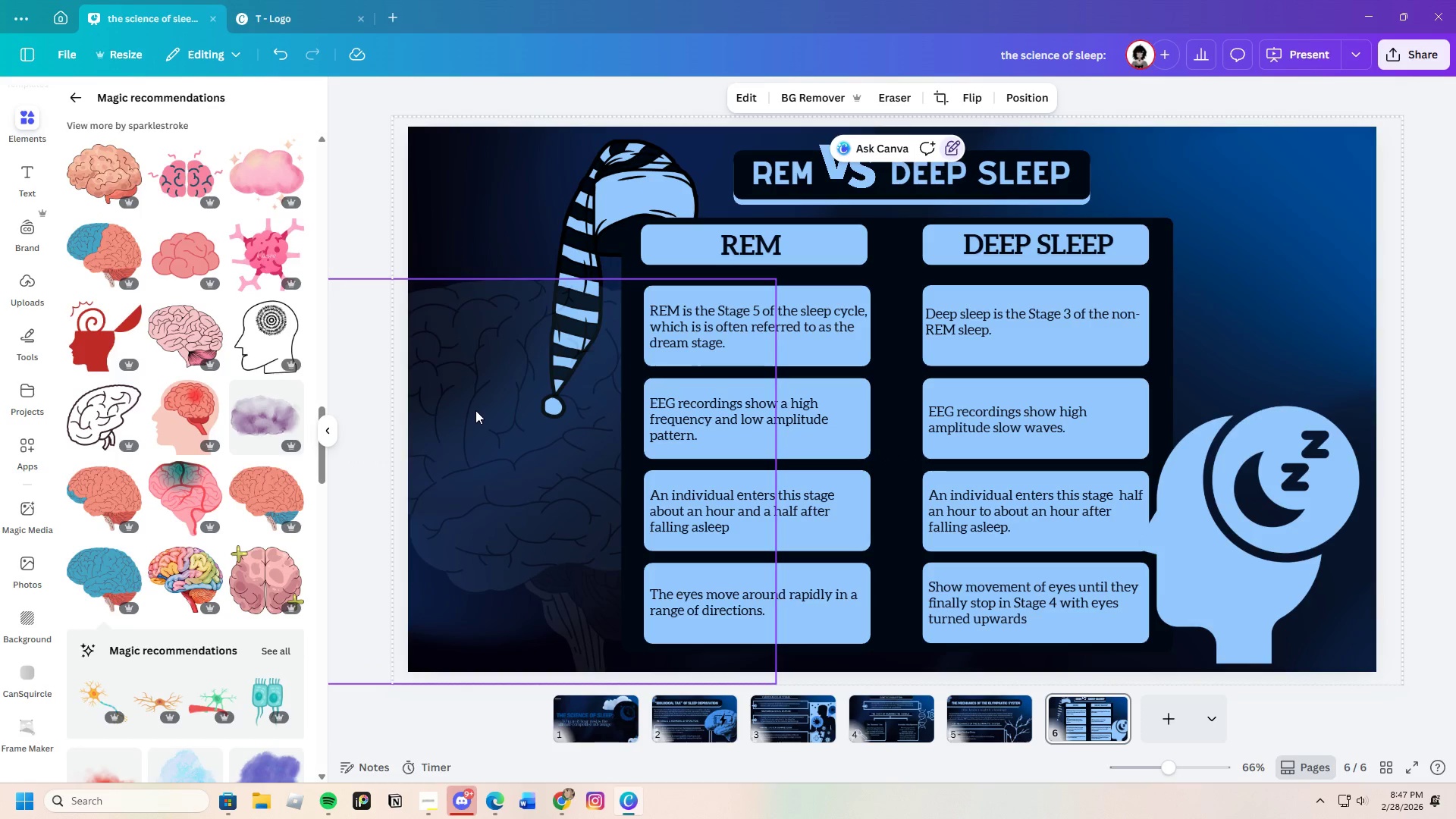 
left_click_drag(start_coordinate=[476, 410], to_coordinate=[491, 503])
 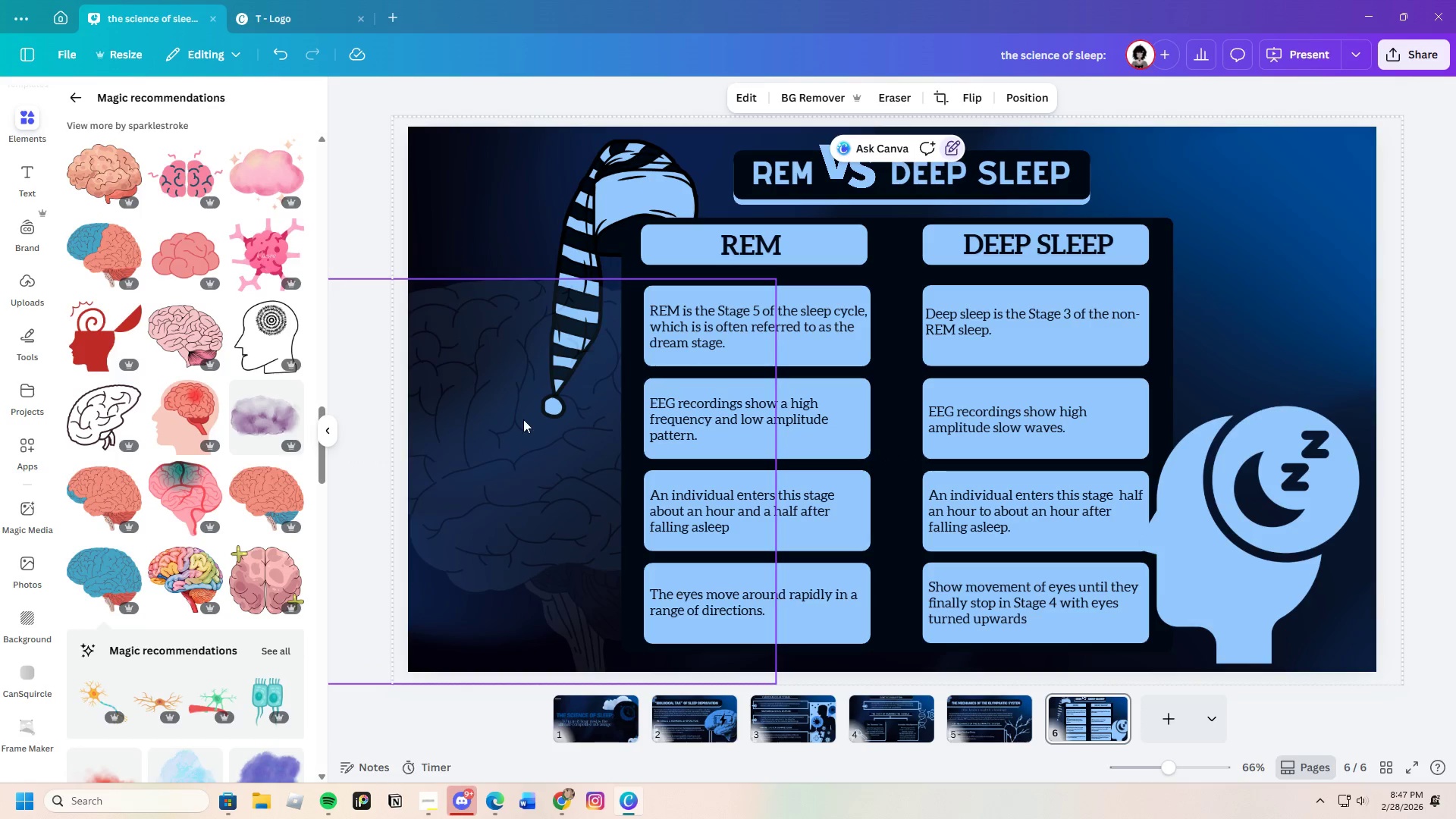 
left_click_drag(start_coordinate=[523, 419], to_coordinate=[579, 514])
 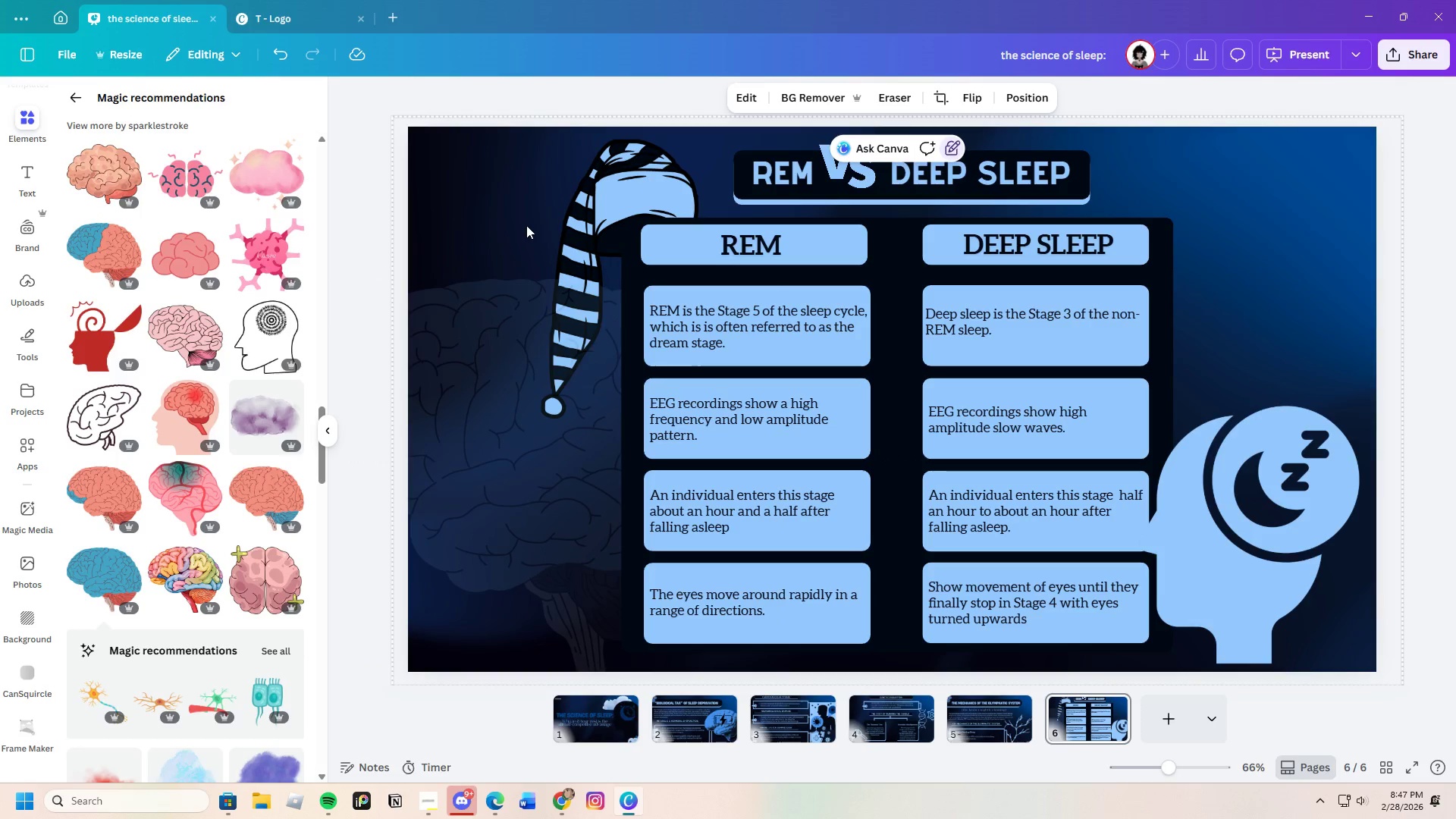 
left_click([526, 225])
 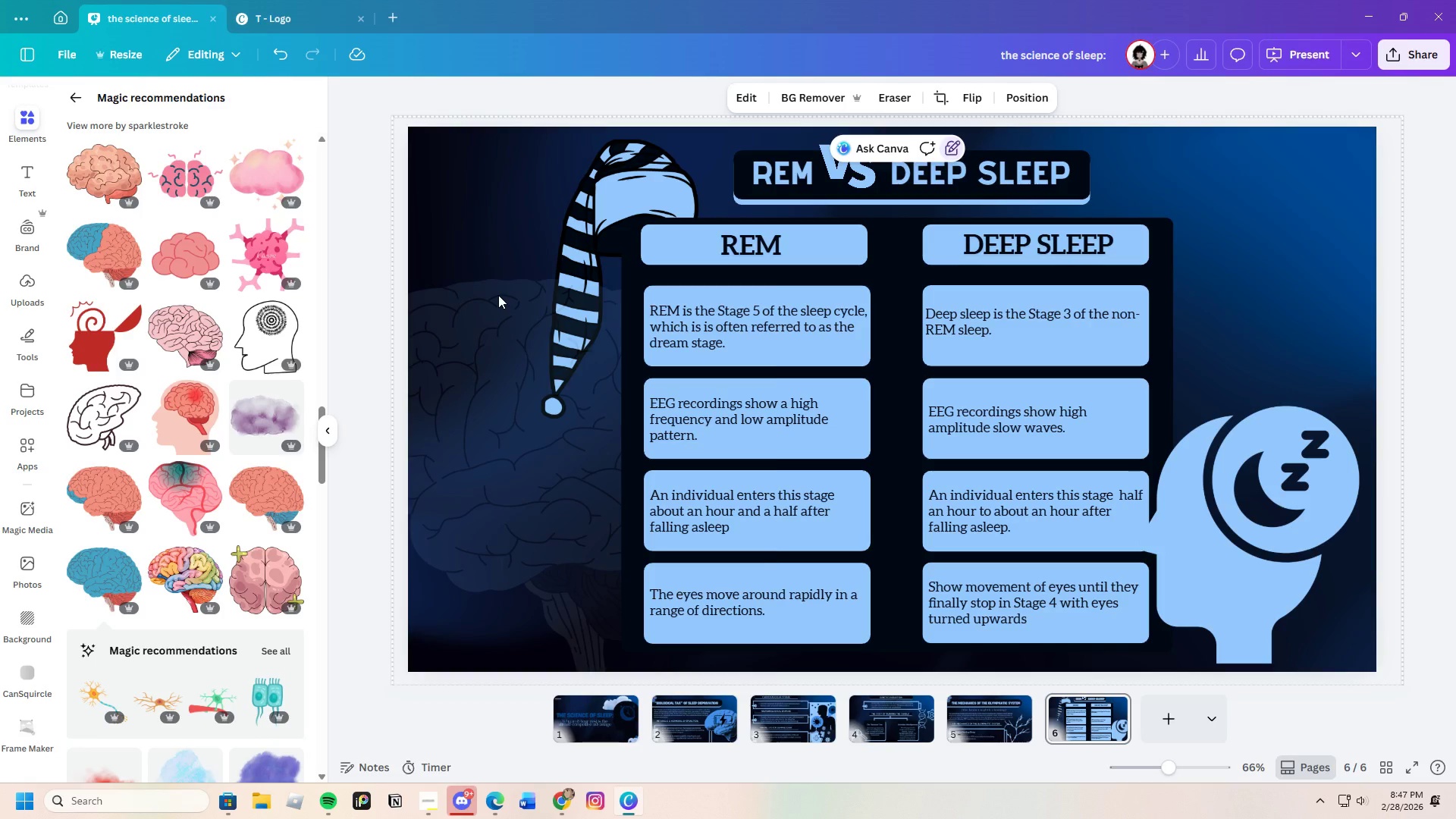 
left_click([499, 343])
 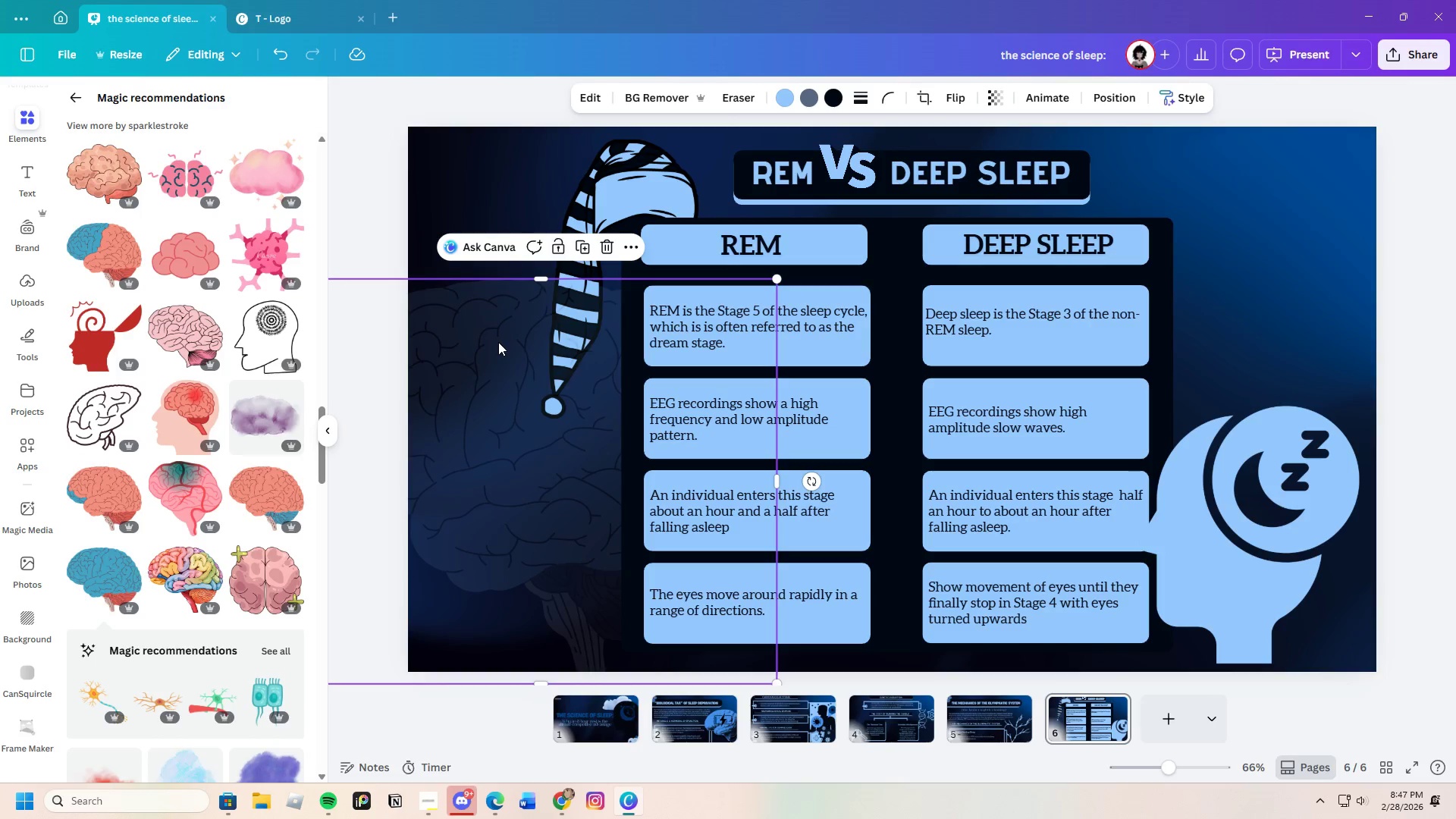 
left_click_drag(start_coordinate=[498, 342], to_coordinate=[517, 512])
 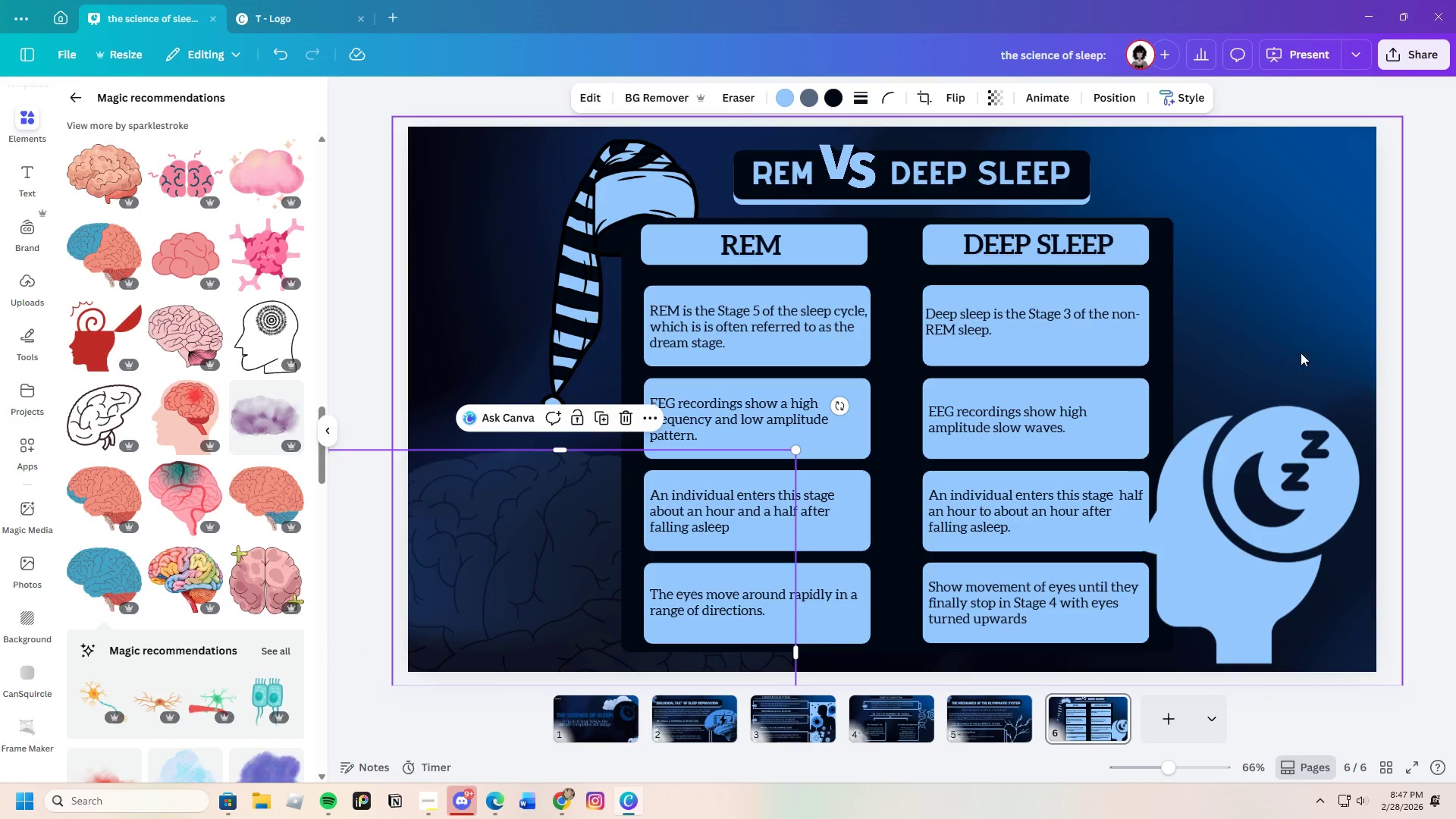 
left_click([1304, 351])
 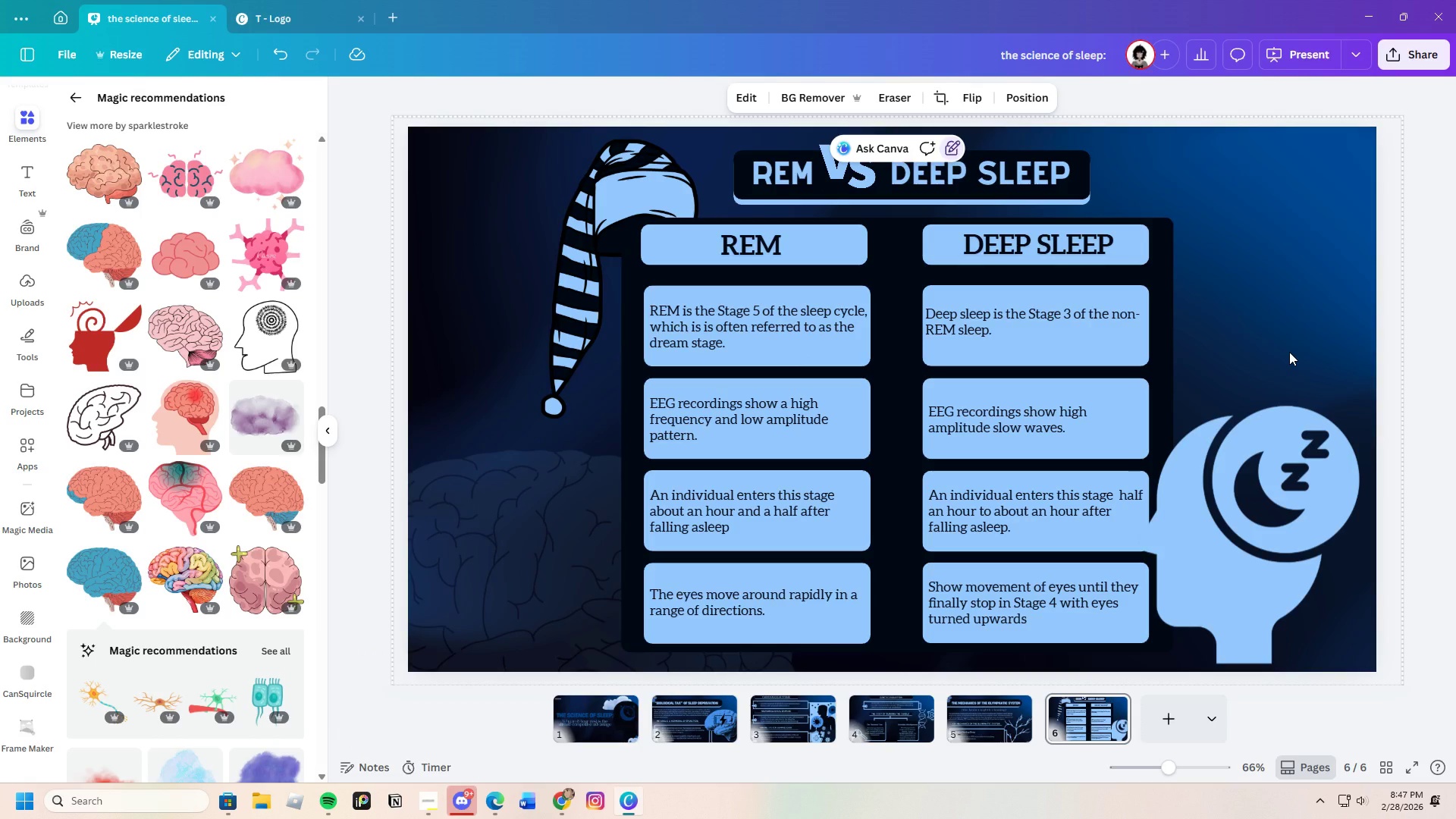 
wait(15.66)
 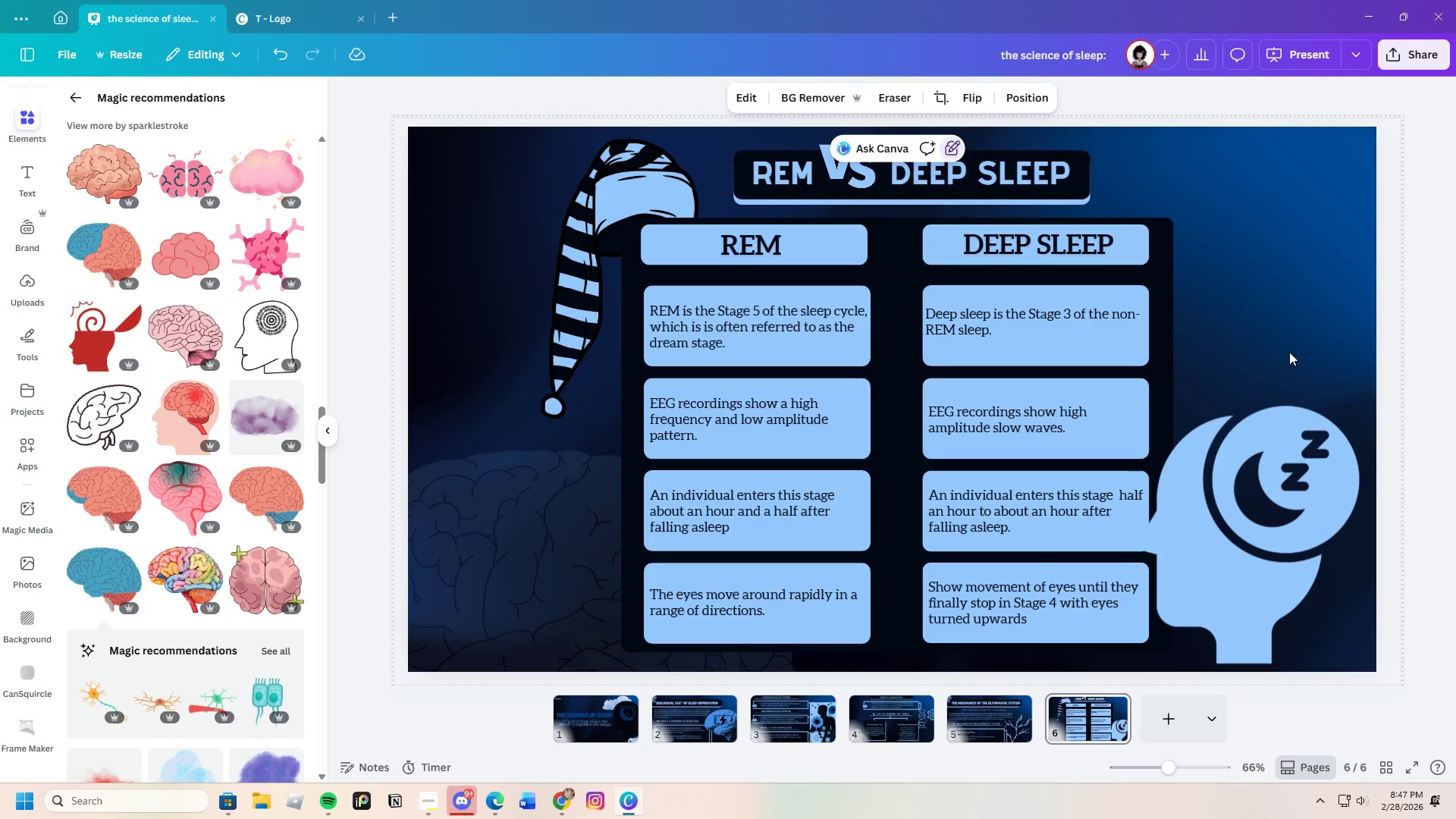 
scroll: coordinate [186, 582], scroll_direction: down, amount: 22.0
 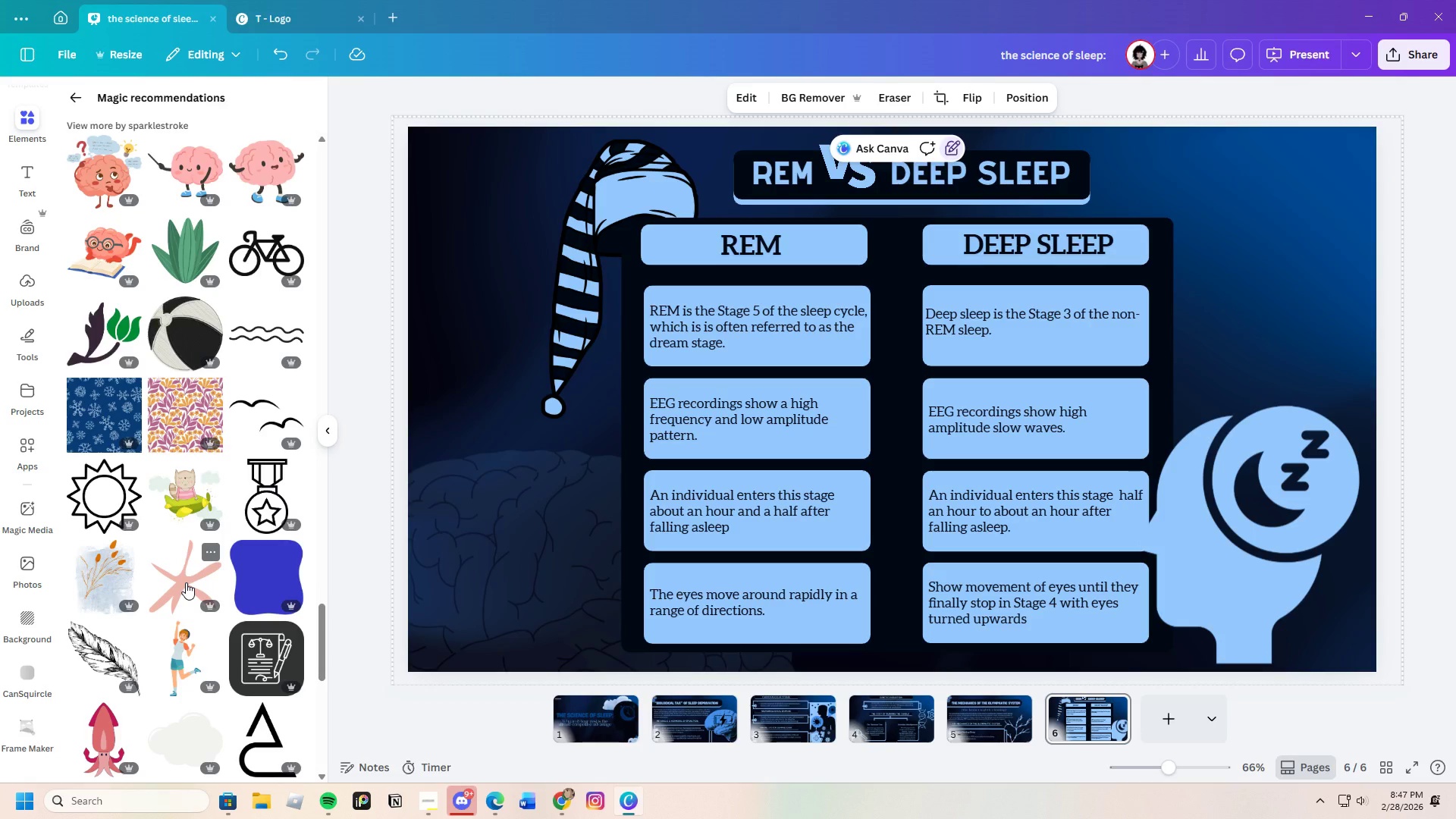 
scroll: coordinate [186, 582], scroll_direction: down, amount: 4.0
 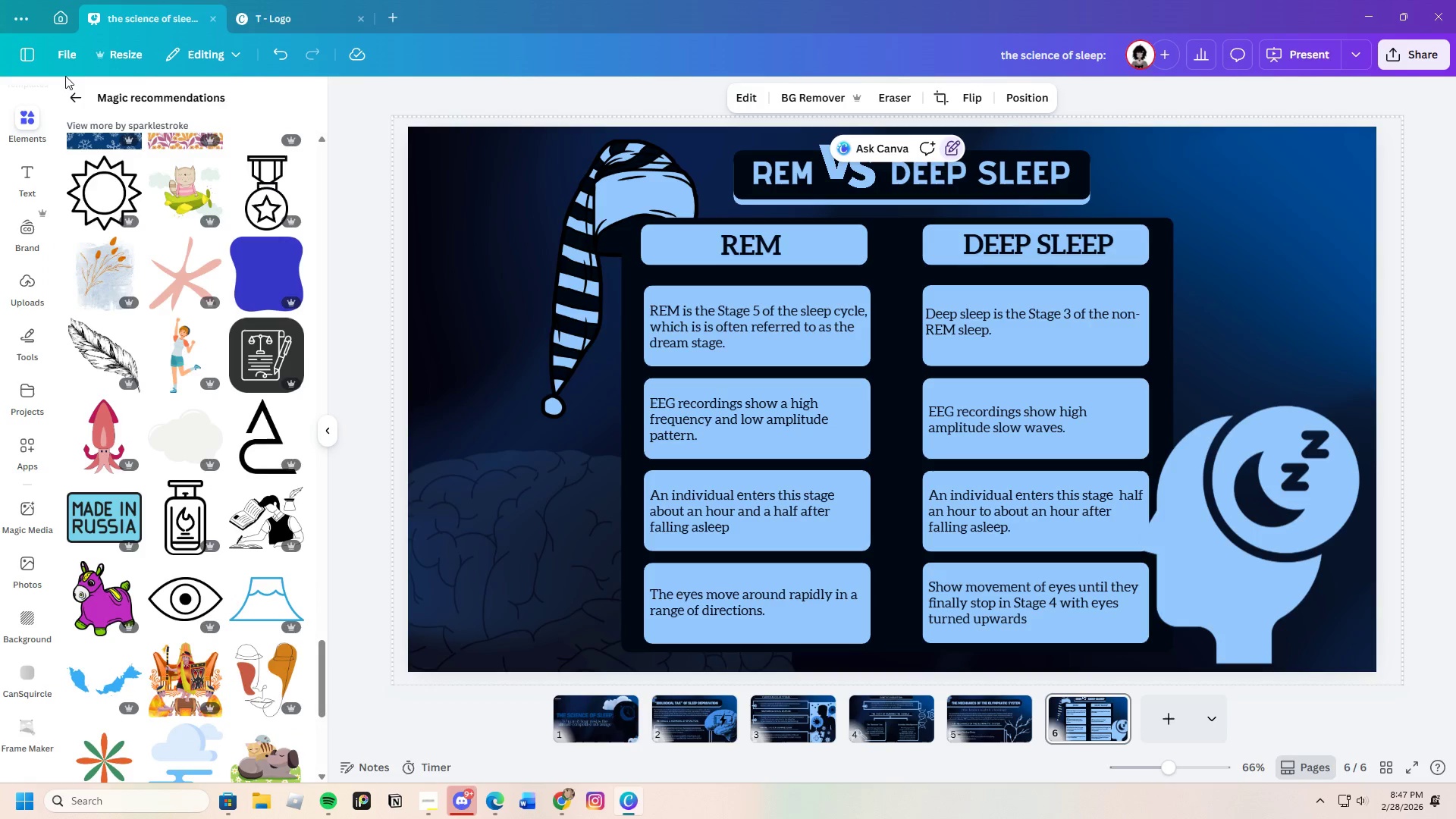 
left_click([72, 98])
 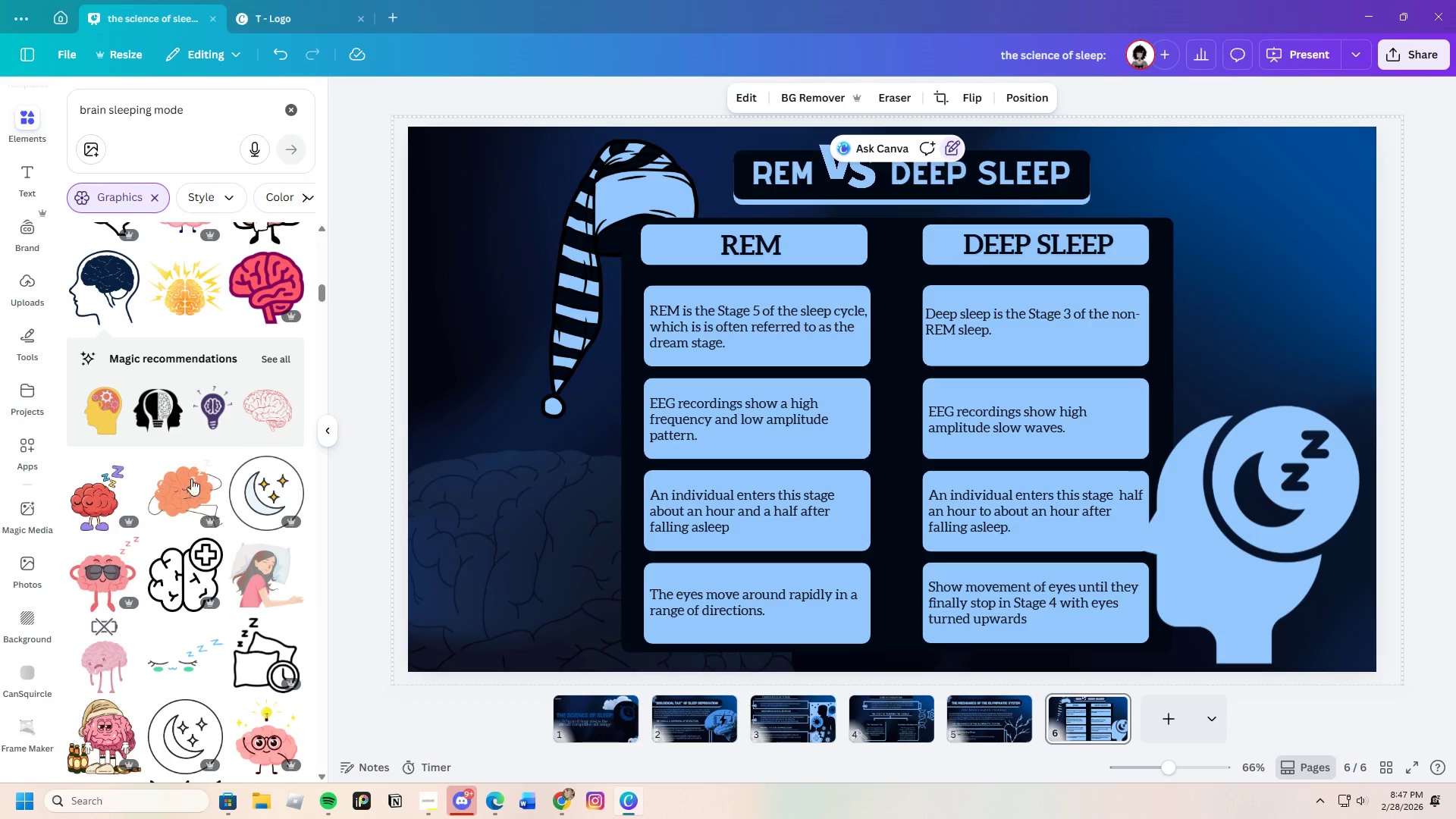 
scroll: coordinate [224, 633], scroll_direction: down, amount: 14.0
 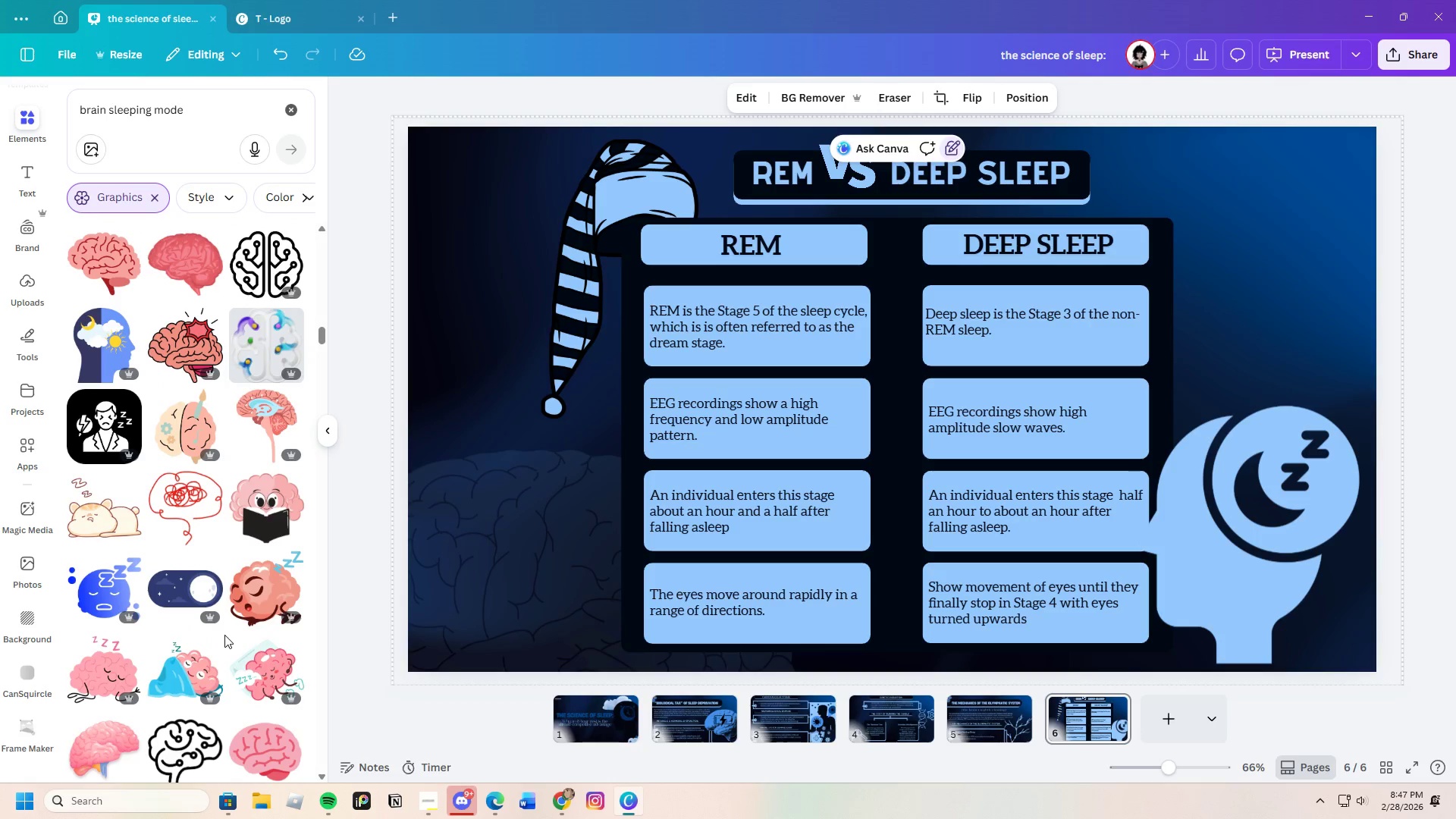 
mouse_move([265, 674])
 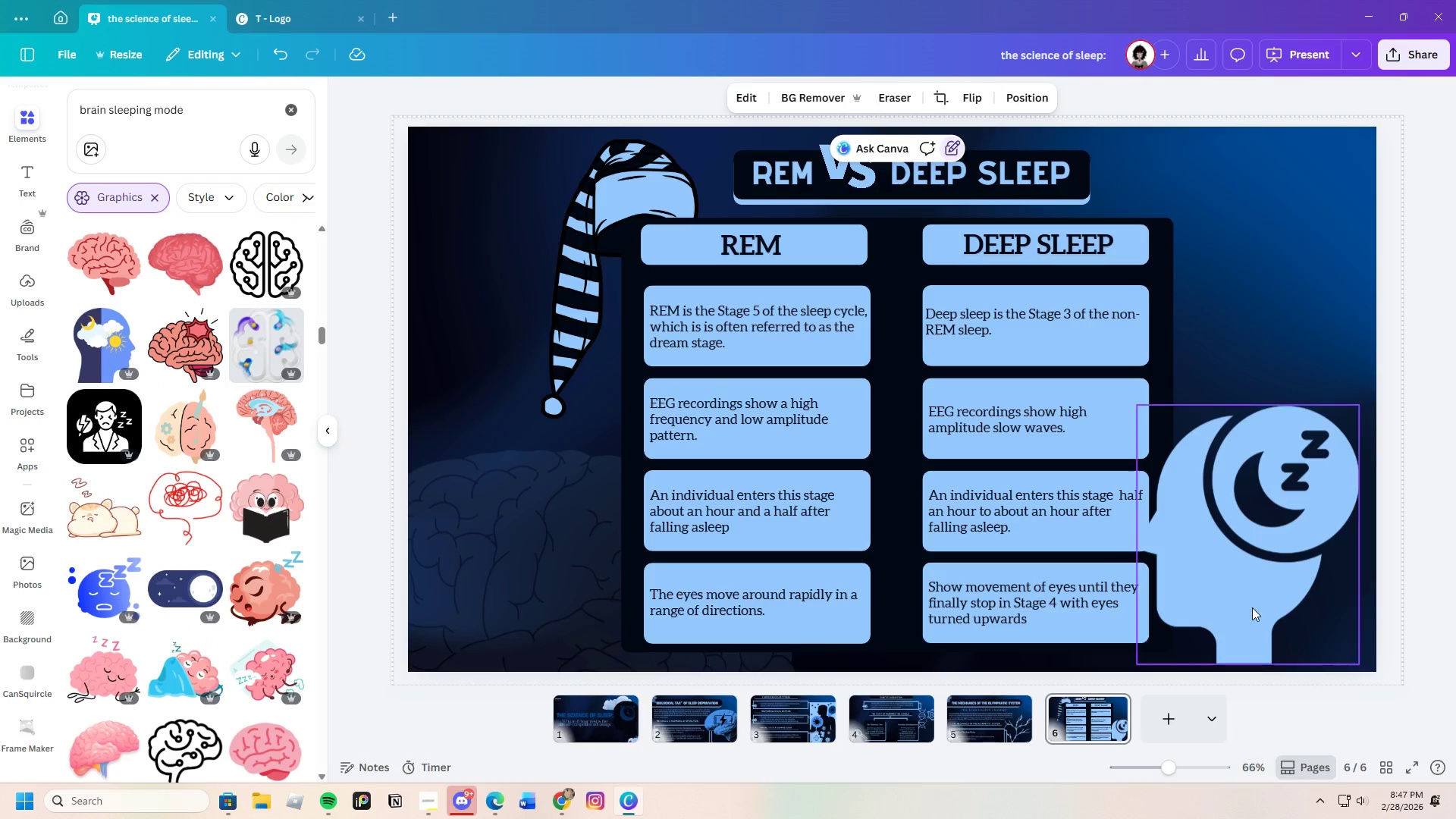 
left_click([1252, 598])
 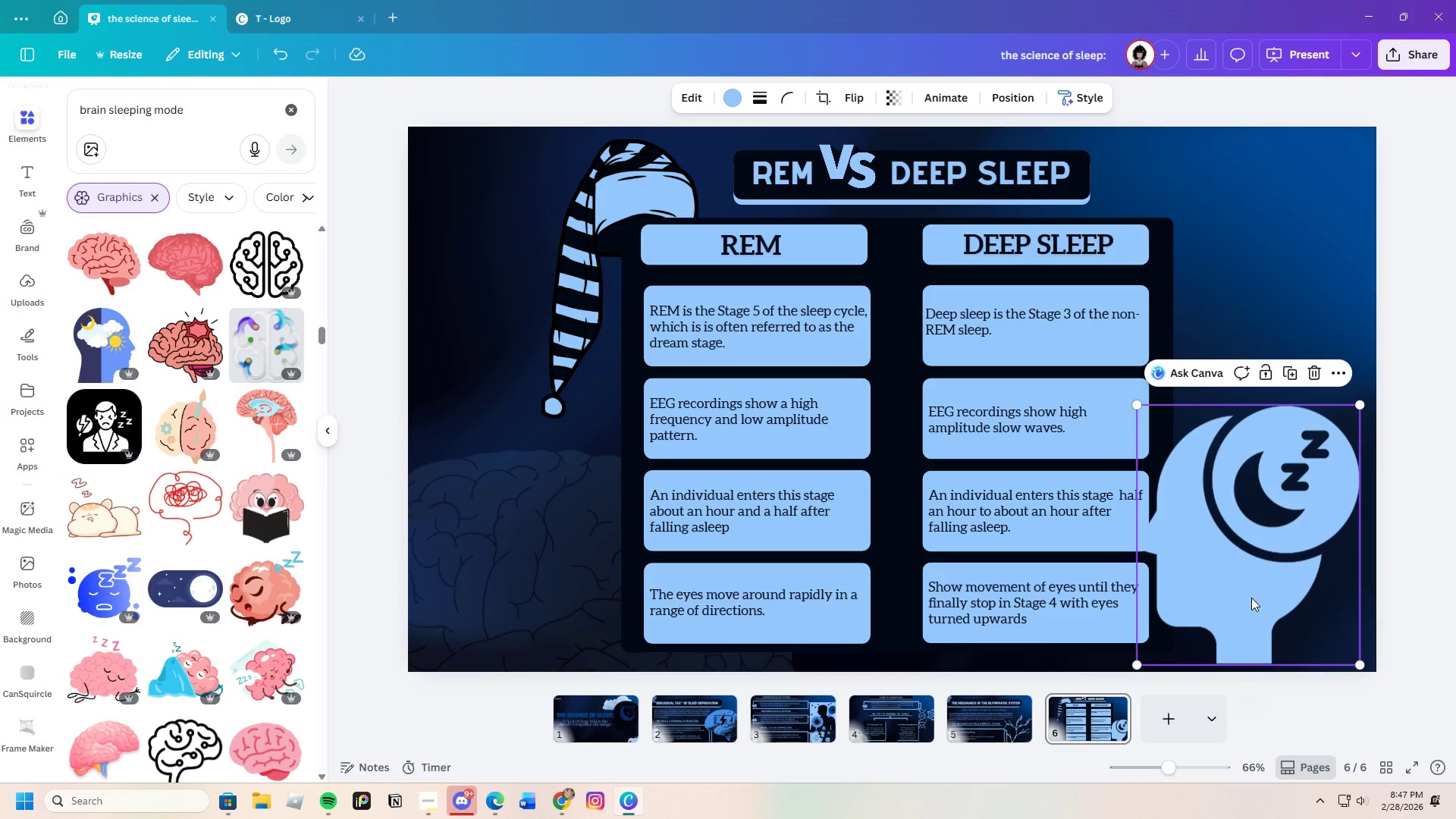 
left_click_drag(start_coordinate=[1251, 598], to_coordinate=[1247, 592])
 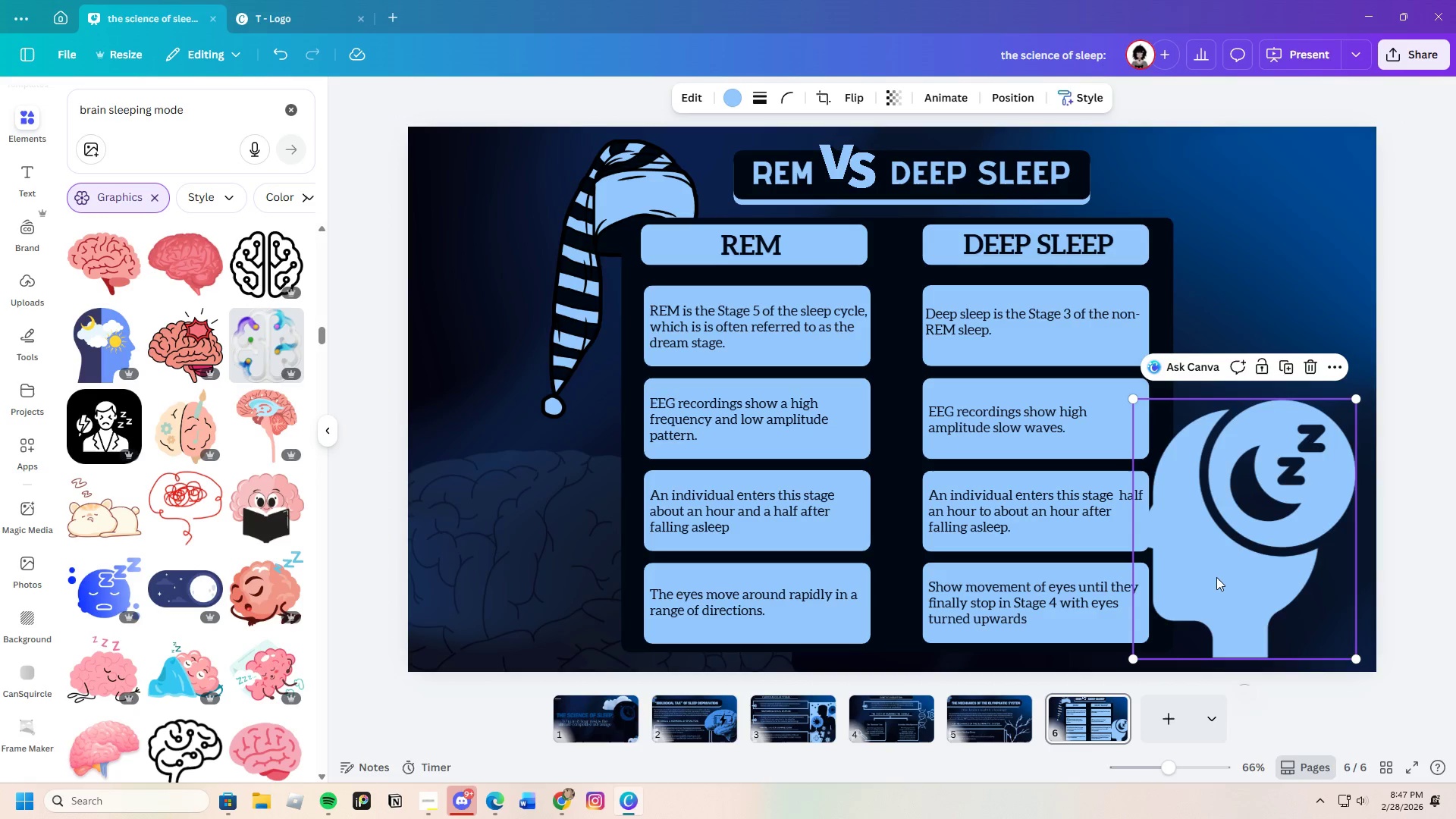 
left_click_drag(start_coordinate=[1217, 577], to_coordinate=[1222, 582])
 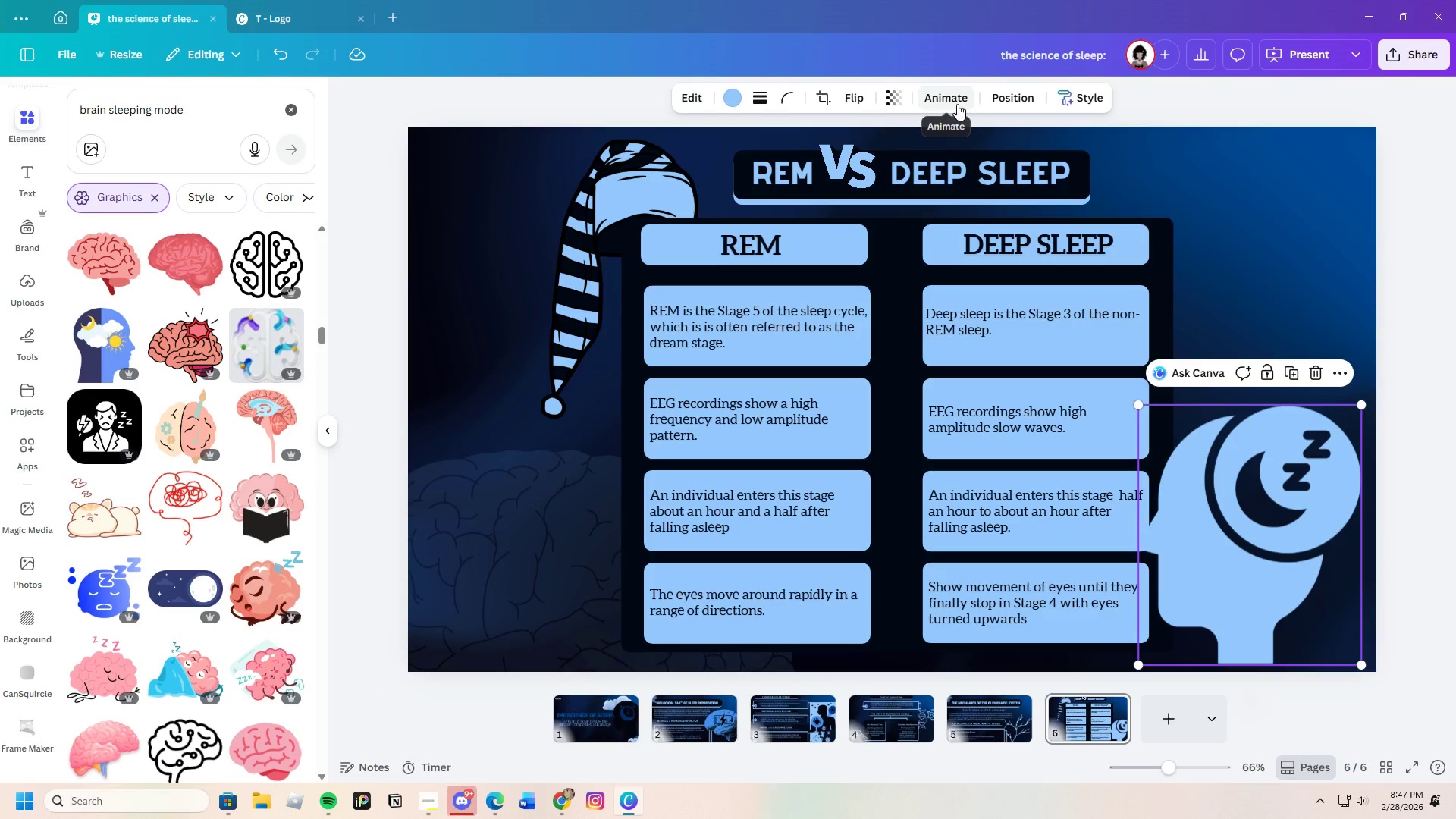 
left_click([842, 99])
 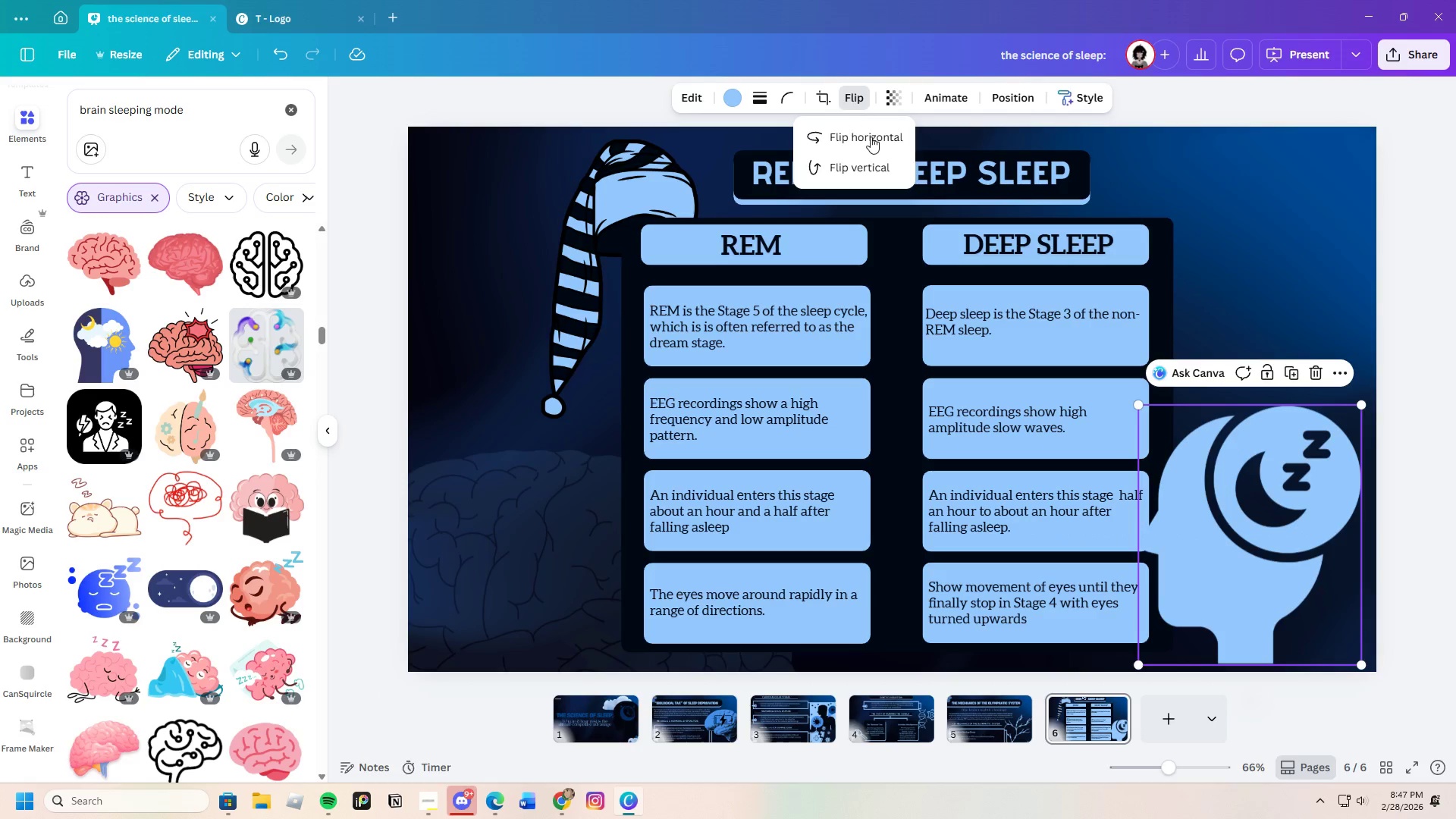 
left_click([871, 137])
 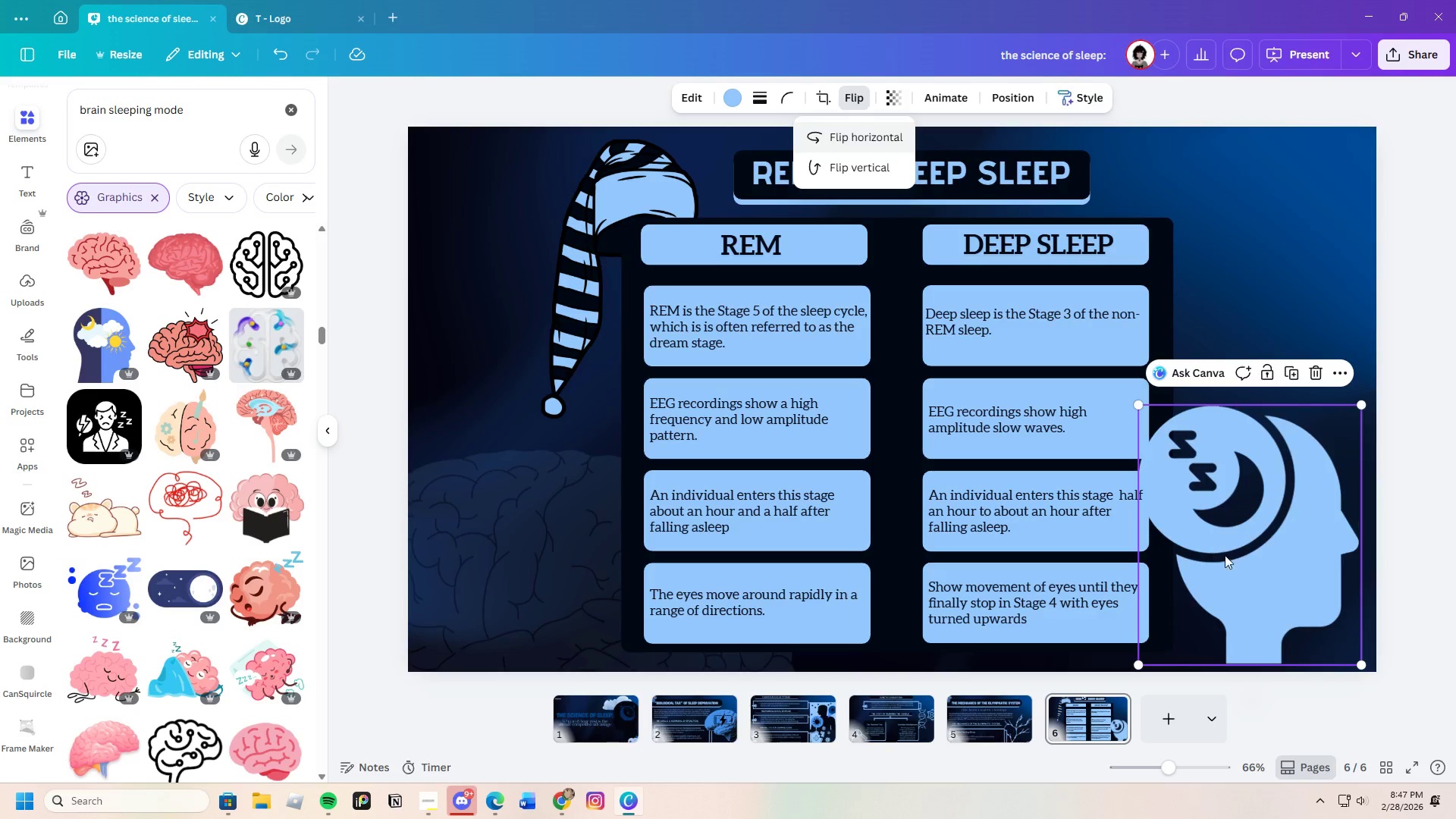 
left_click_drag(start_coordinate=[1237, 543], to_coordinate=[1232, 554])
 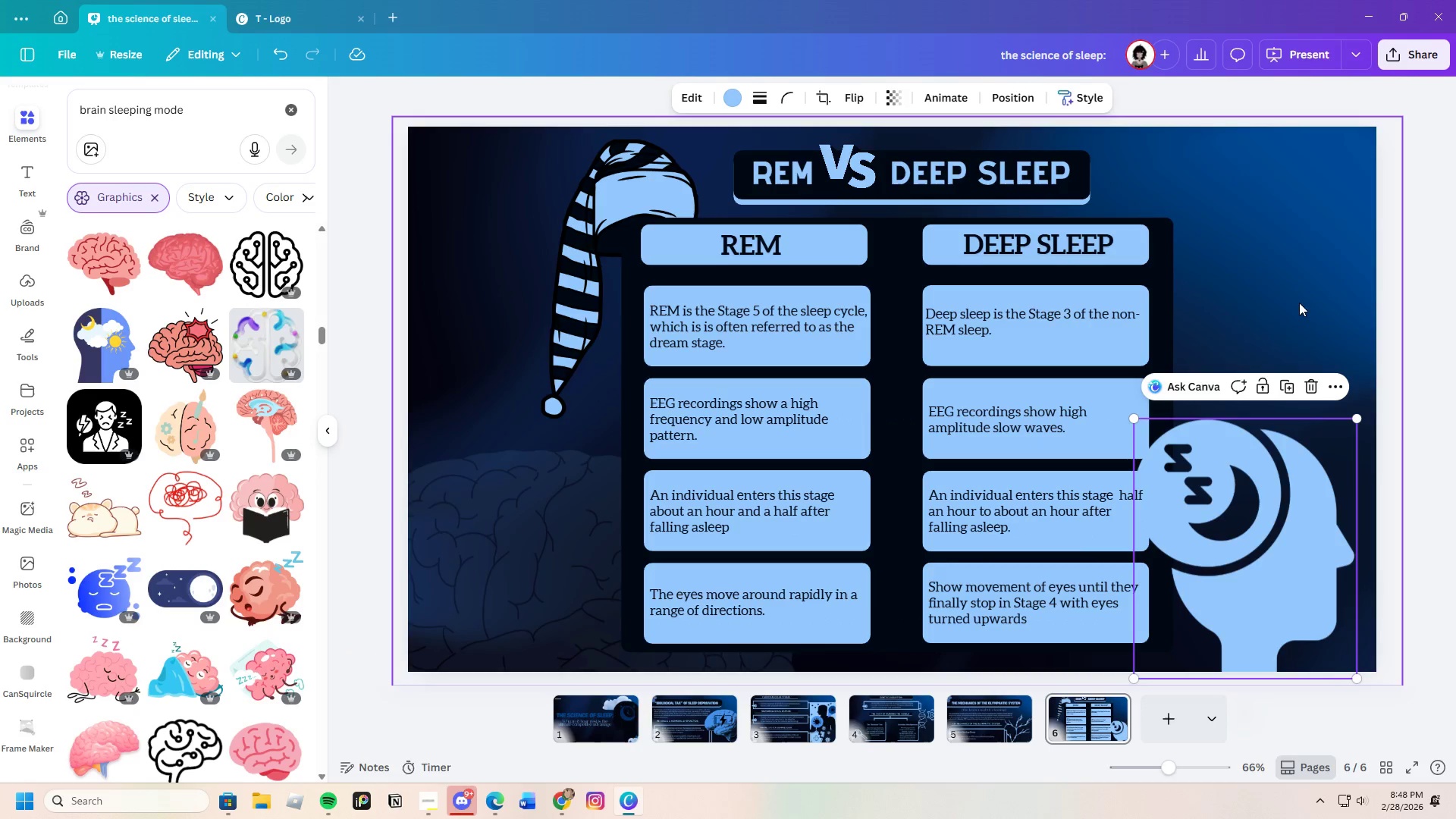 
left_click([1299, 300])
 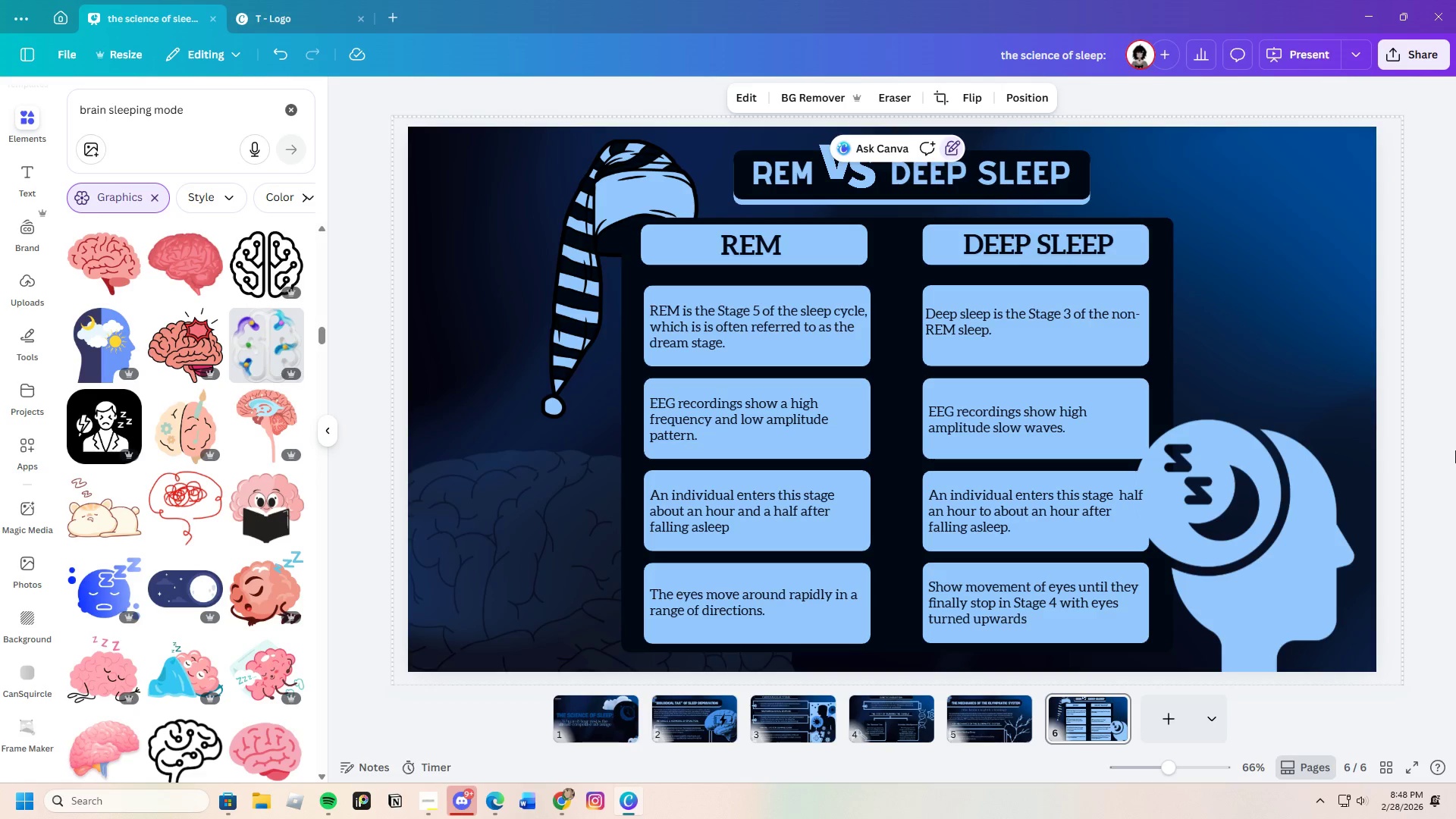 
wait(5.58)
 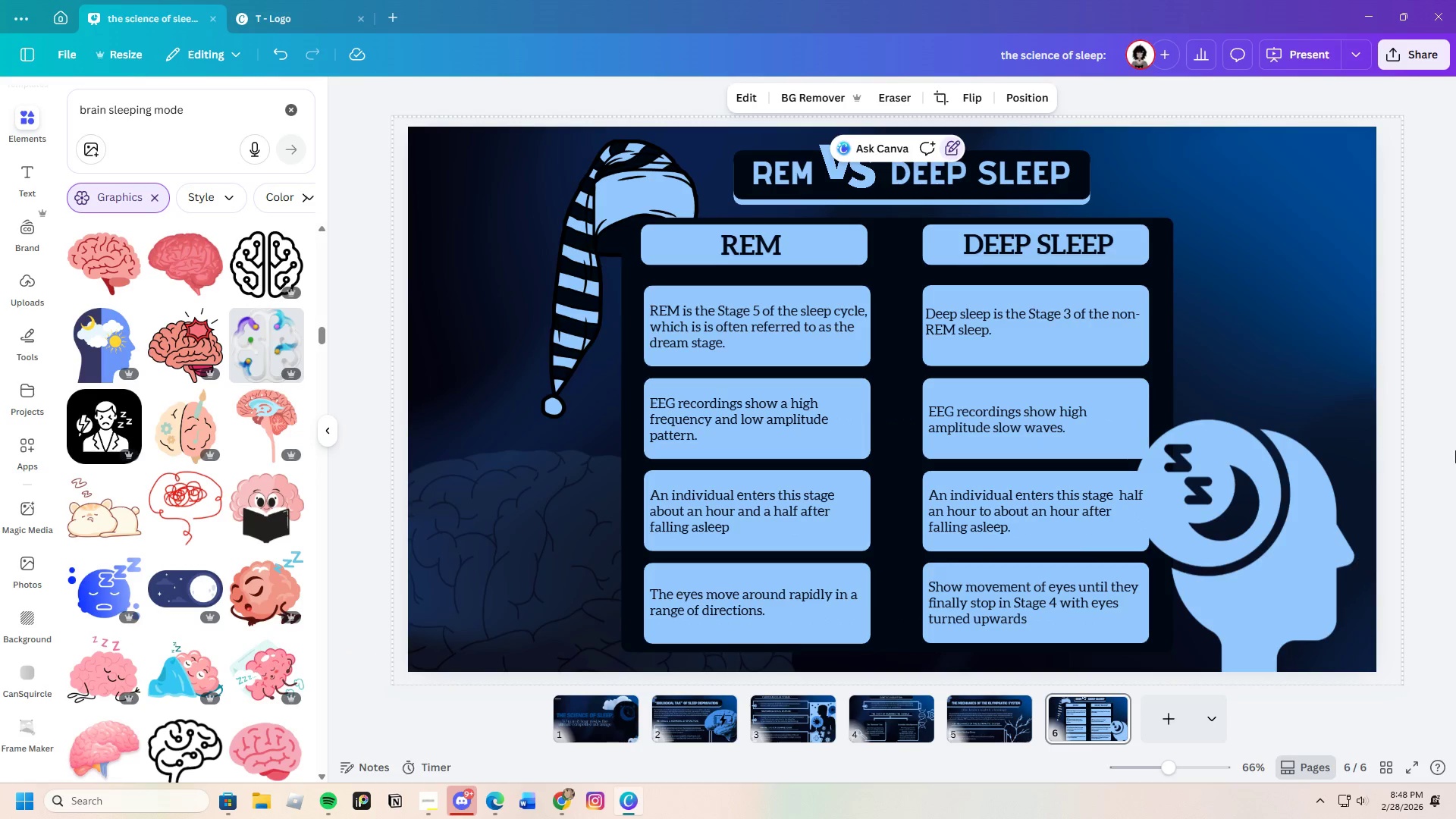 
left_click([1250, 585])
 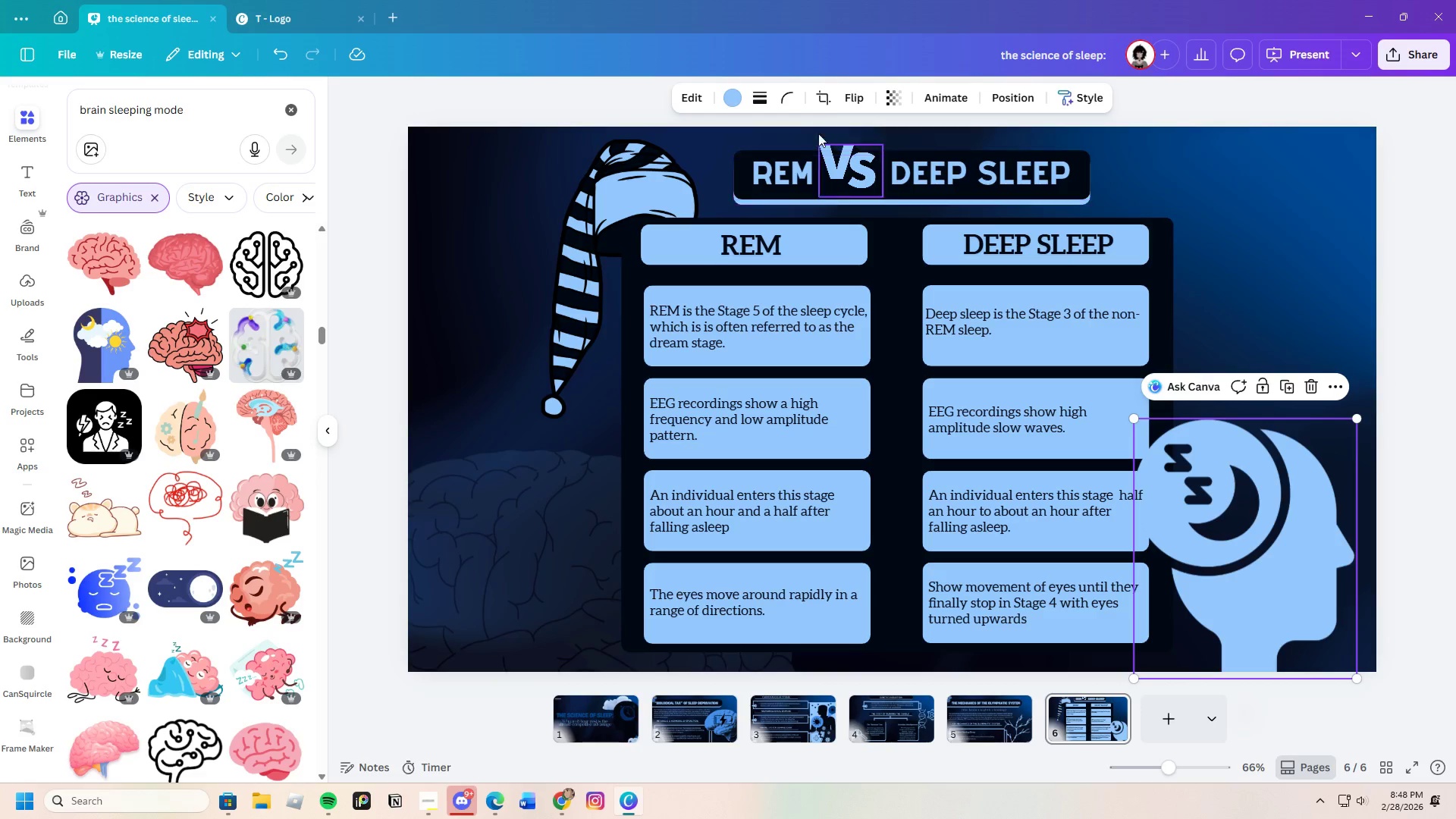 
left_click([836, 93])
 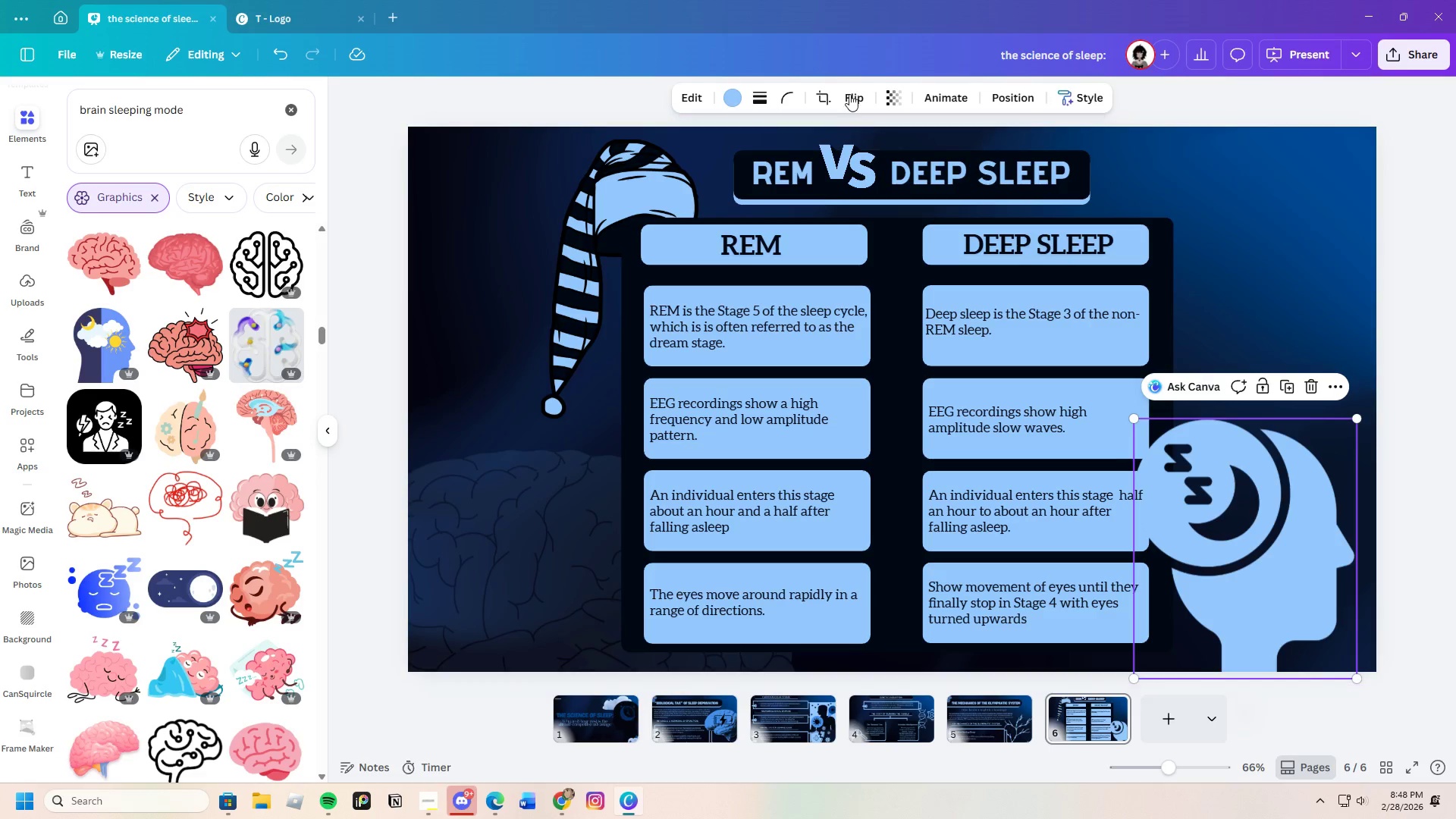 
left_click([847, 87])
 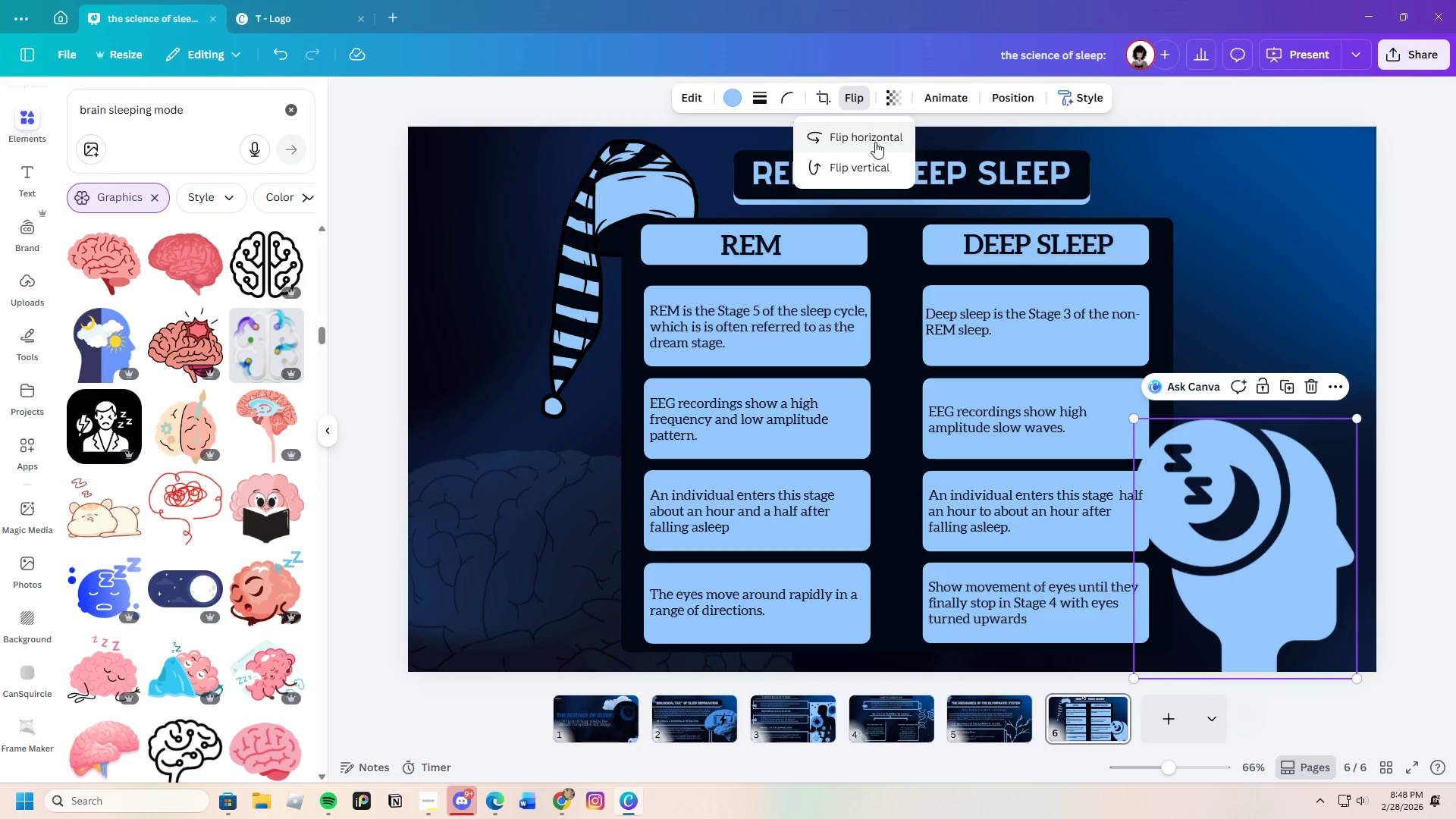 
left_click([874, 142])
 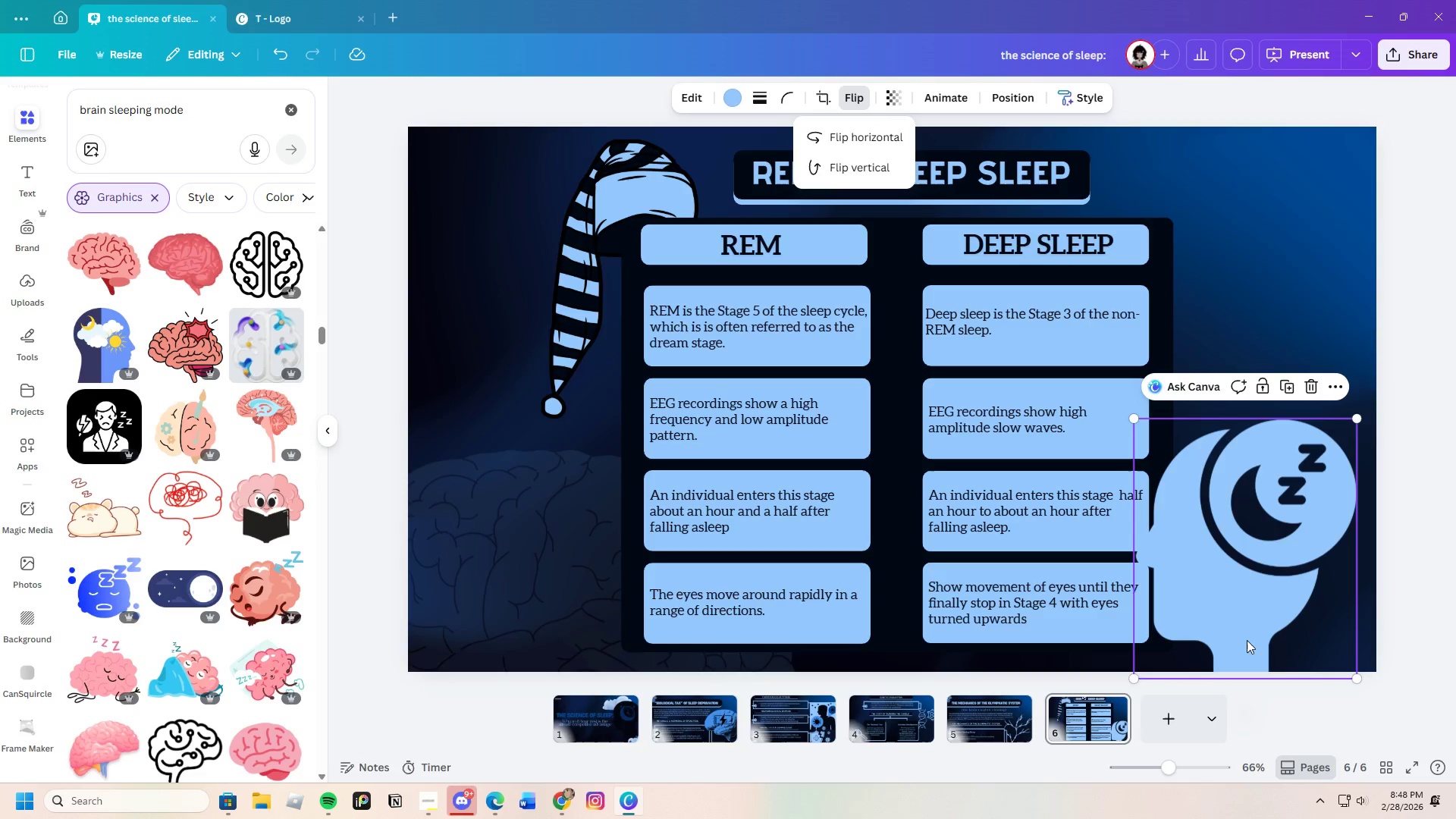 
left_click_drag(start_coordinate=[1263, 543], to_coordinate=[1264, 530])
 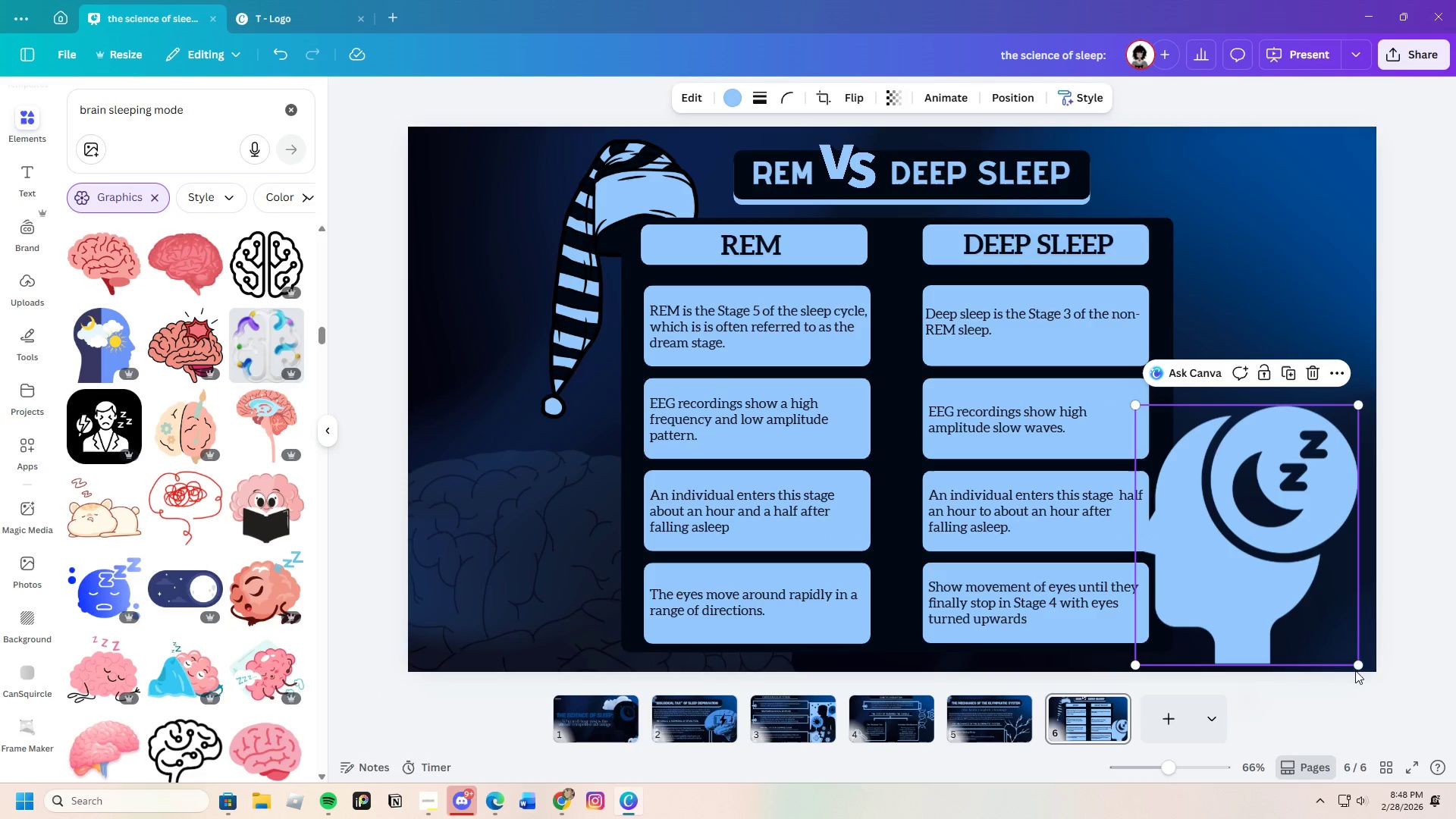 
left_click_drag(start_coordinate=[1363, 661], to_coordinate=[1401, 695])
 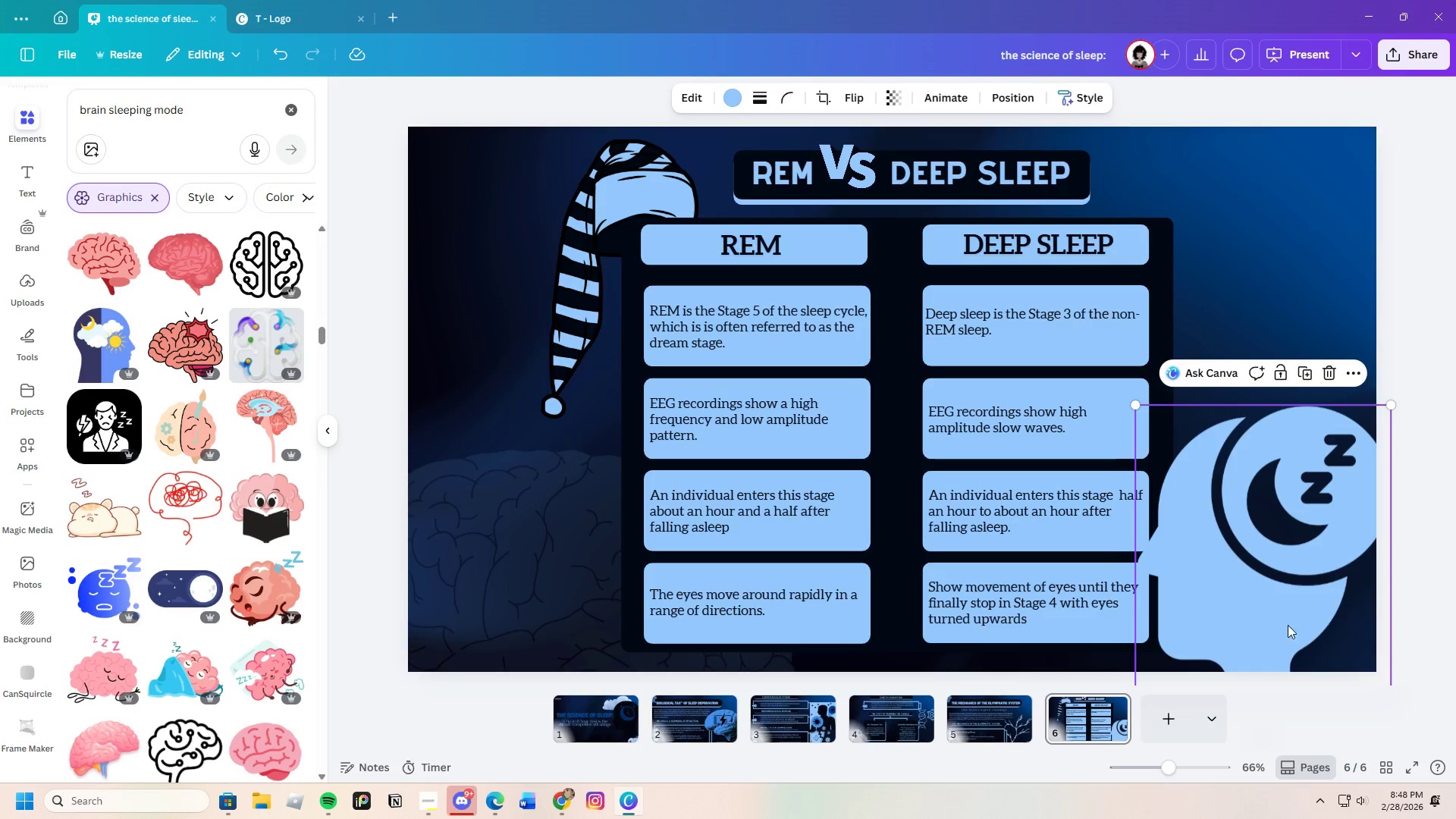 
left_click_drag(start_coordinate=[1288, 622], to_coordinate=[1287, 604])
 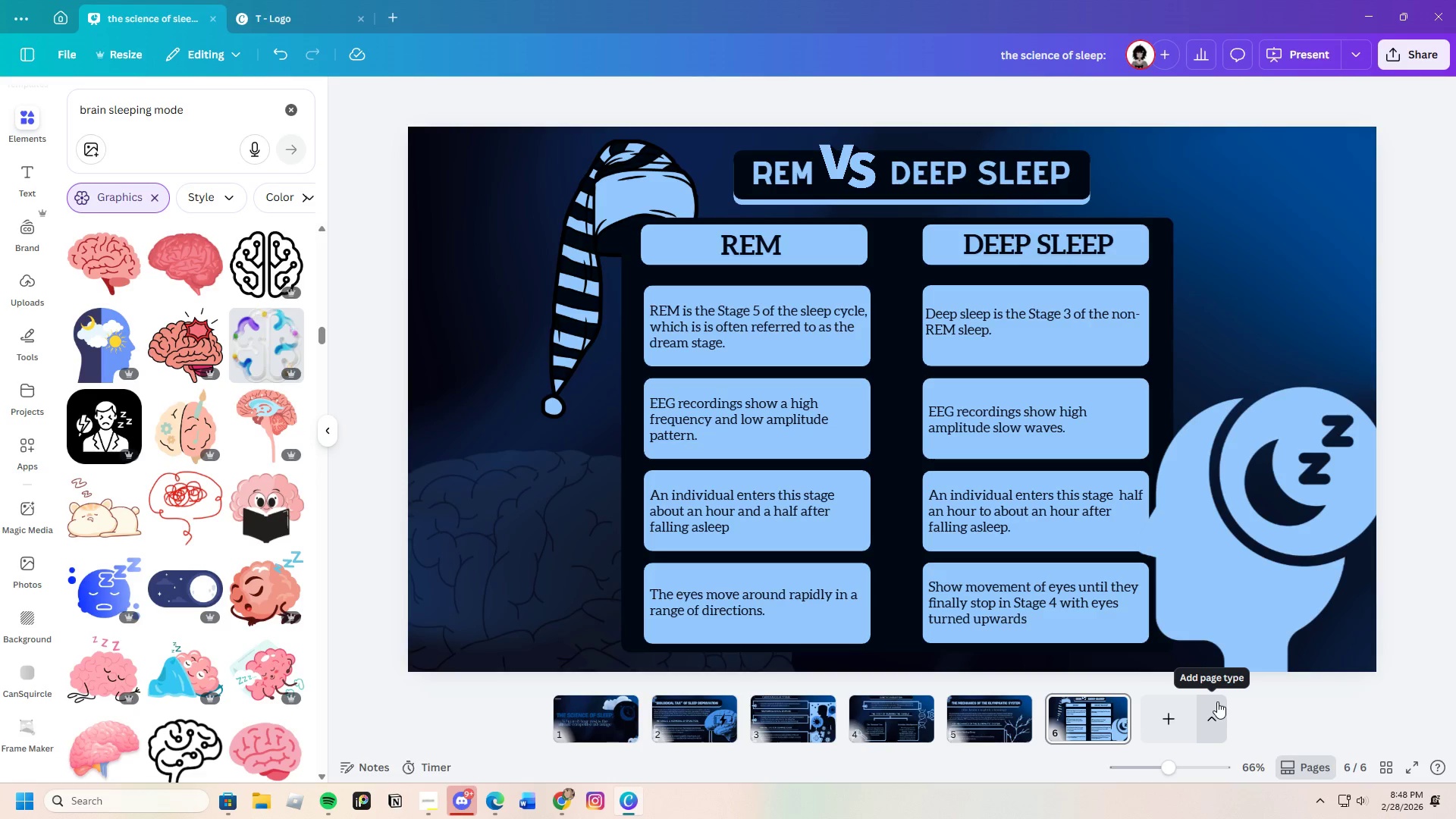 
wait(38.42)
 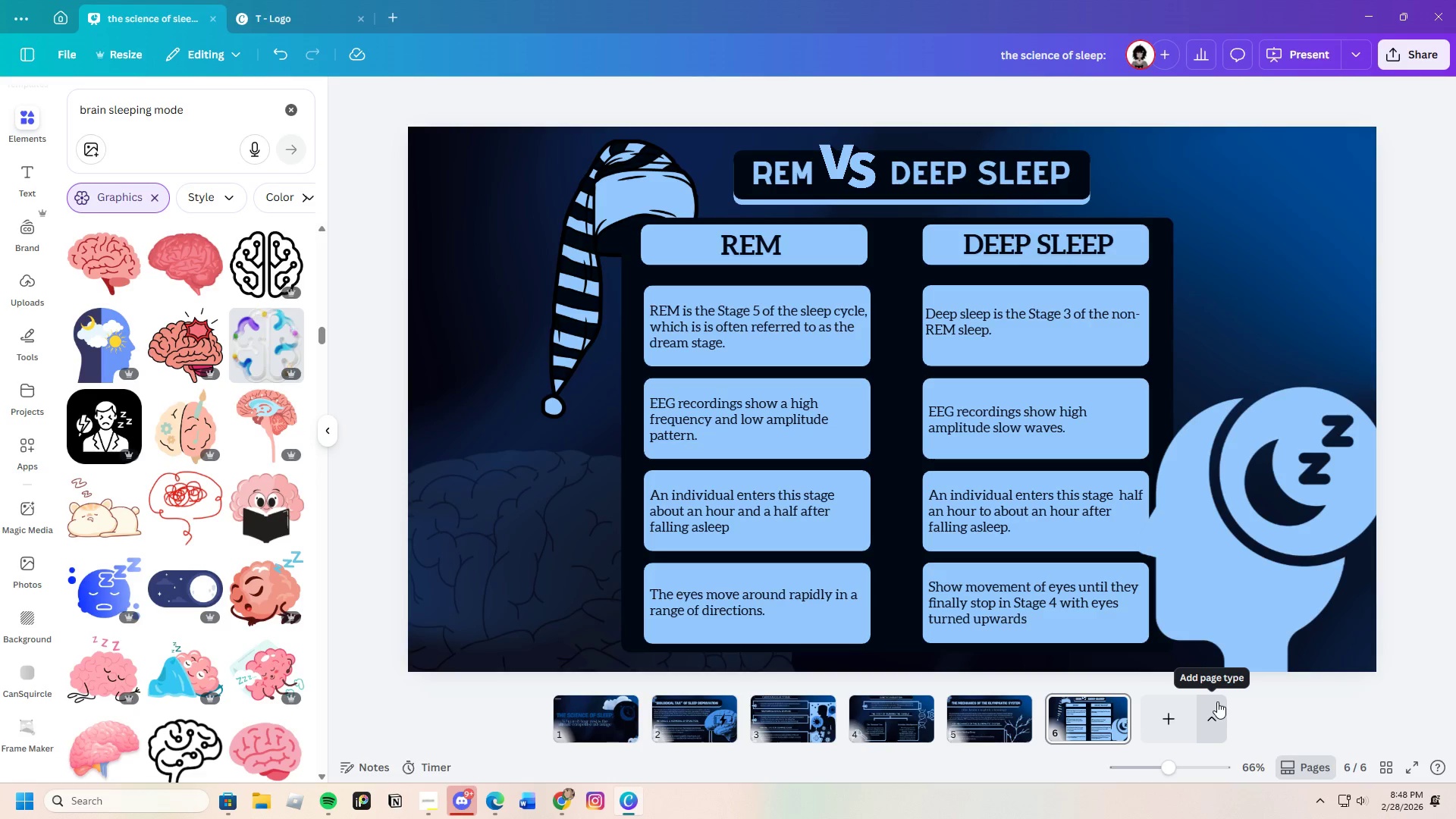 
left_click([993, 726])
 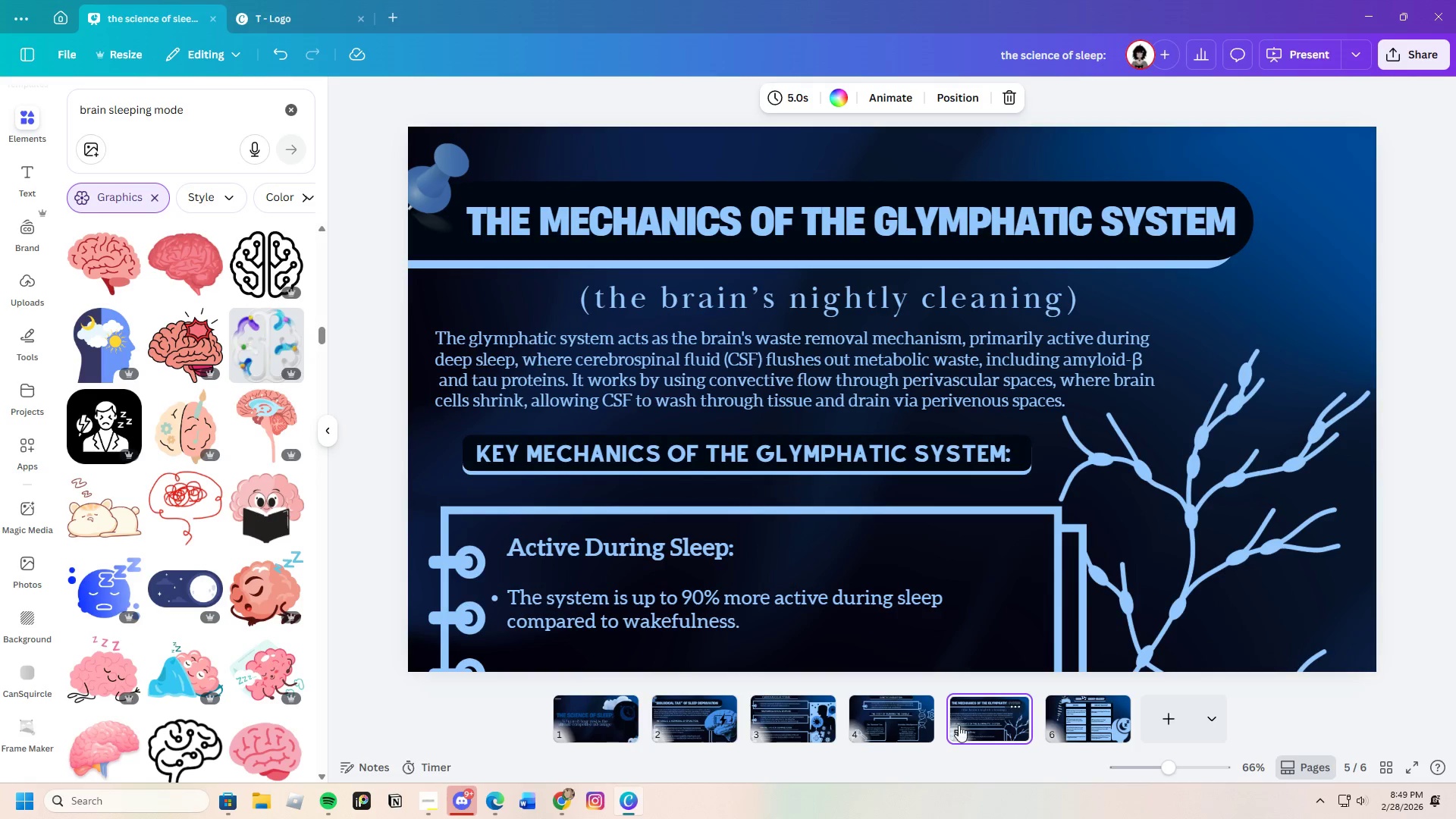 
wait(5.38)
 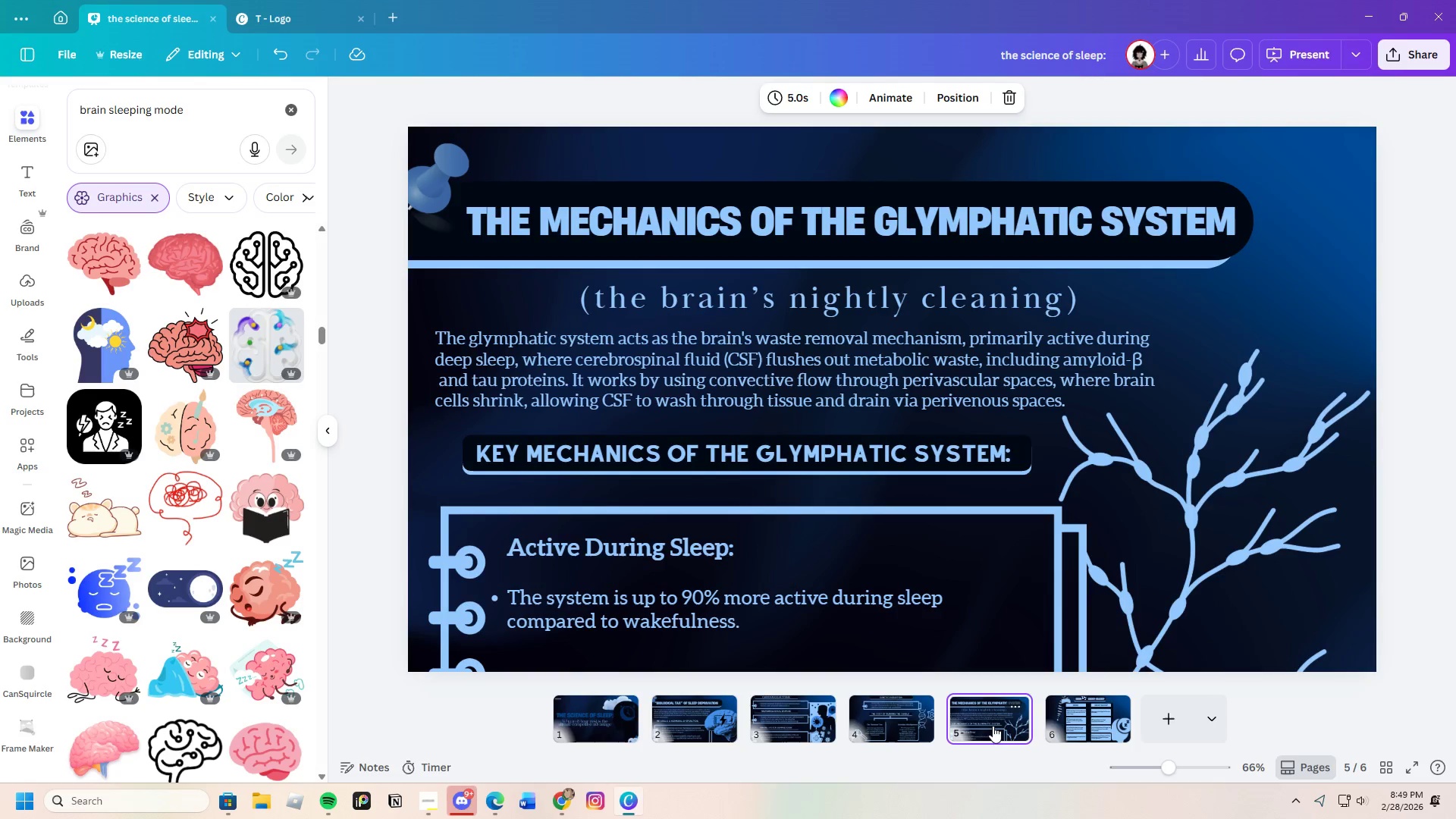 
left_click([799, 711])
 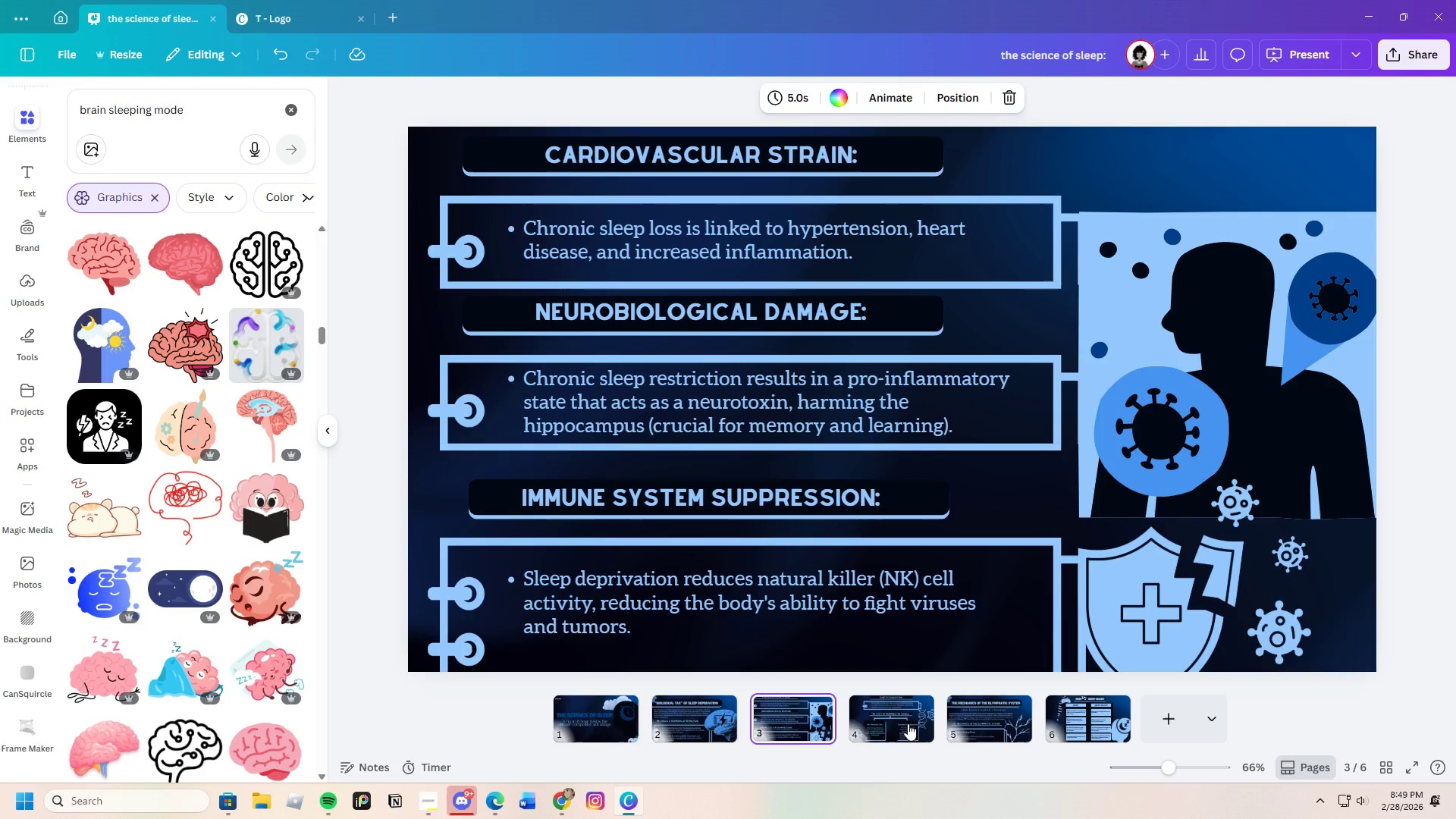 
left_click([877, 719])
 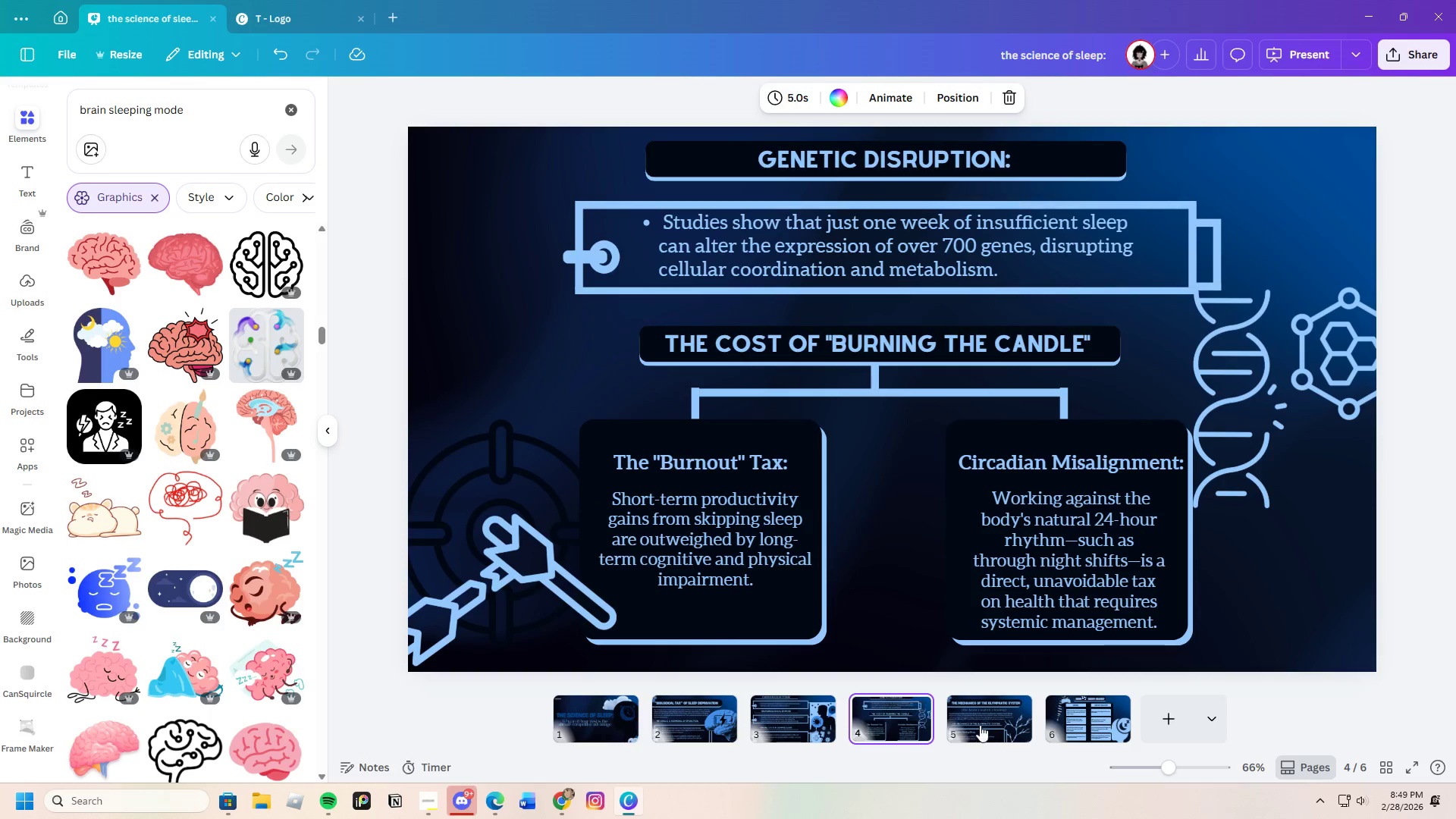 
left_click([979, 725])
 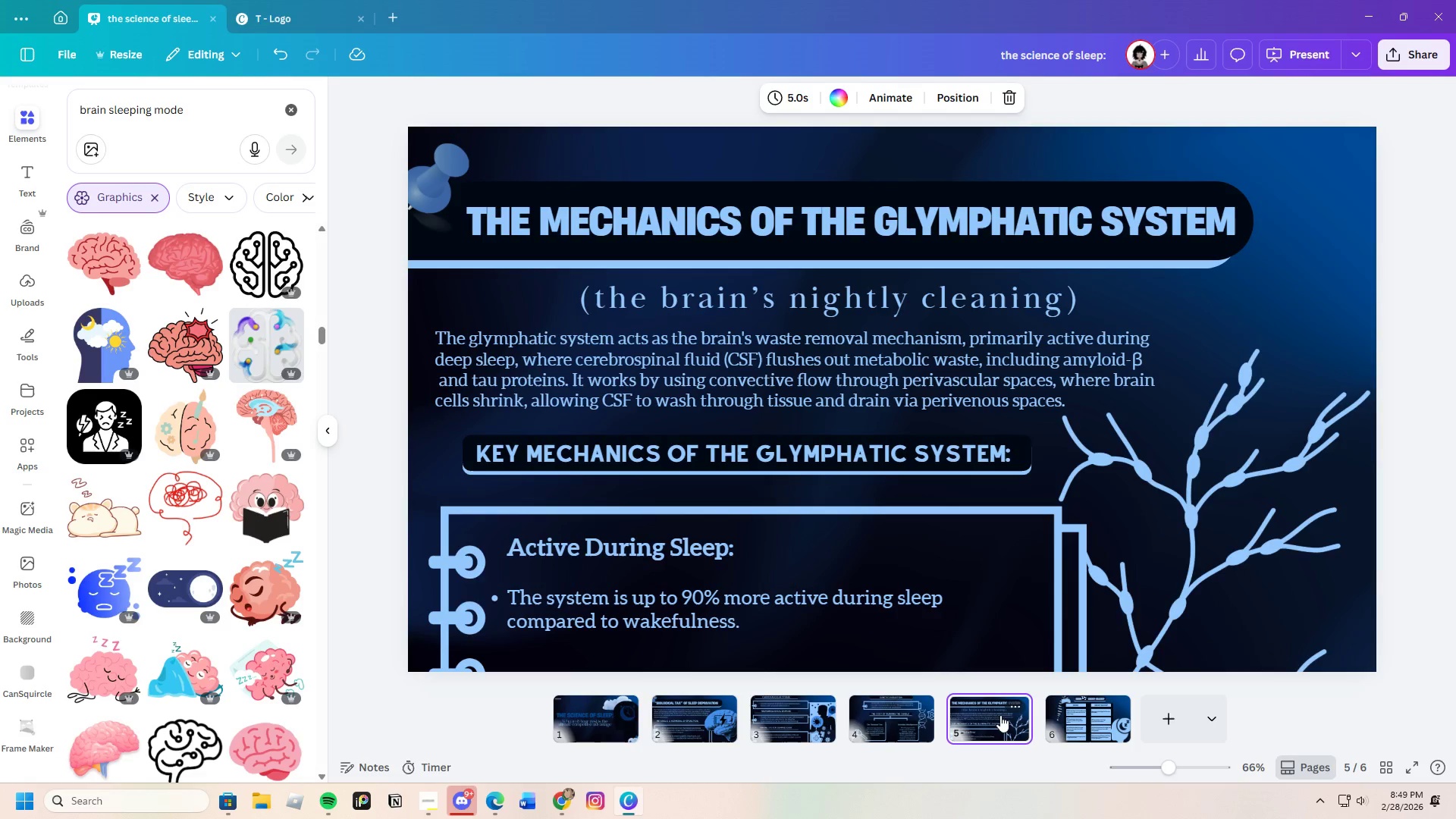 
wait(13.89)
 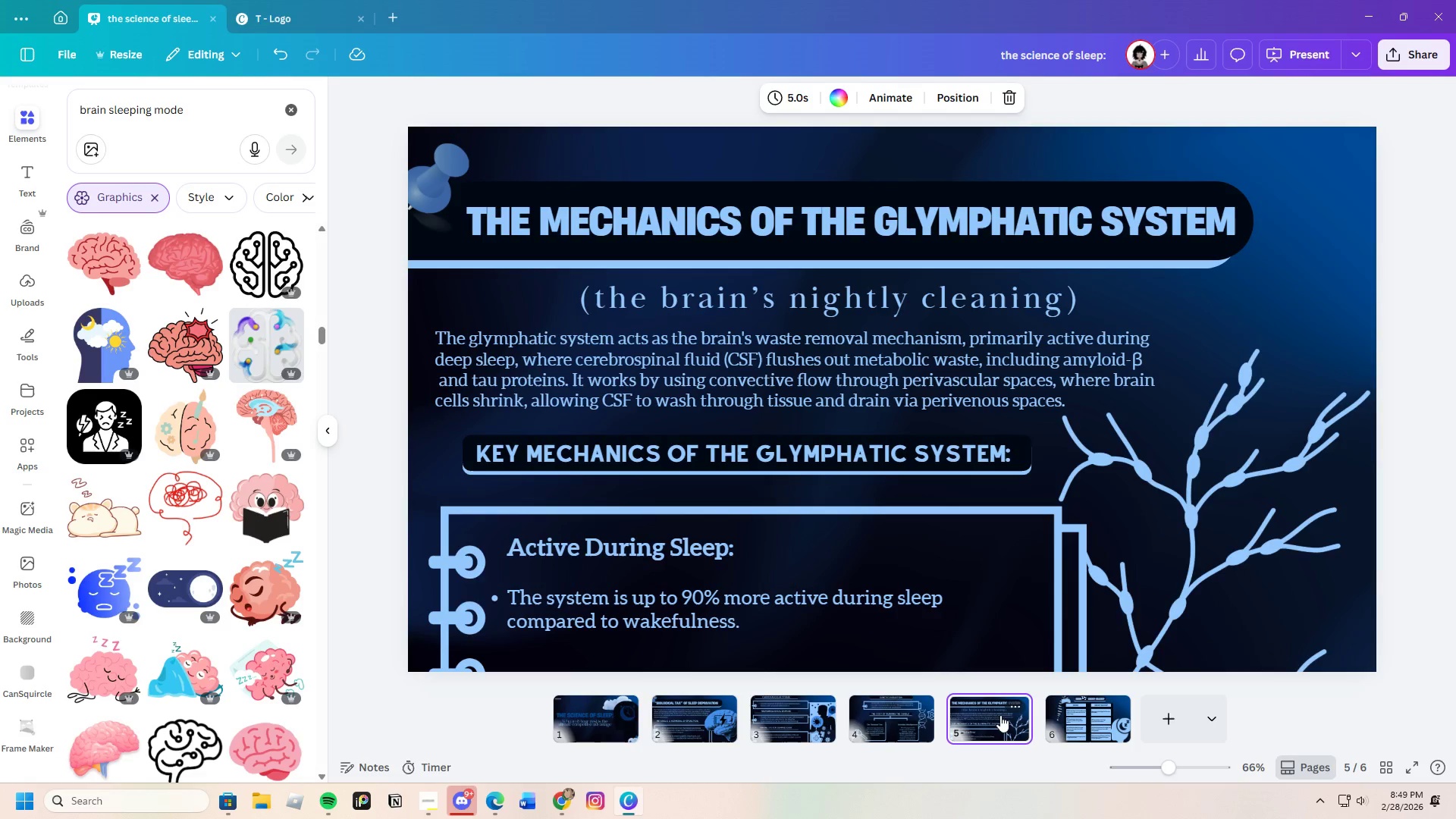 
left_click([1018, 701])
 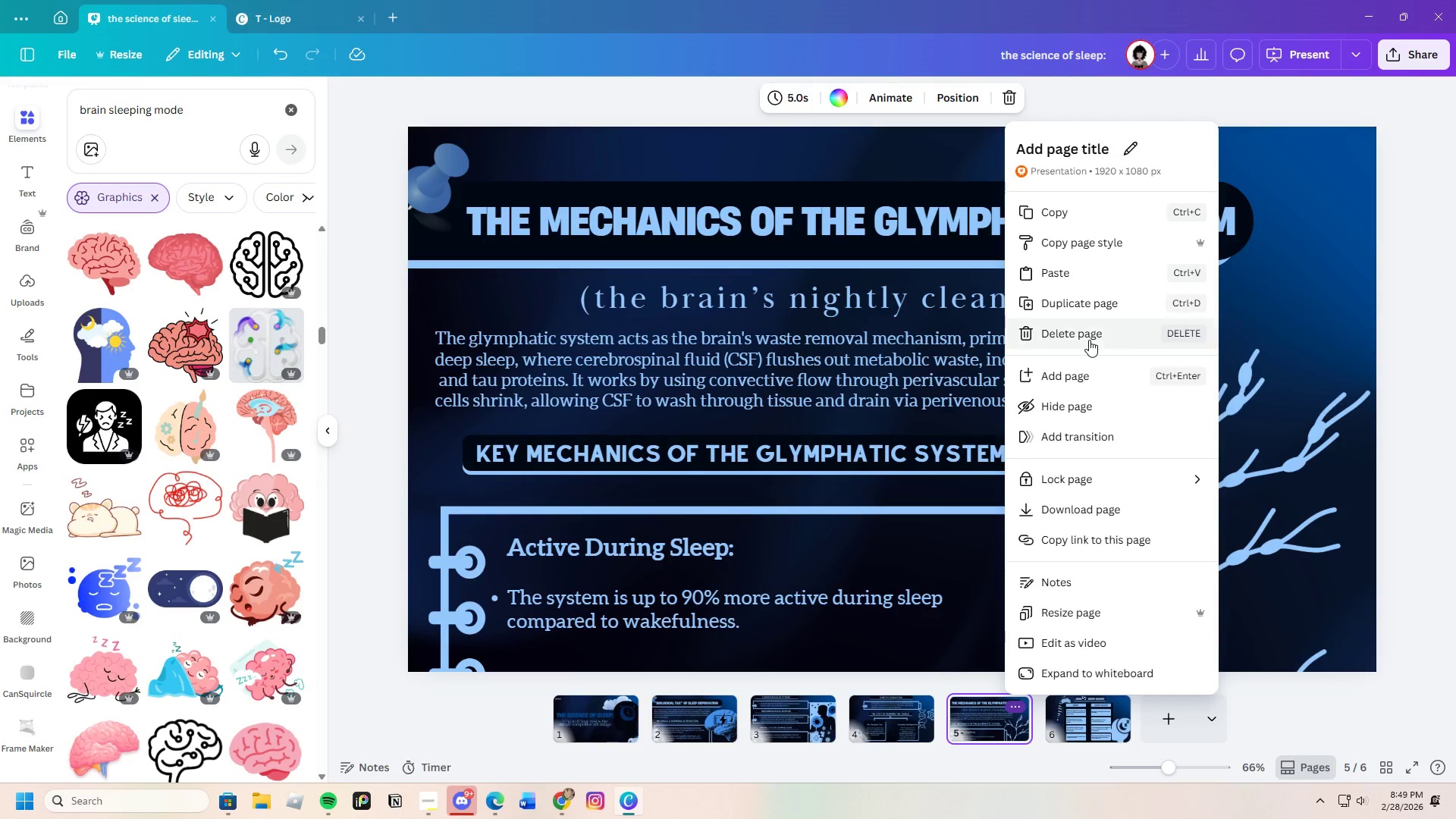 
left_click([1096, 338])
 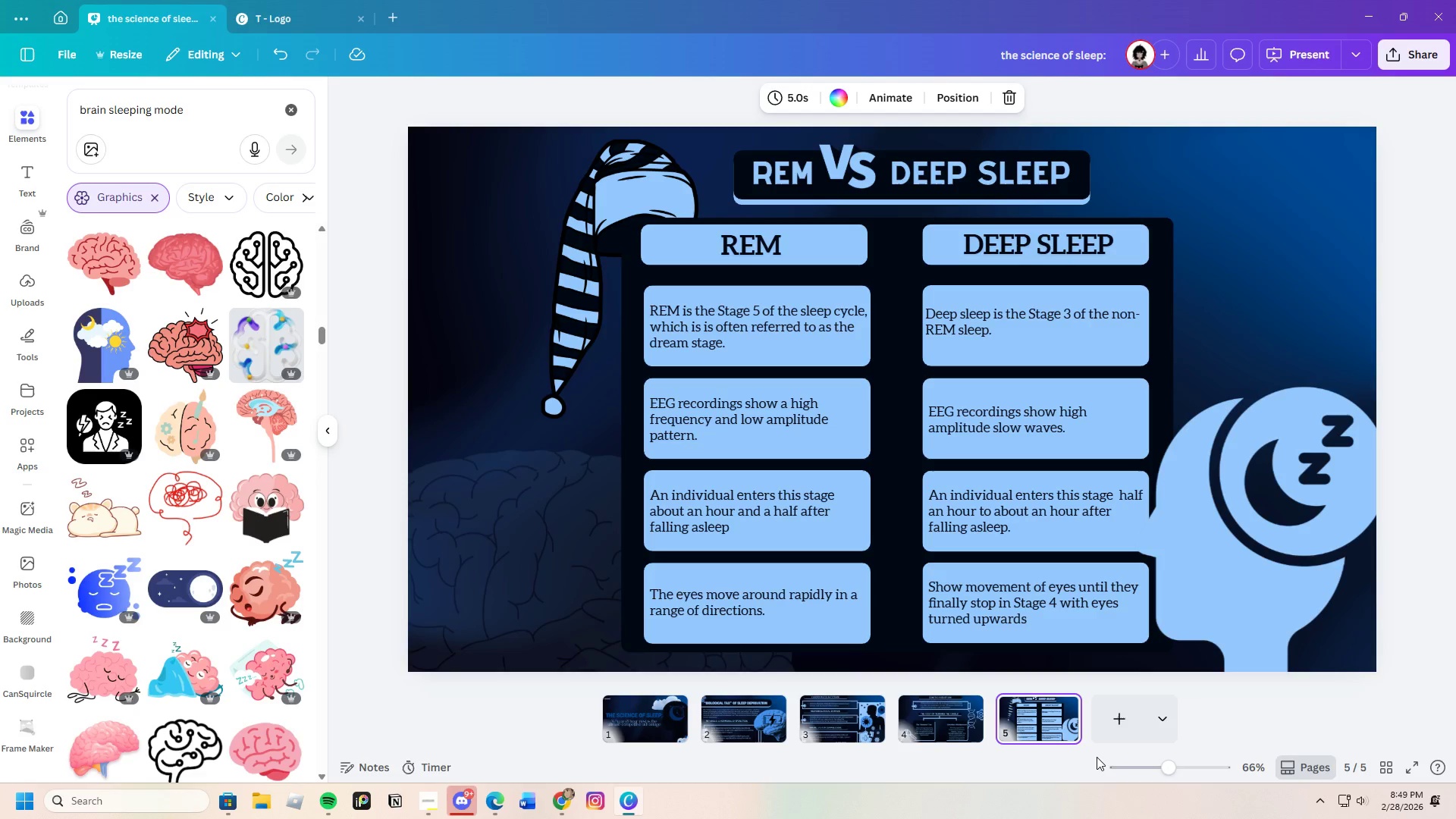 
scroll: coordinate [880, 729], scroll_direction: down, amount: 2.0
 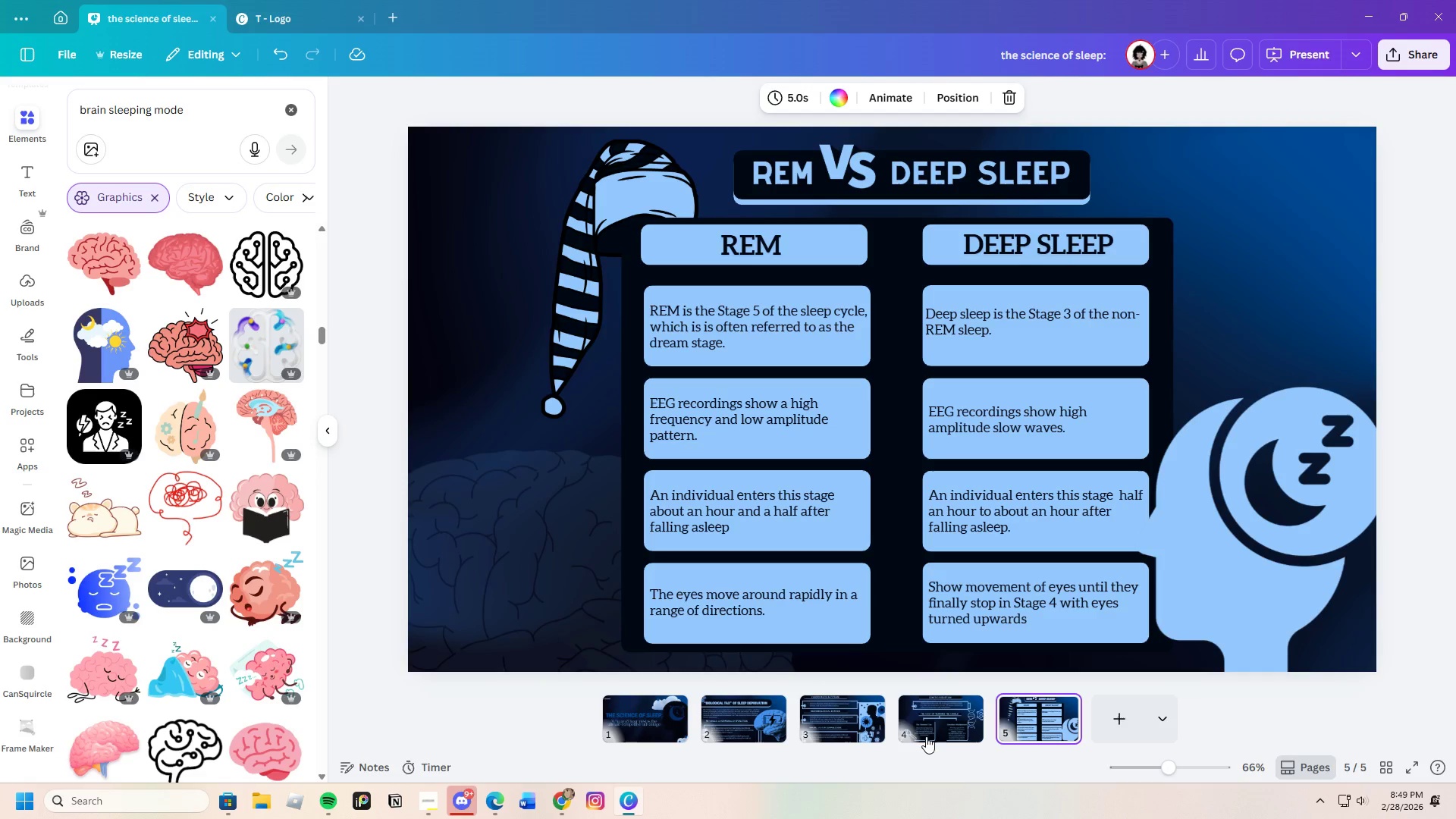 
scroll: coordinate [954, 729], scroll_direction: up, amount: 2.0
 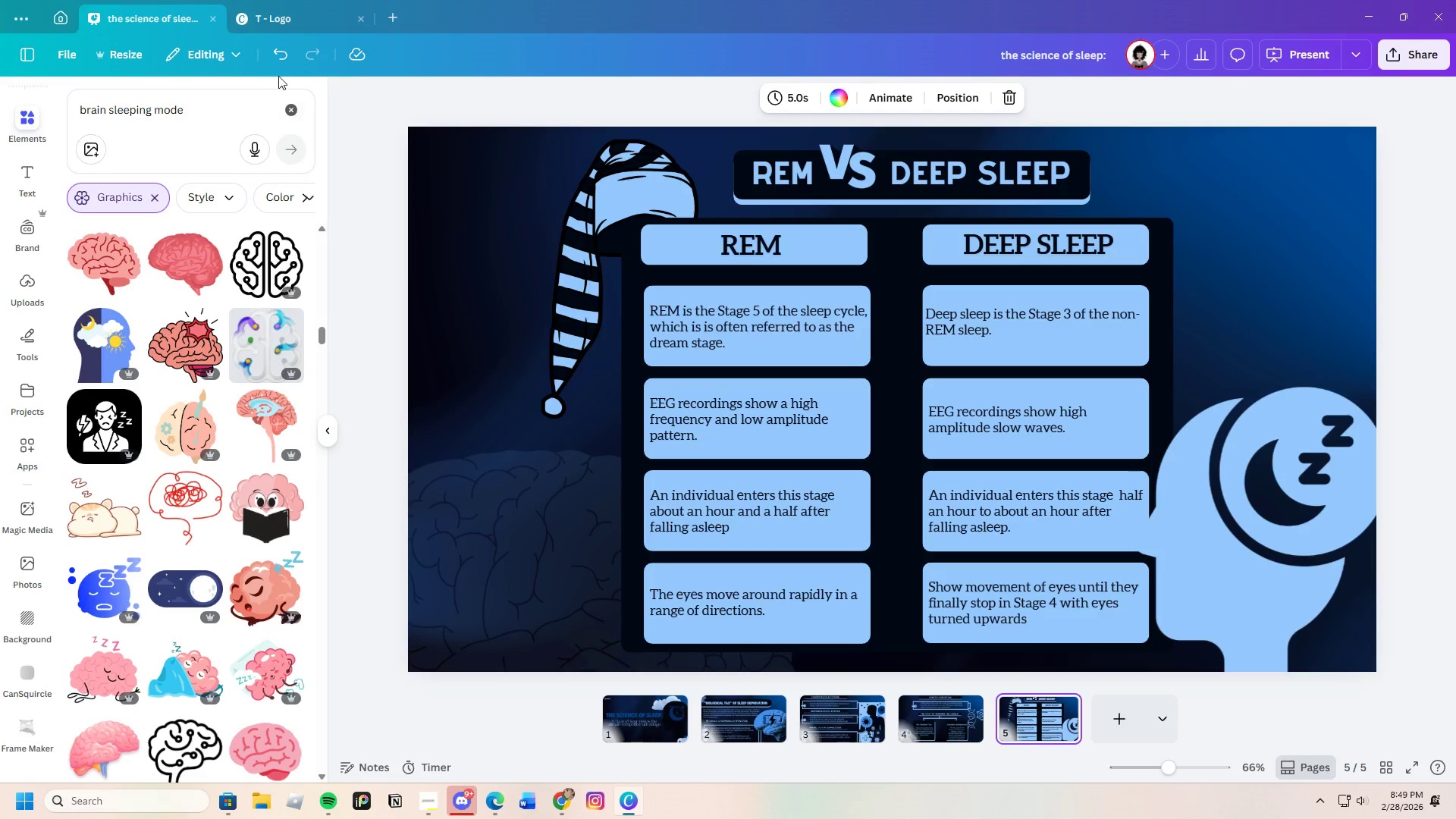 
left_click([280, 52])
 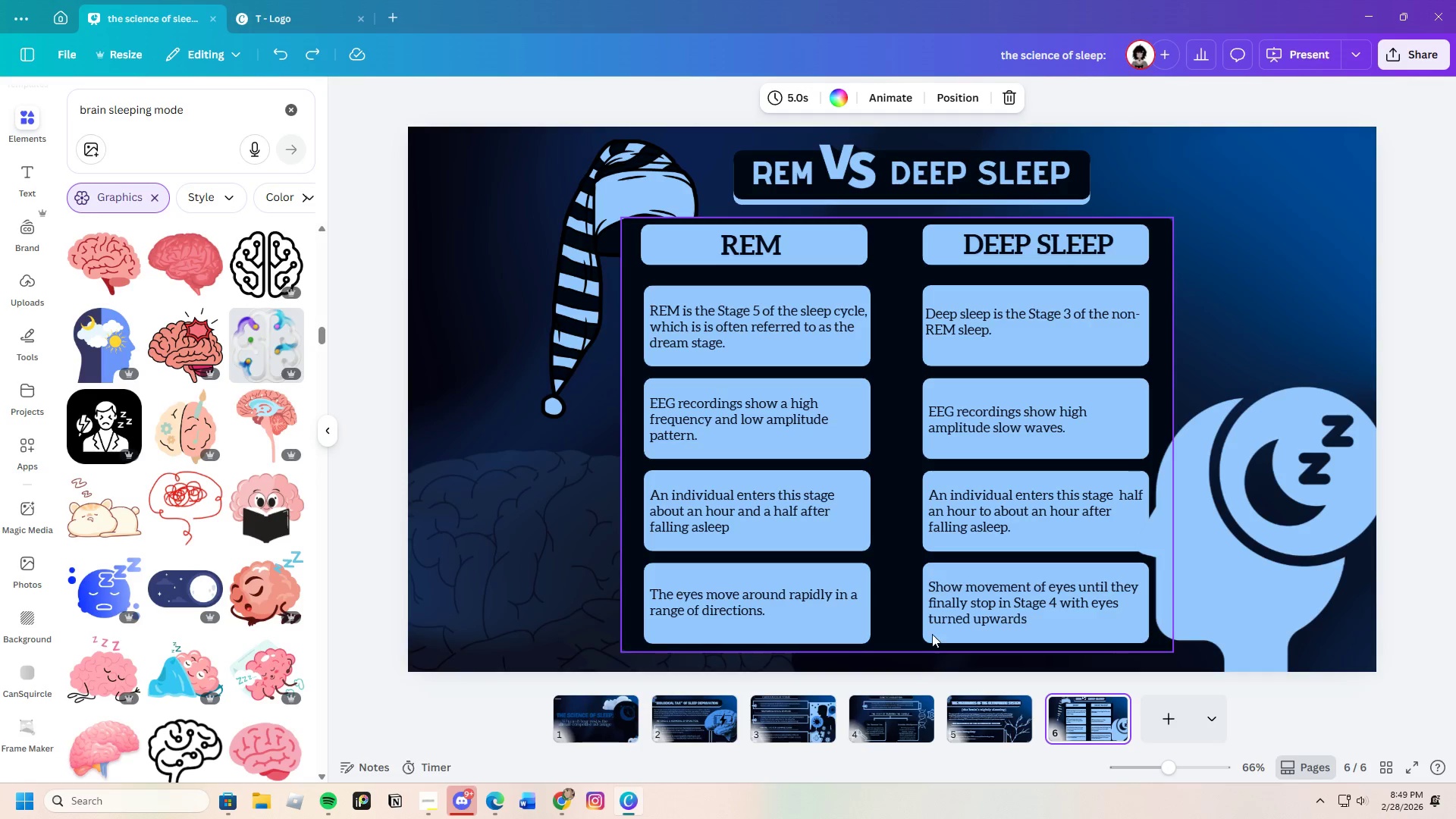 
left_click([991, 715])
 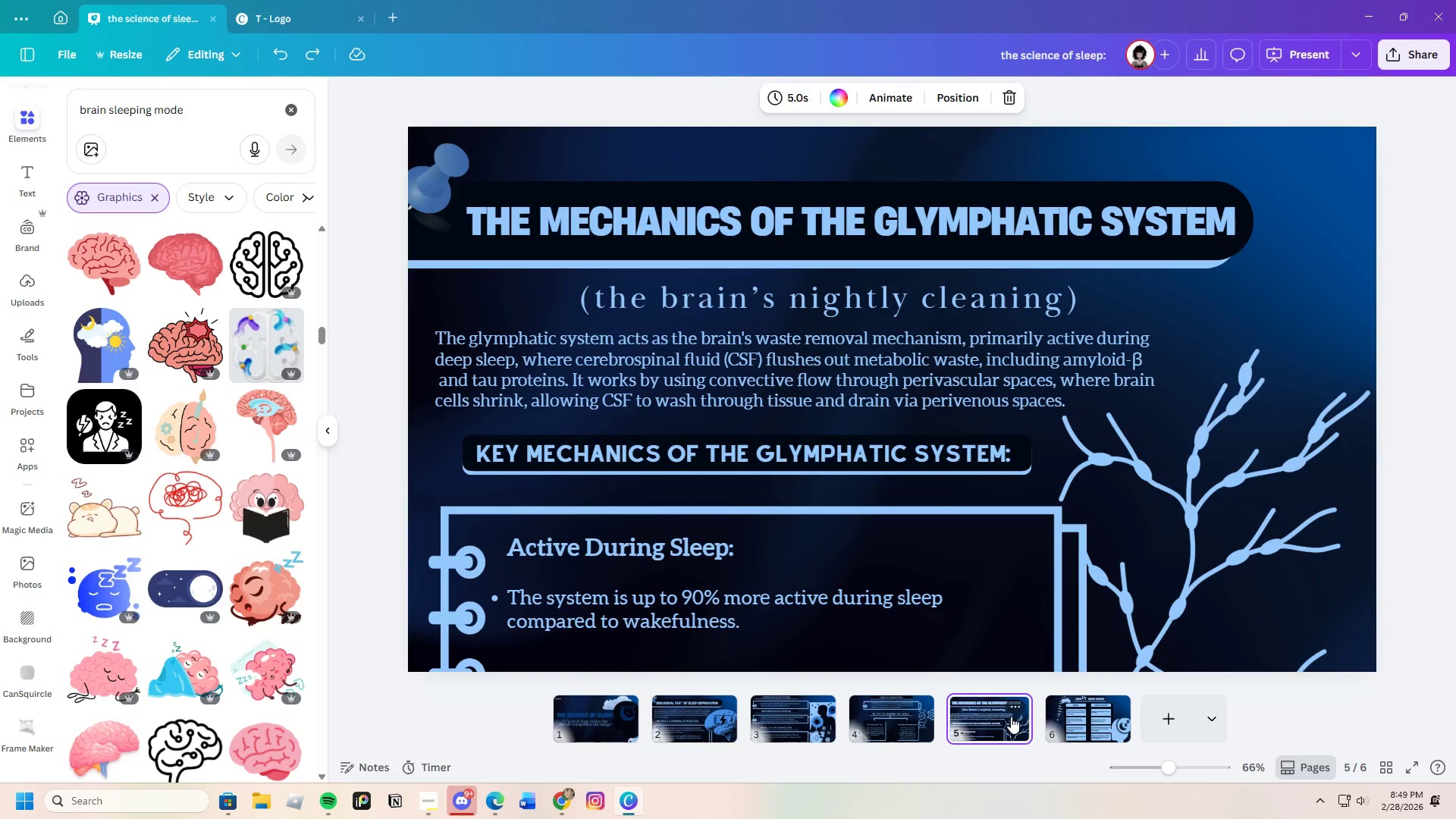 
left_click([1014, 709])
 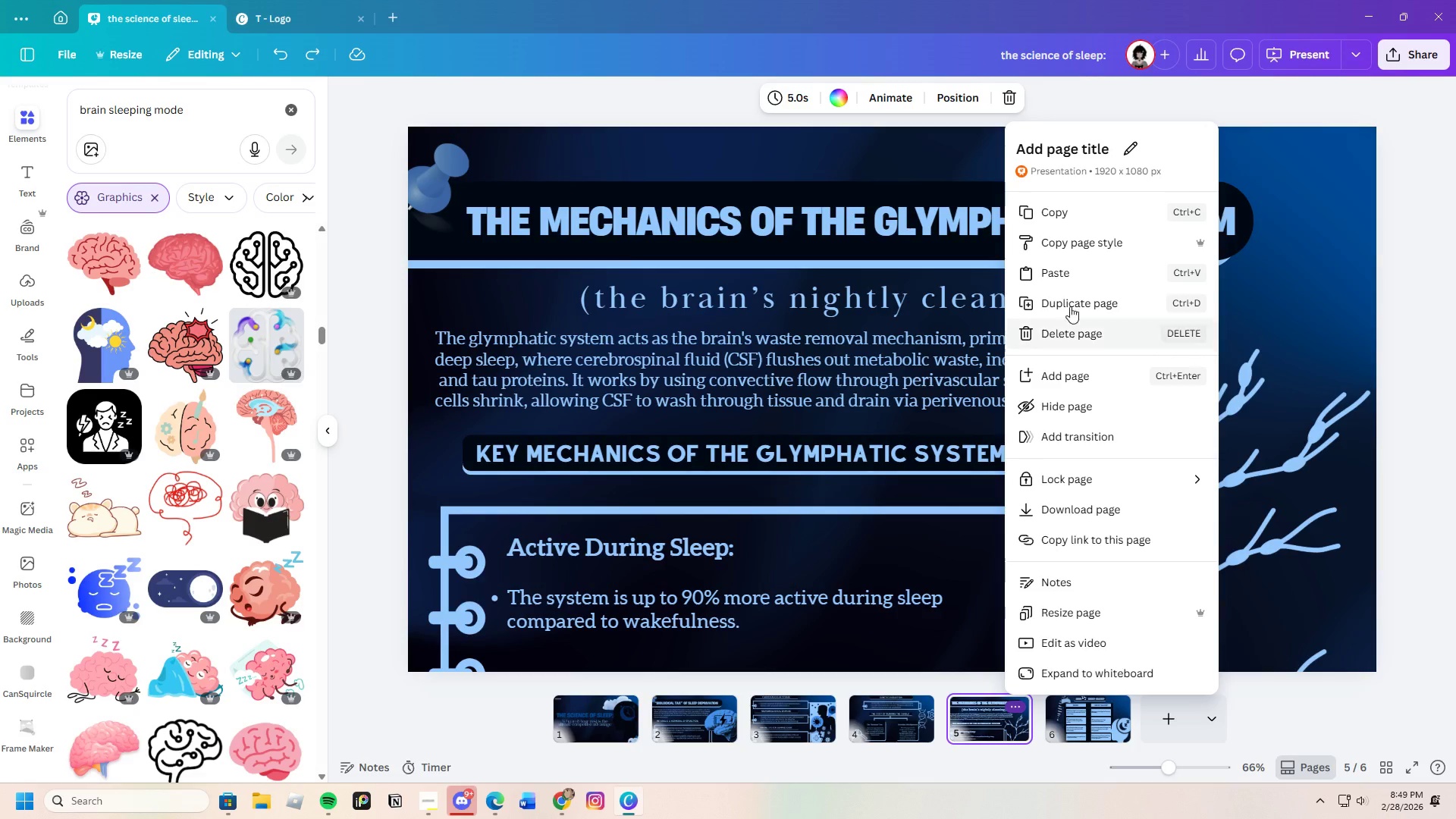 
left_click([1059, 302])
 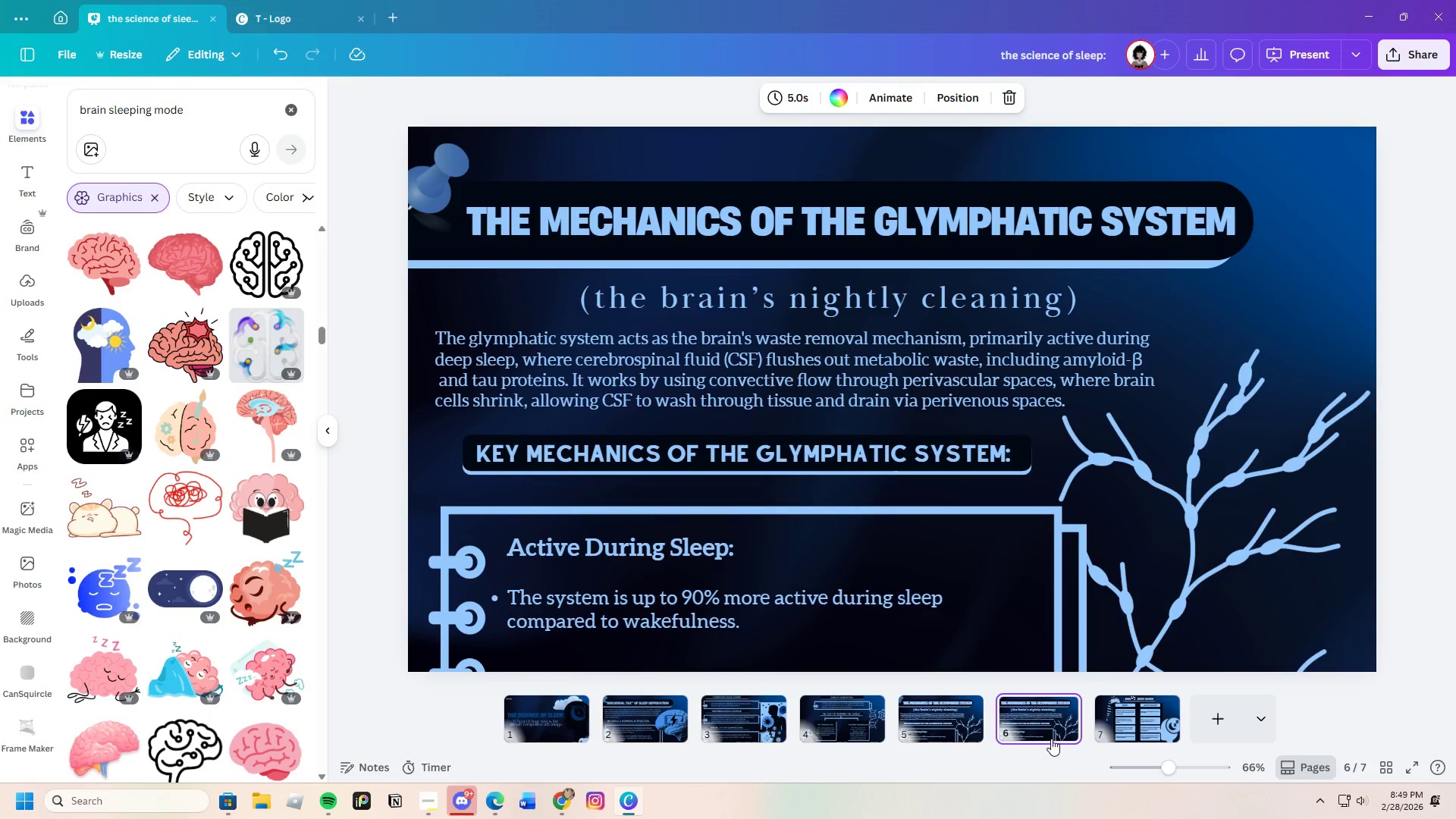 
left_click_drag(start_coordinate=[1037, 723], to_coordinate=[1151, 715])
 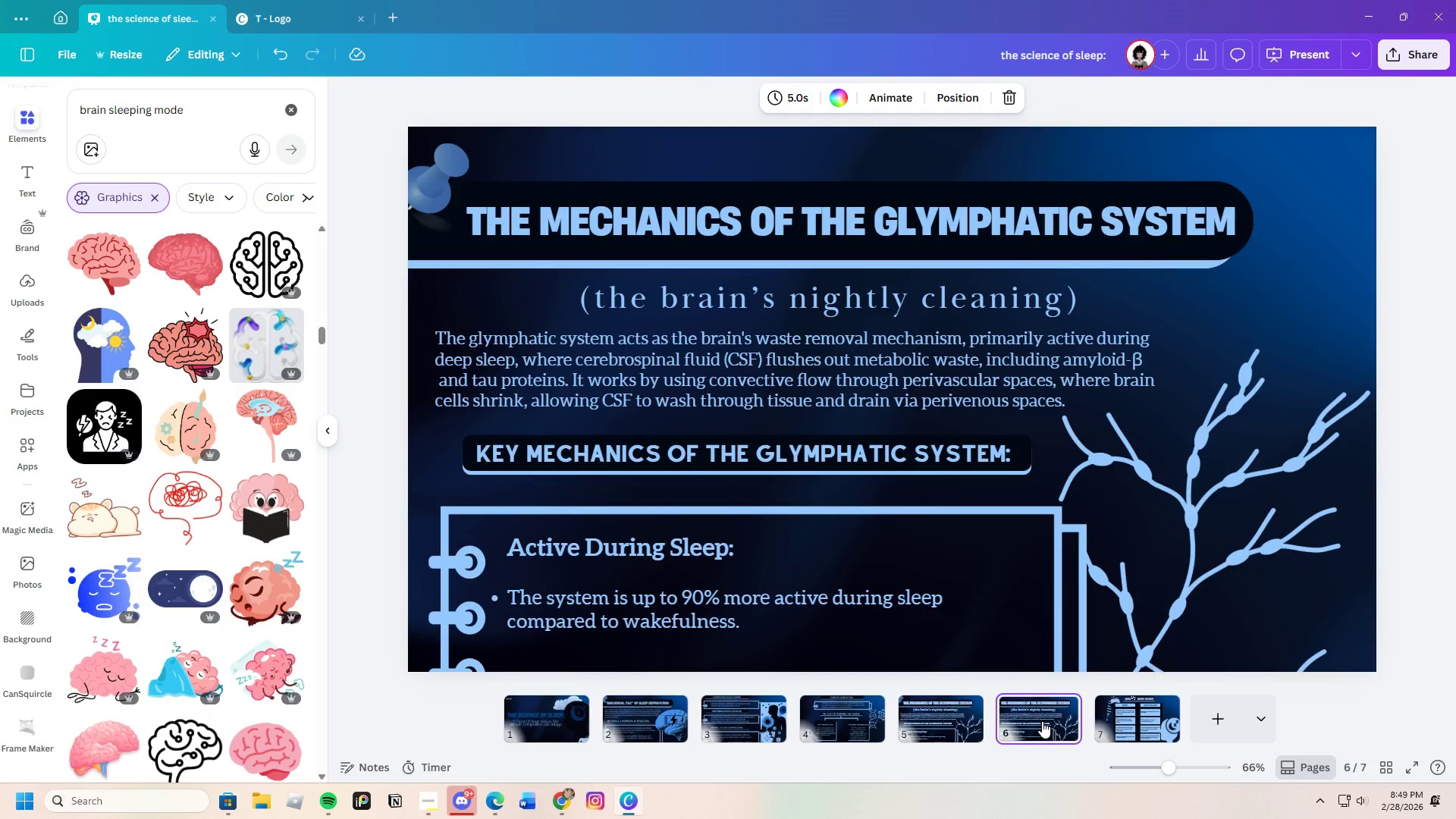 
left_click_drag(start_coordinate=[1038, 721], to_coordinate=[1195, 723])
 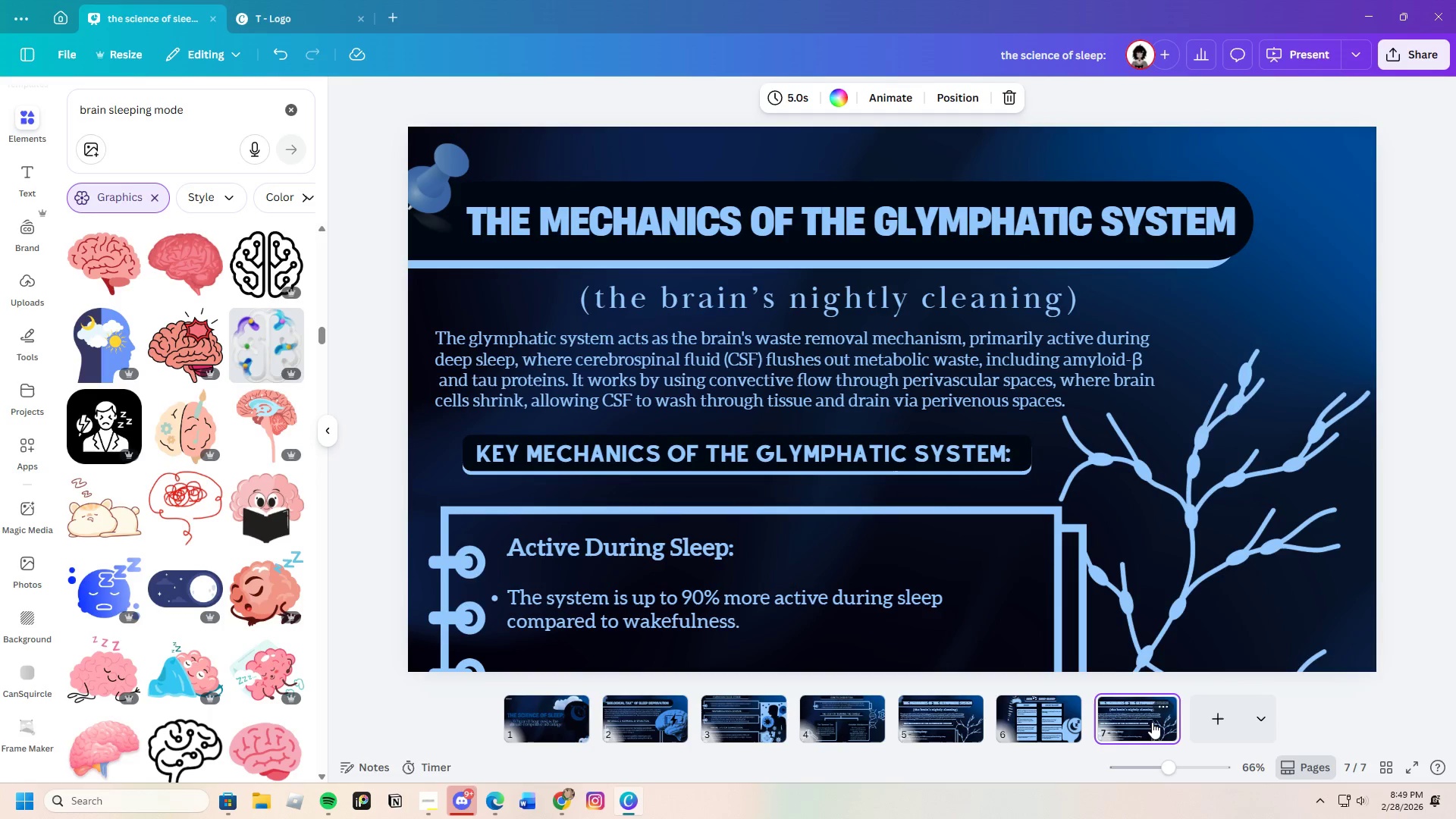 
left_click([1151, 720])
 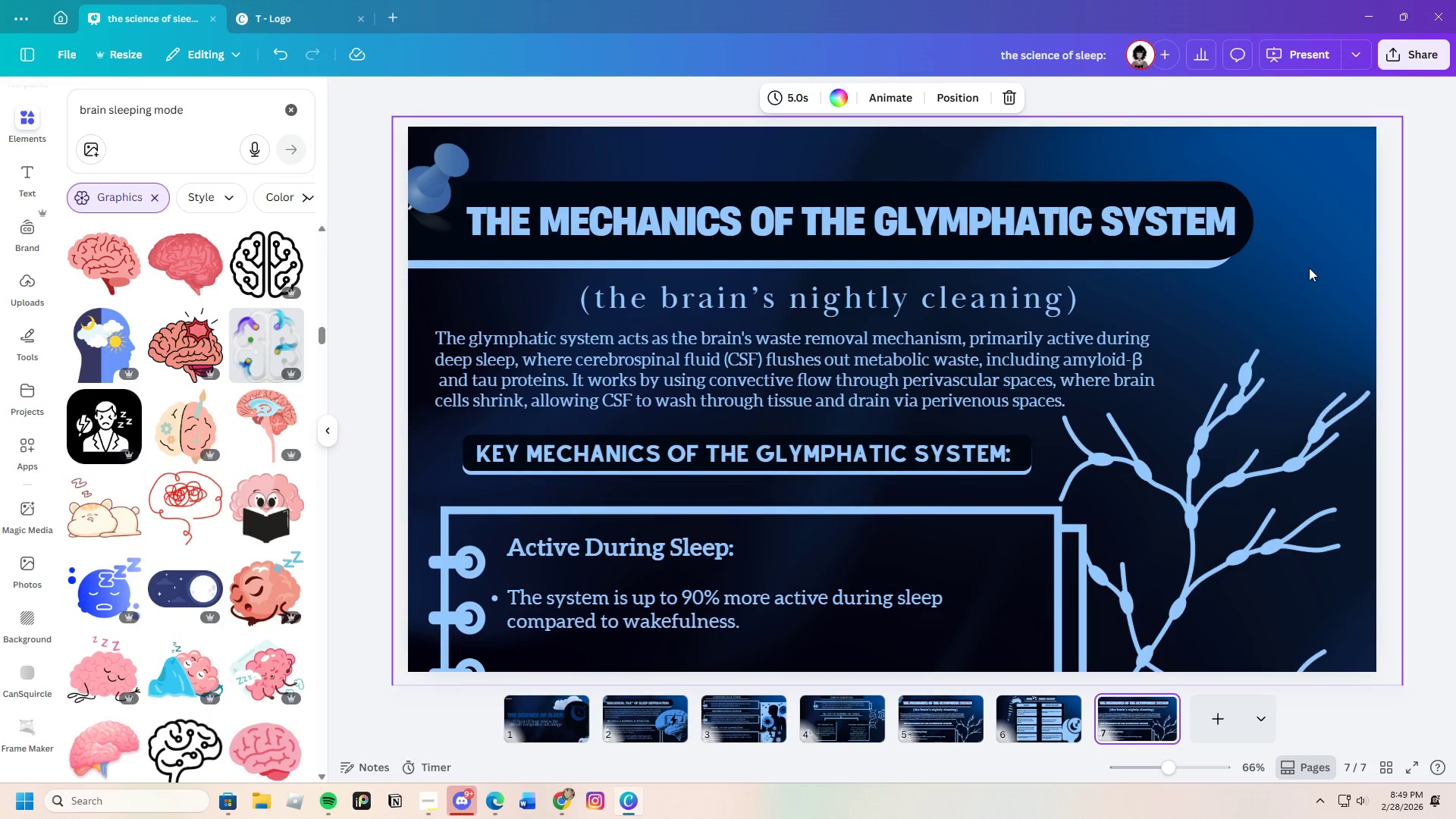 
left_click_drag(start_coordinate=[1181, 305], to_coordinate=[690, 199])
 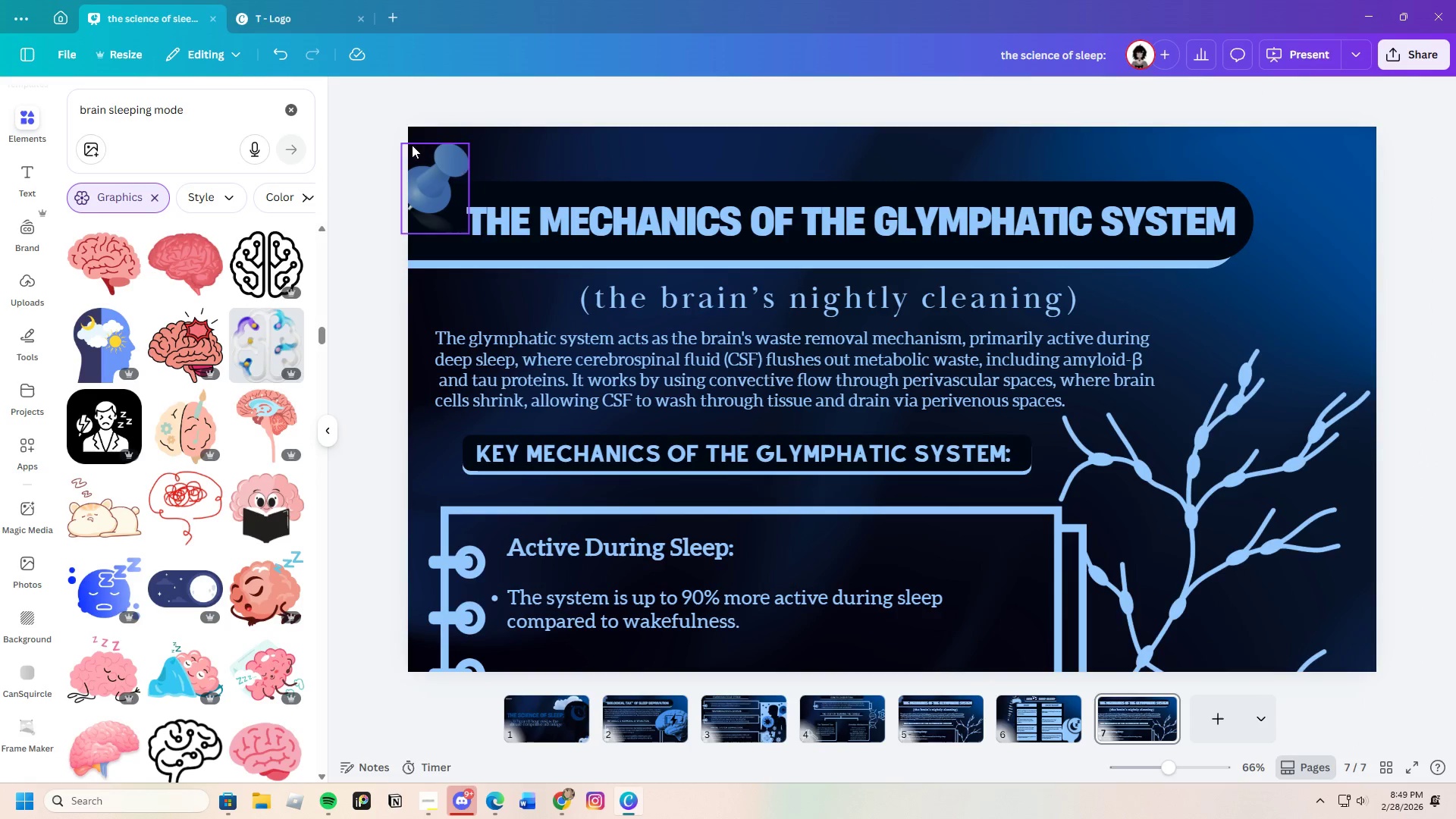 
left_click_drag(start_coordinate=[369, 140], to_coordinate=[965, 301])
 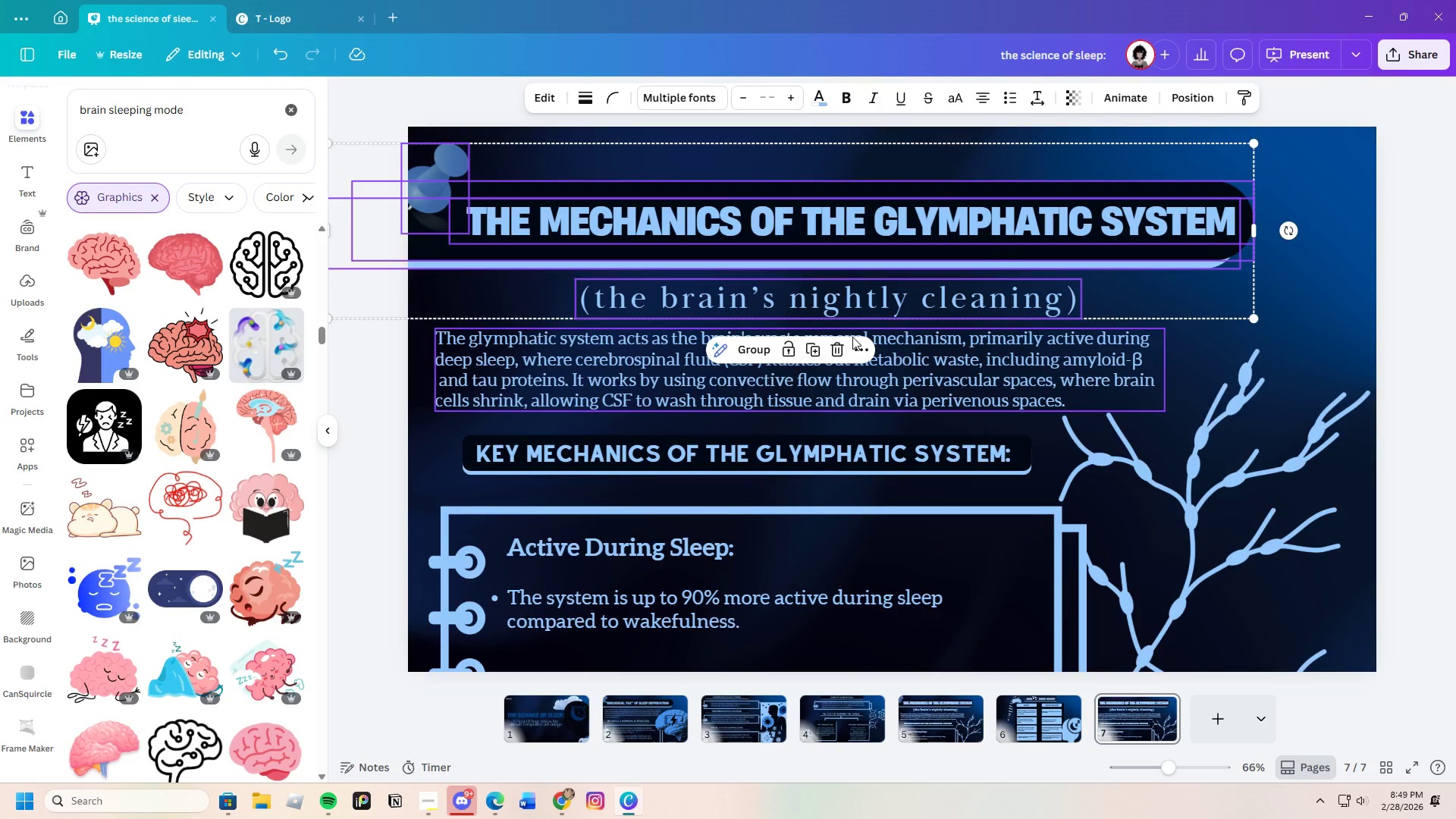 
left_click([833, 346])
 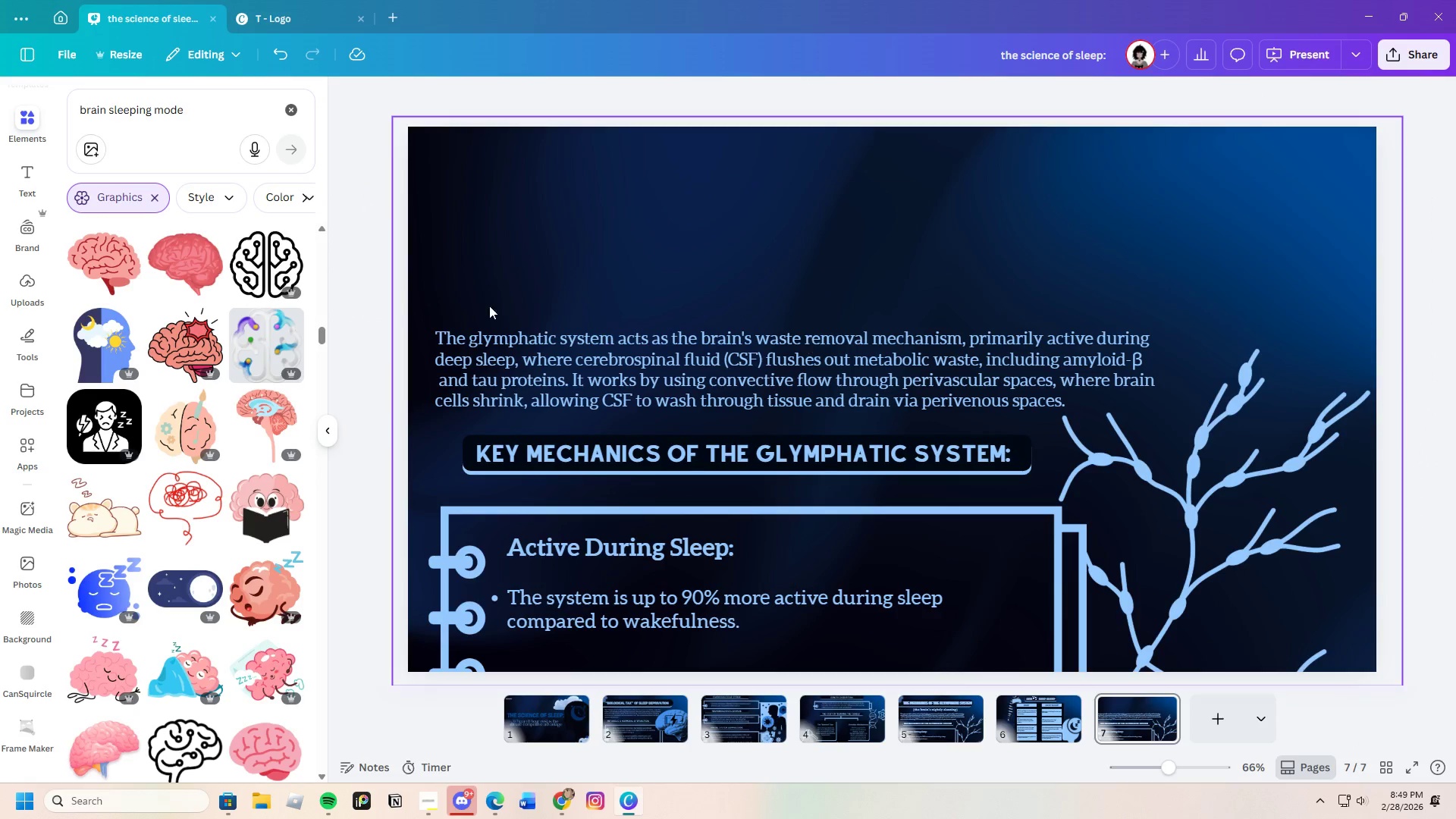 
left_click_drag(start_coordinate=[522, 325], to_coordinate=[600, 368])
 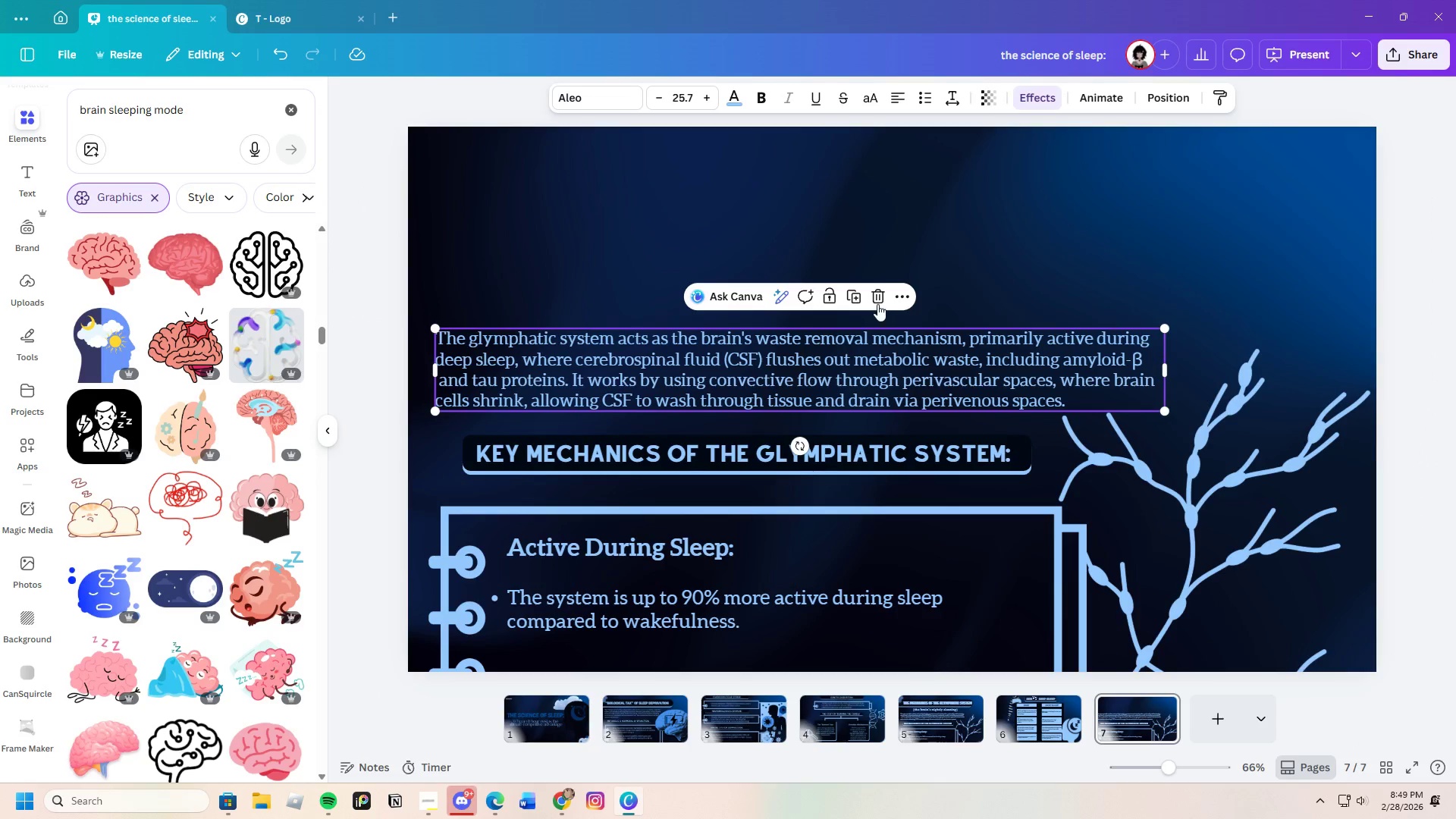 
left_click([868, 293])
 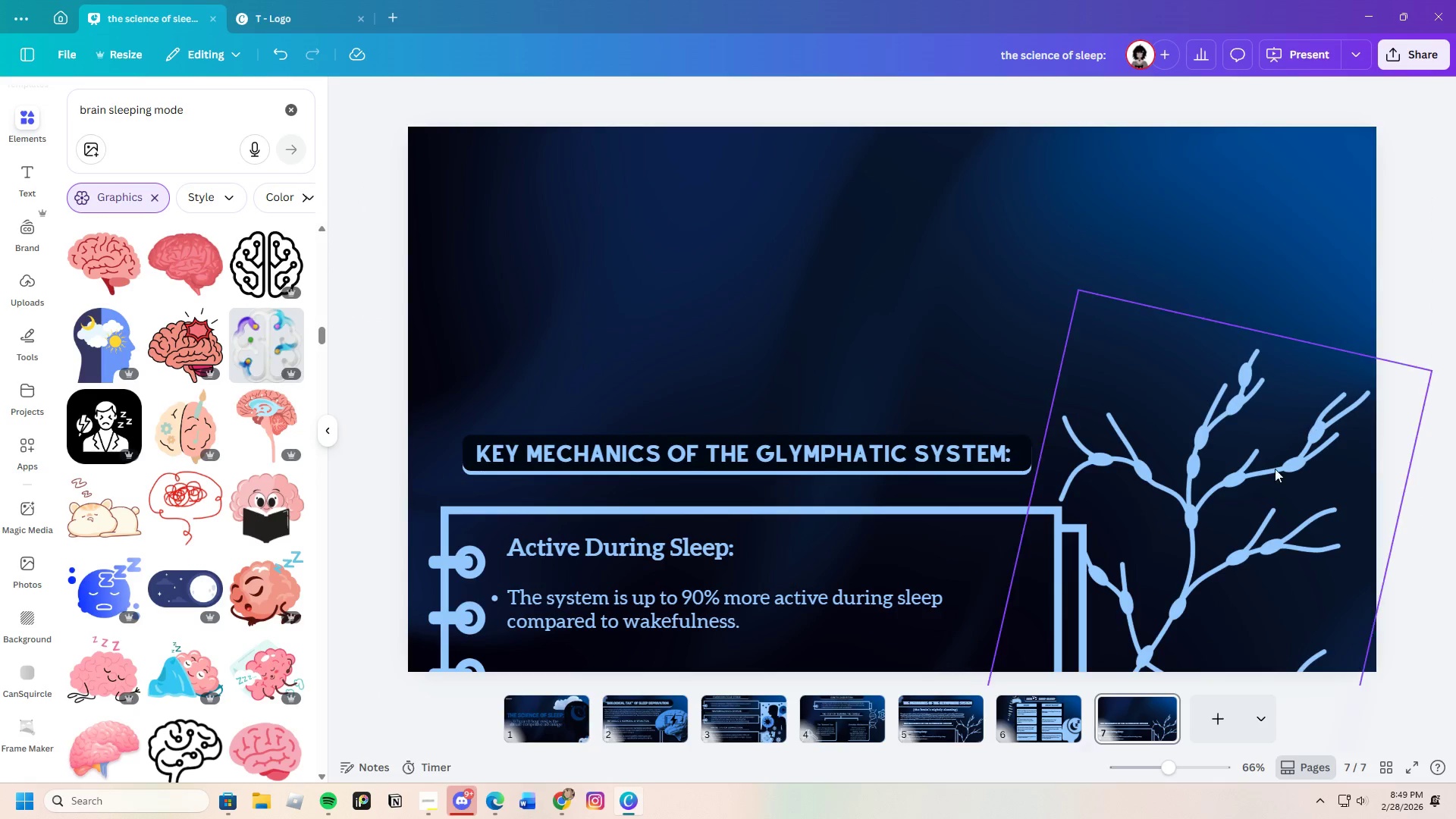 
left_click([1269, 480])
 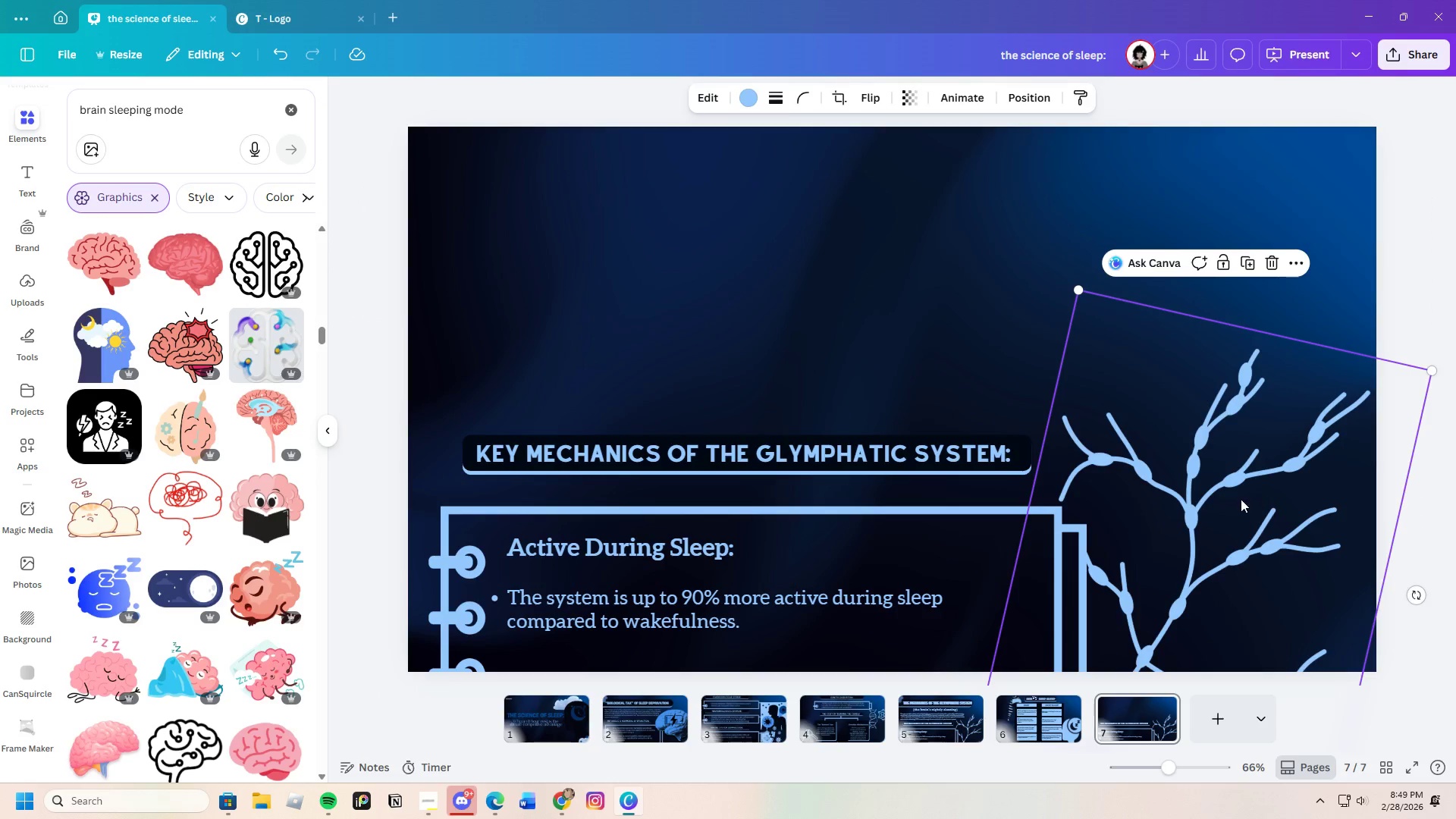 
left_click_drag(start_coordinate=[1237, 502], to_coordinate=[1346, 485])
 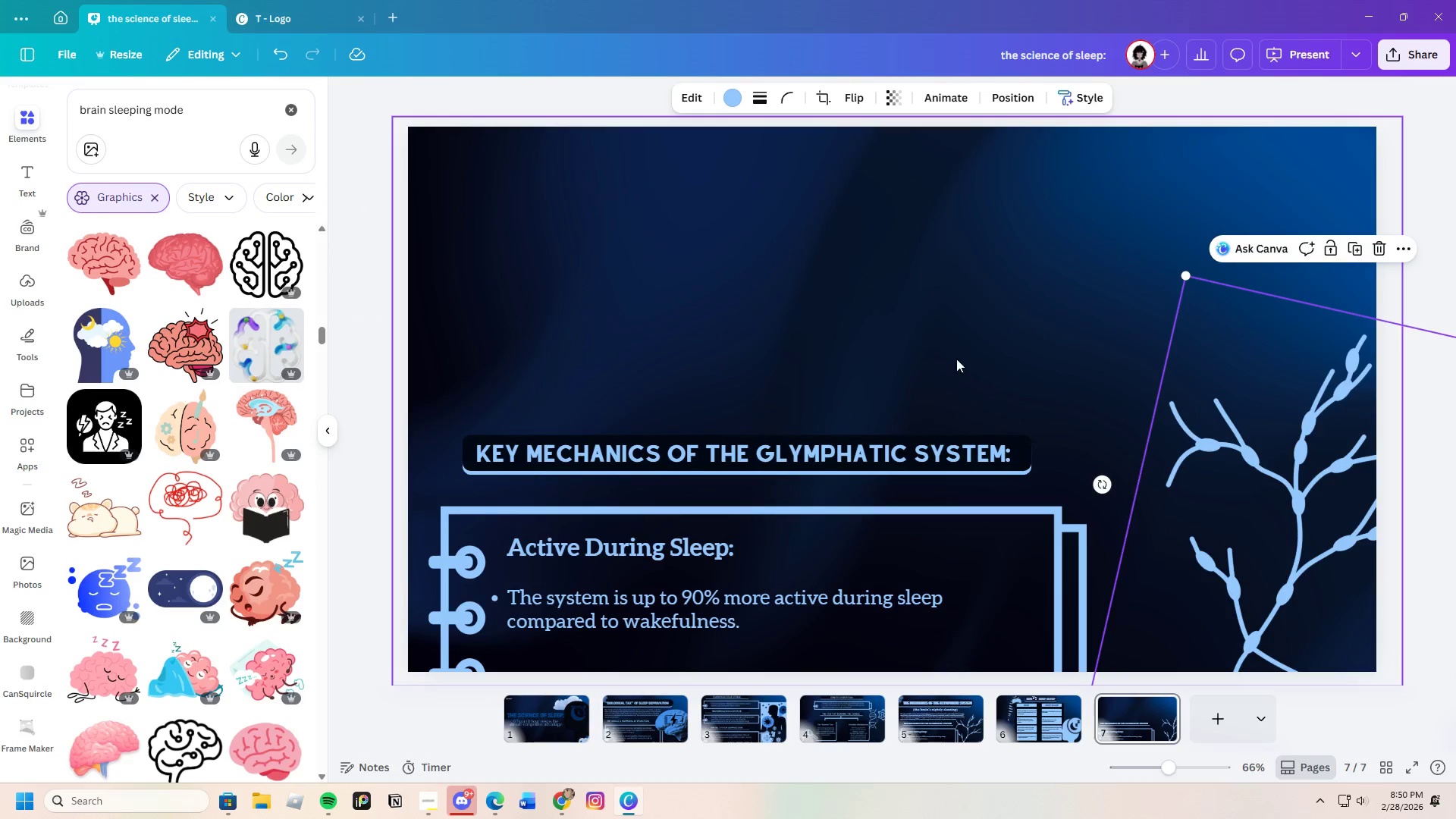 
left_click([955, 350])
 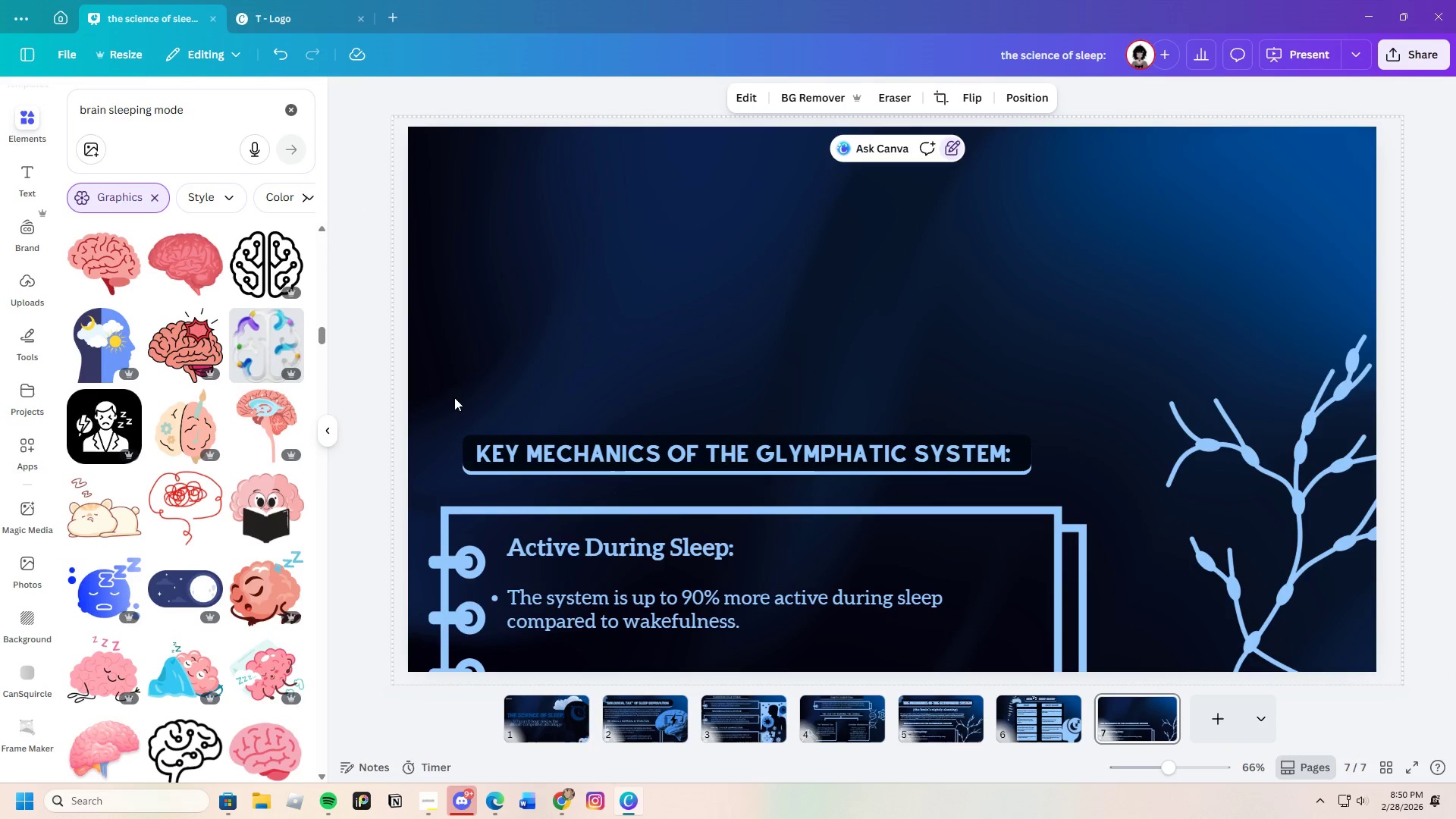 
left_click_drag(start_coordinate=[454, 397], to_coordinate=[1020, 469])
 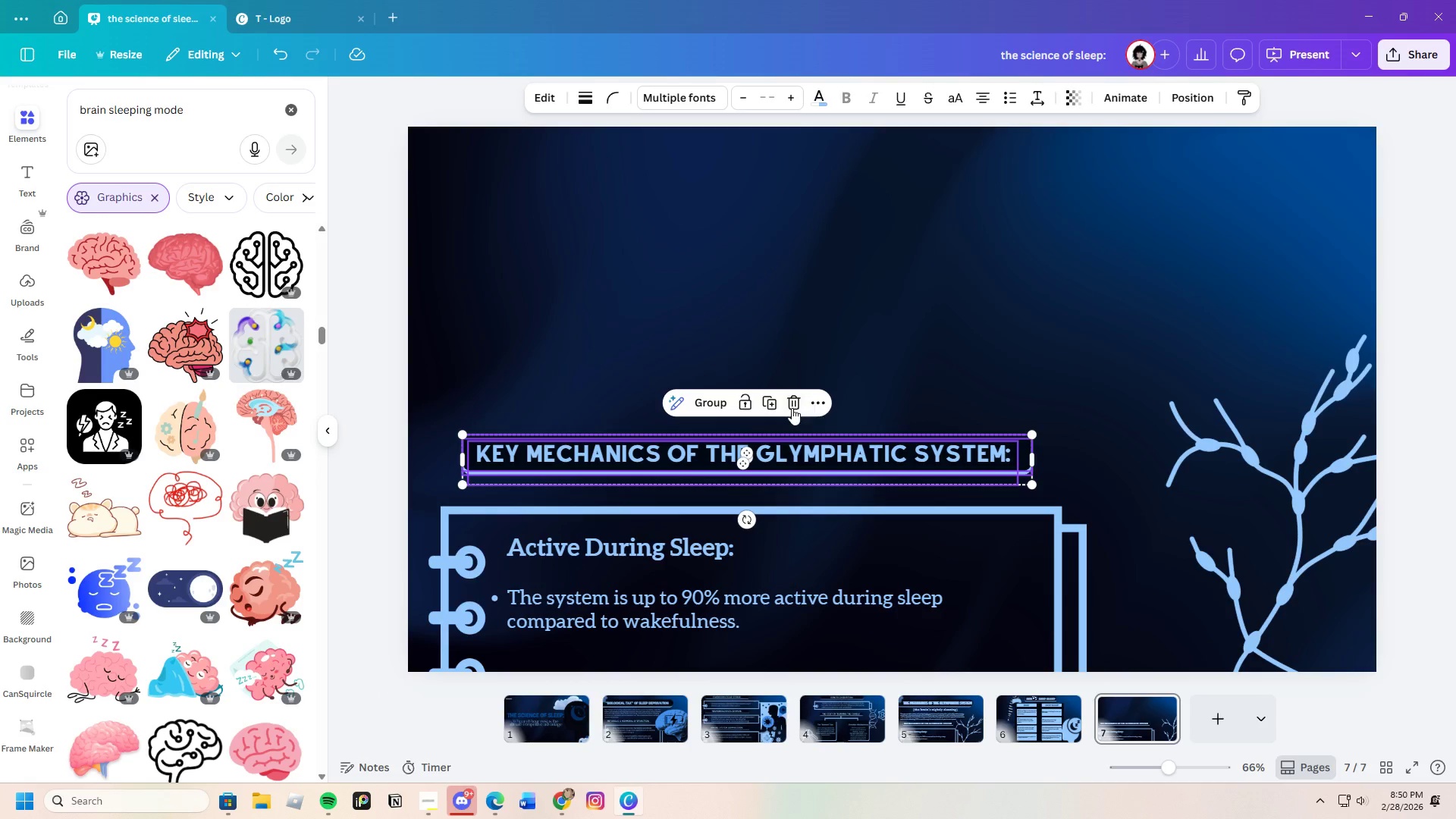 
left_click([787, 401])
 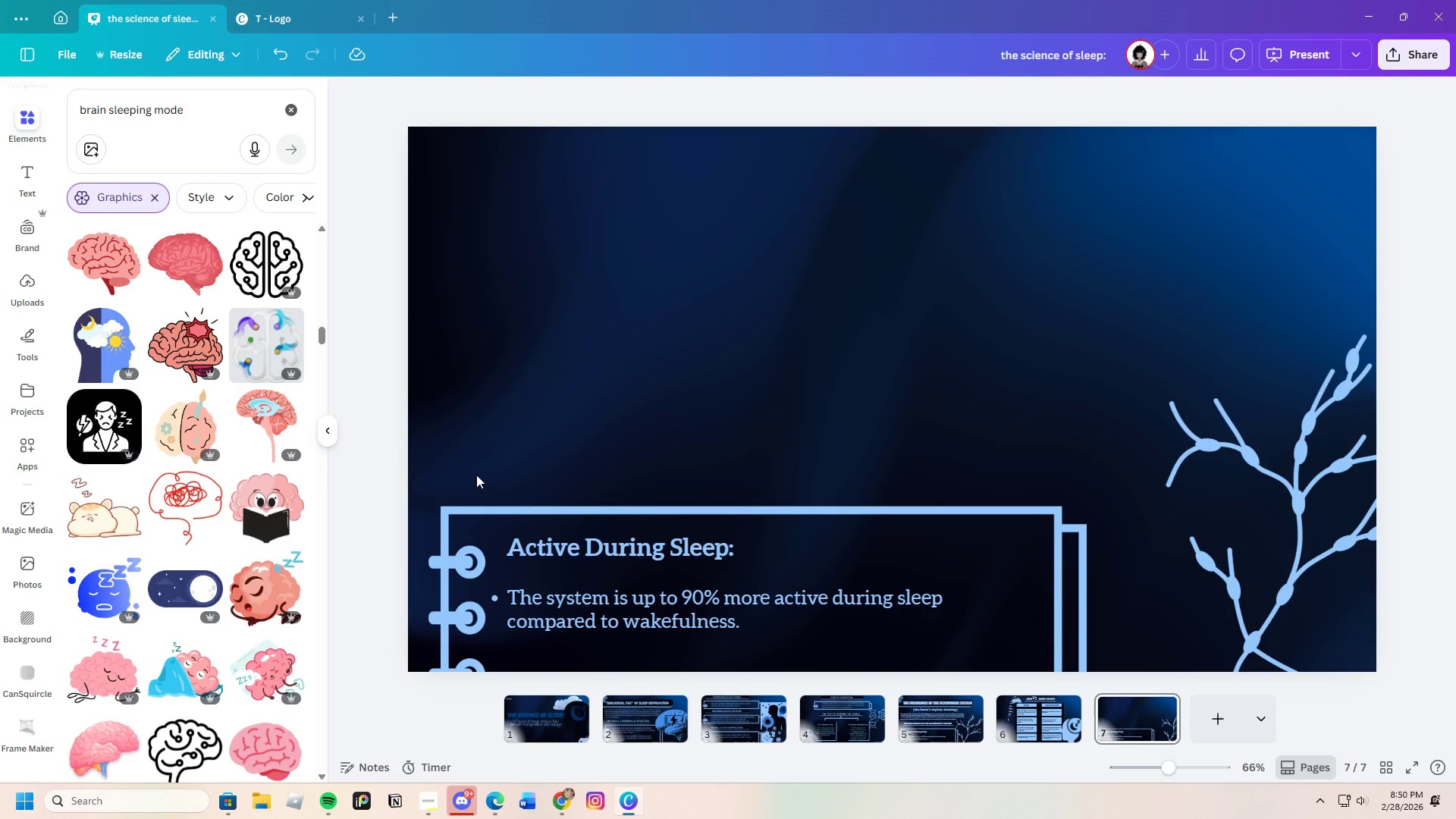 
left_click_drag(start_coordinate=[470, 469], to_coordinate=[1024, 676])
 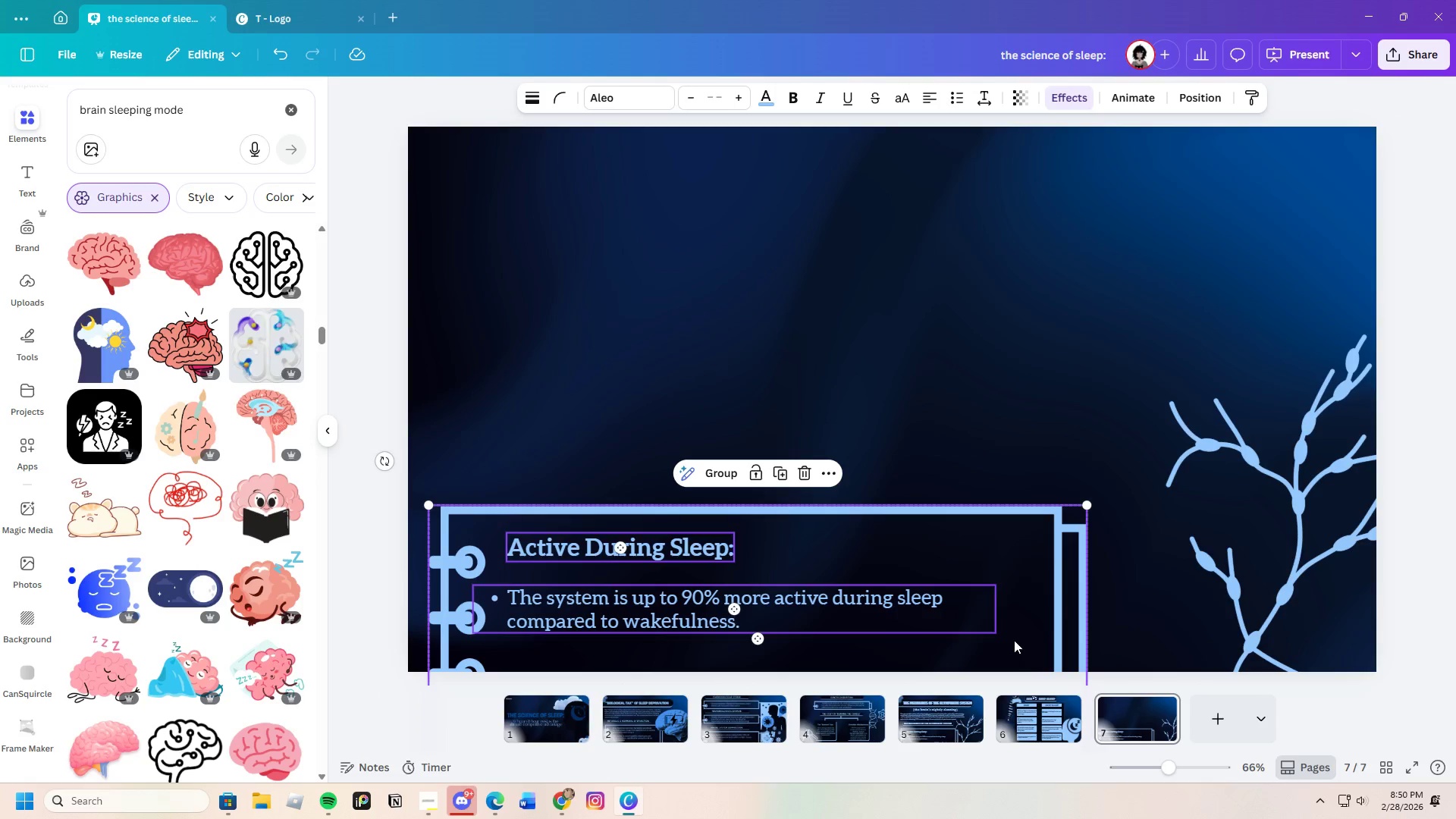 
left_click_drag(start_coordinate=[1015, 639], to_coordinate=[1011, 281])
 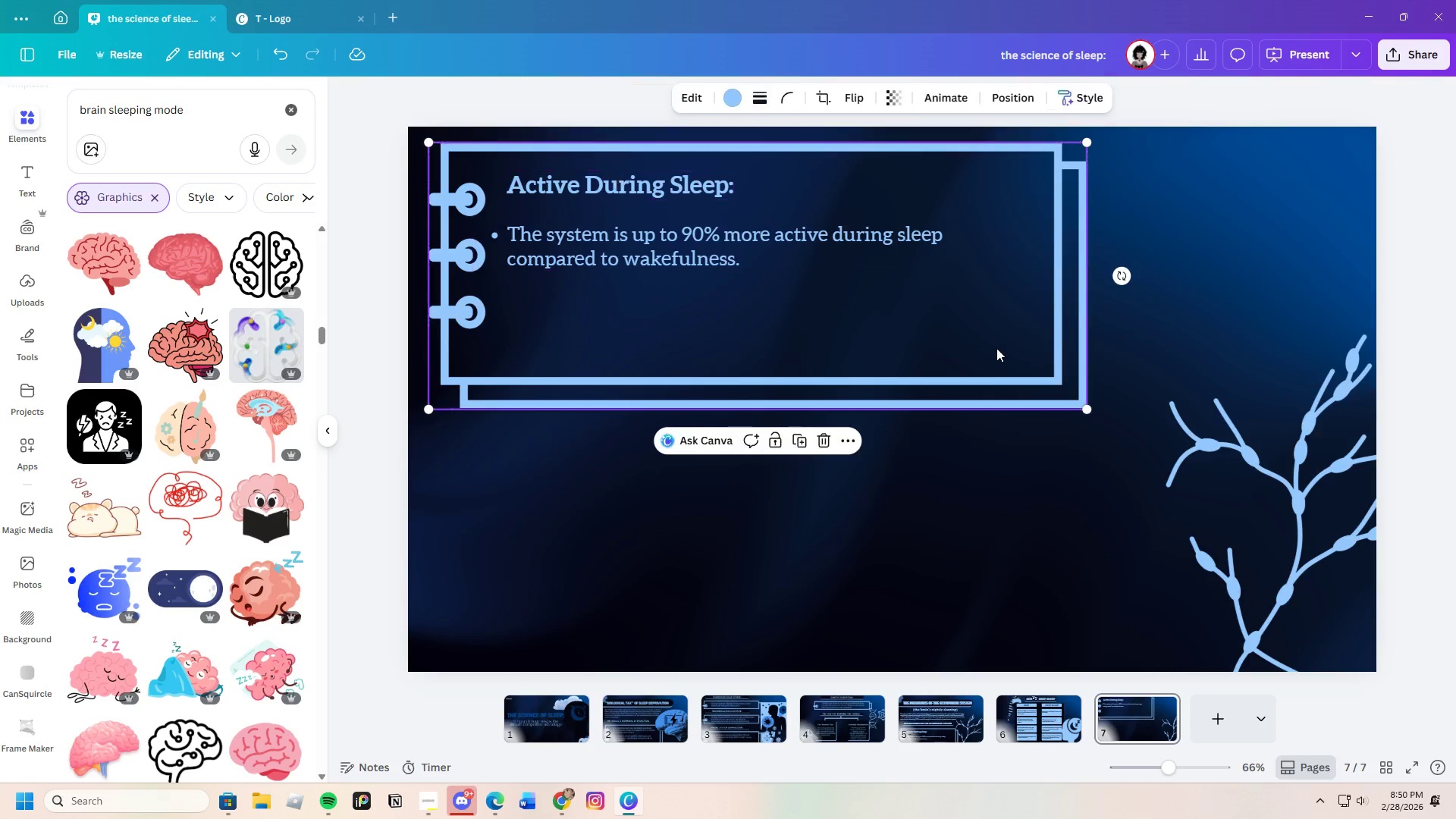 
double_click([996, 348])
 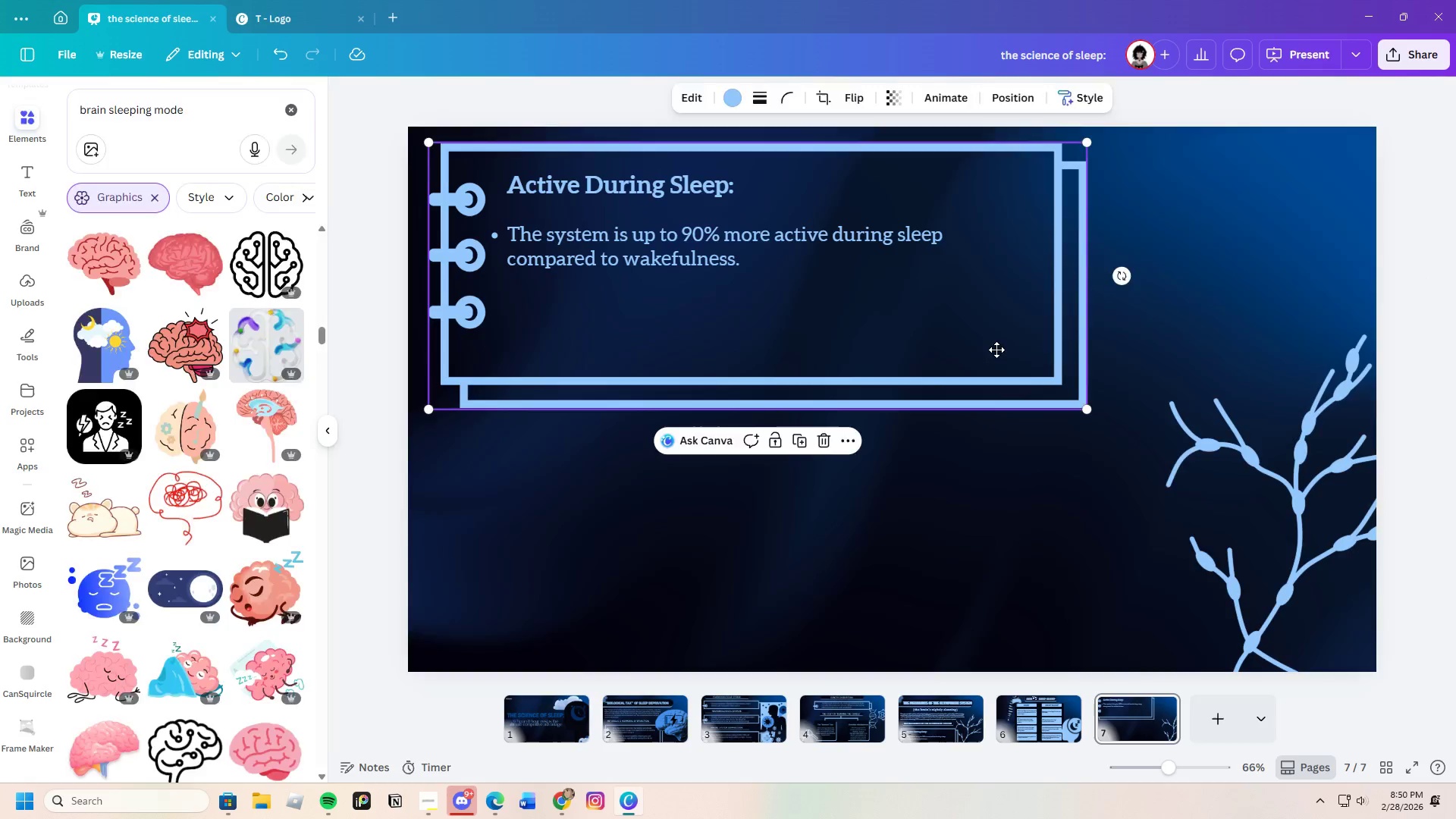 
left_click([999, 365])
 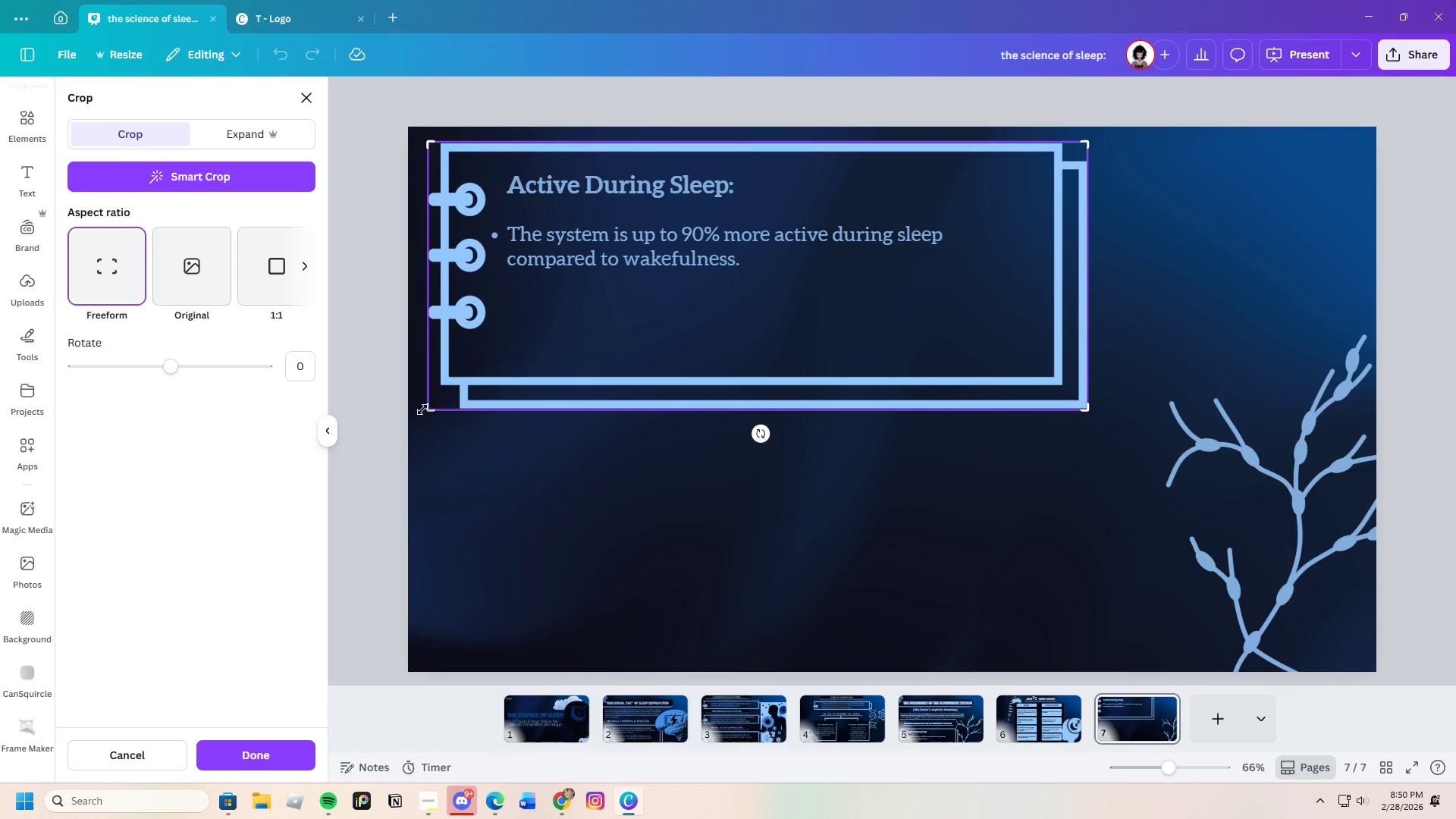 
left_click_drag(start_coordinate=[427, 410], to_coordinate=[420, 290])
 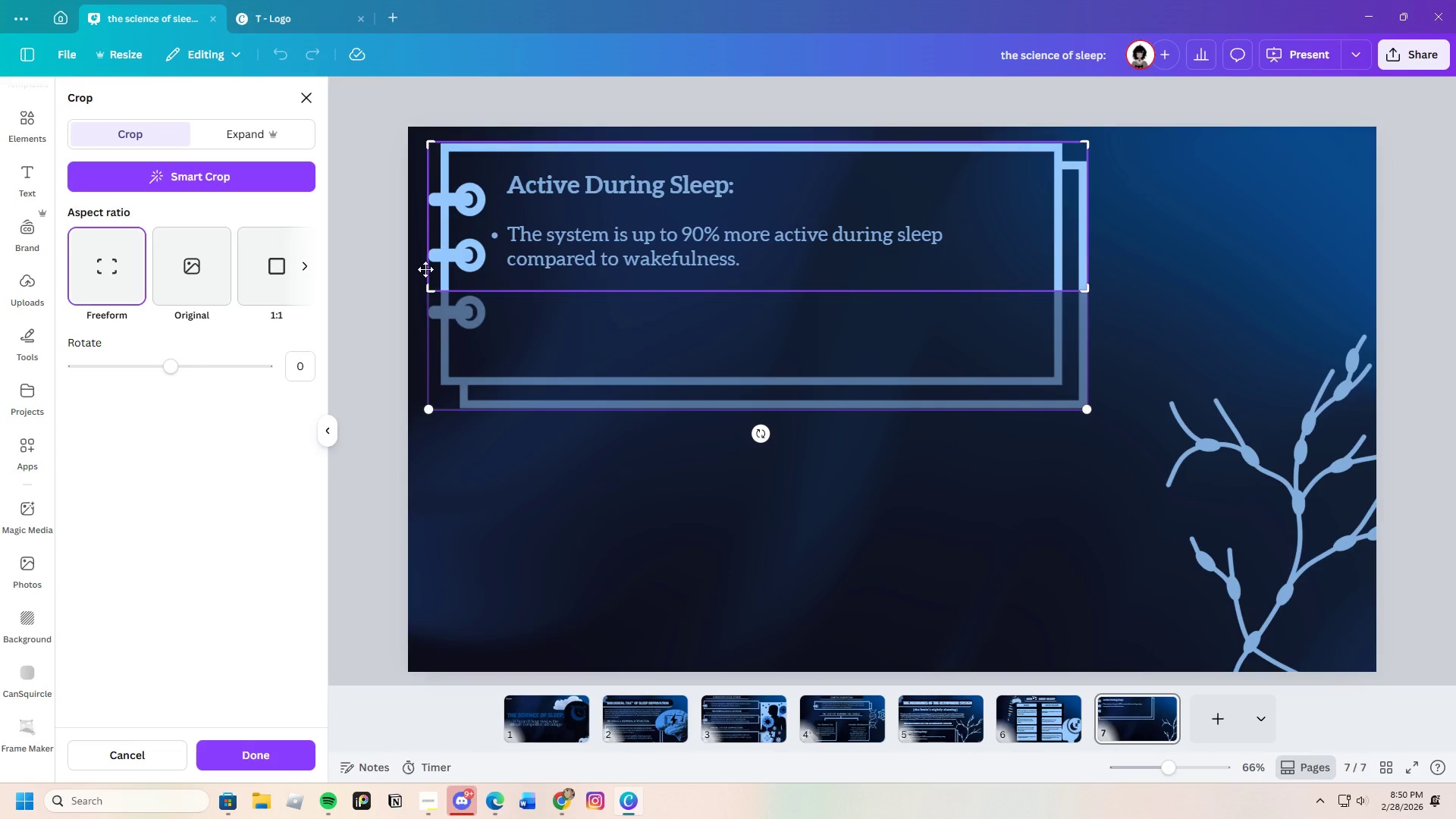 
key(Enter)
 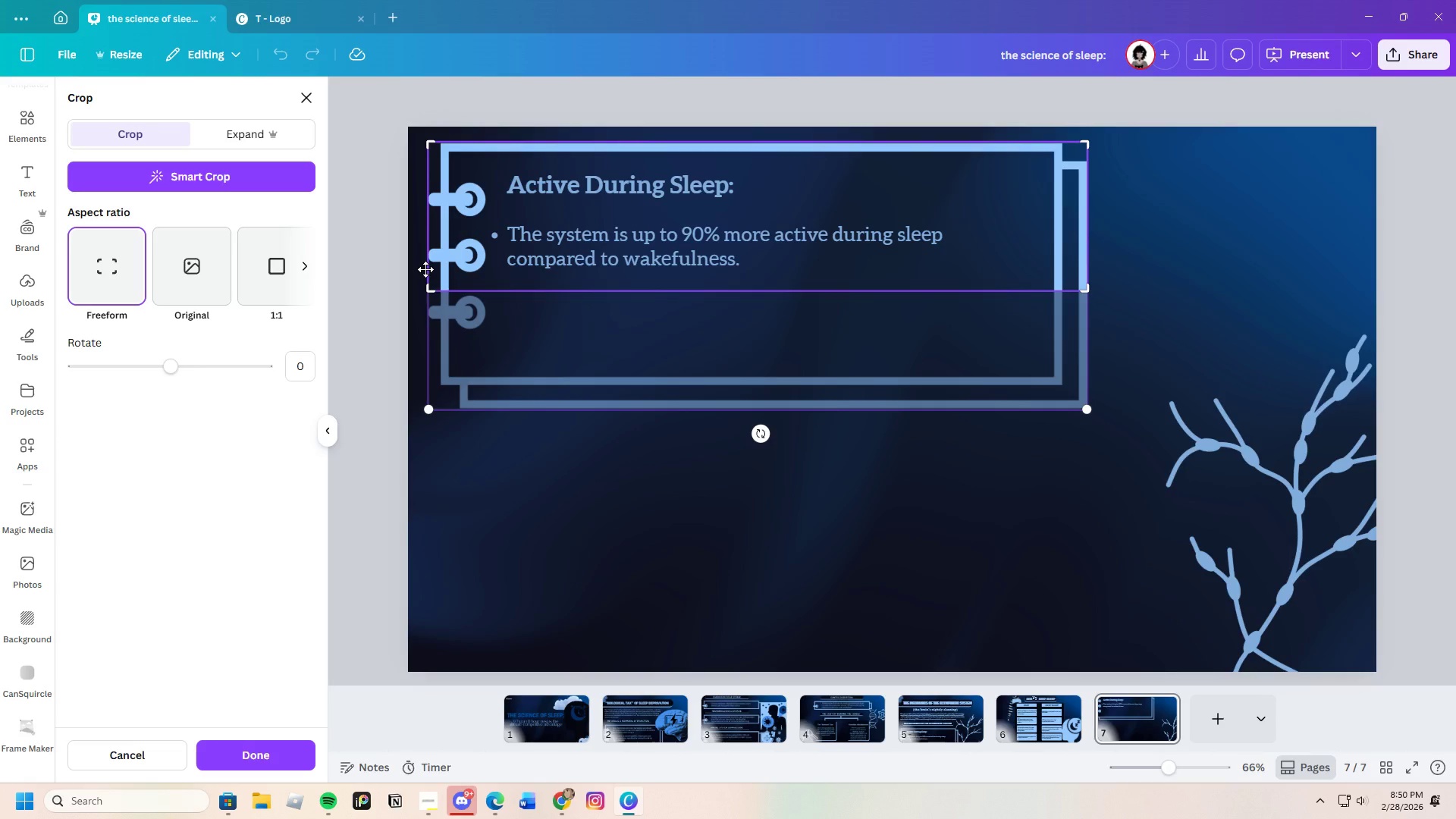 
key(Enter)
 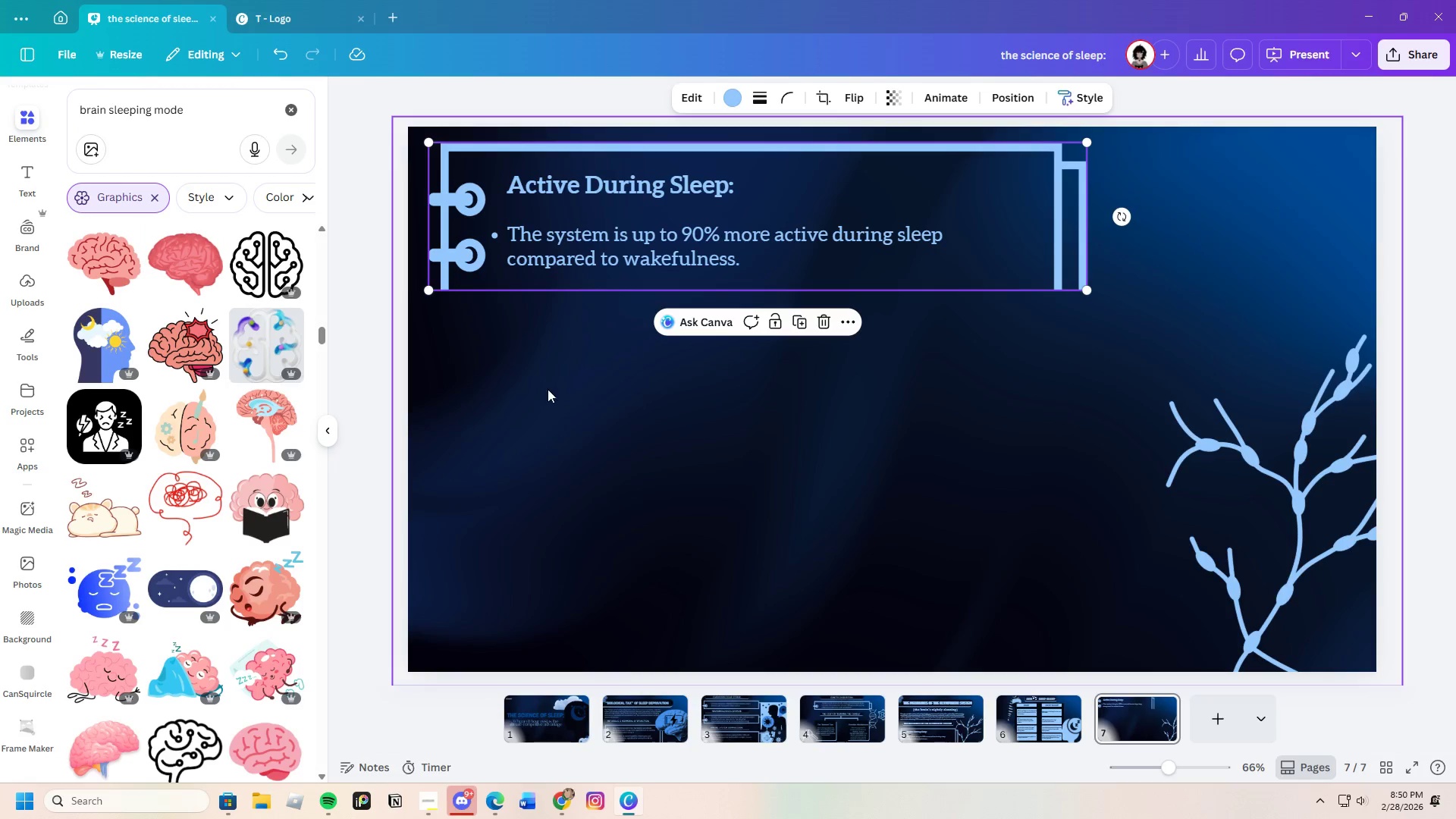 
left_click([590, 418])
 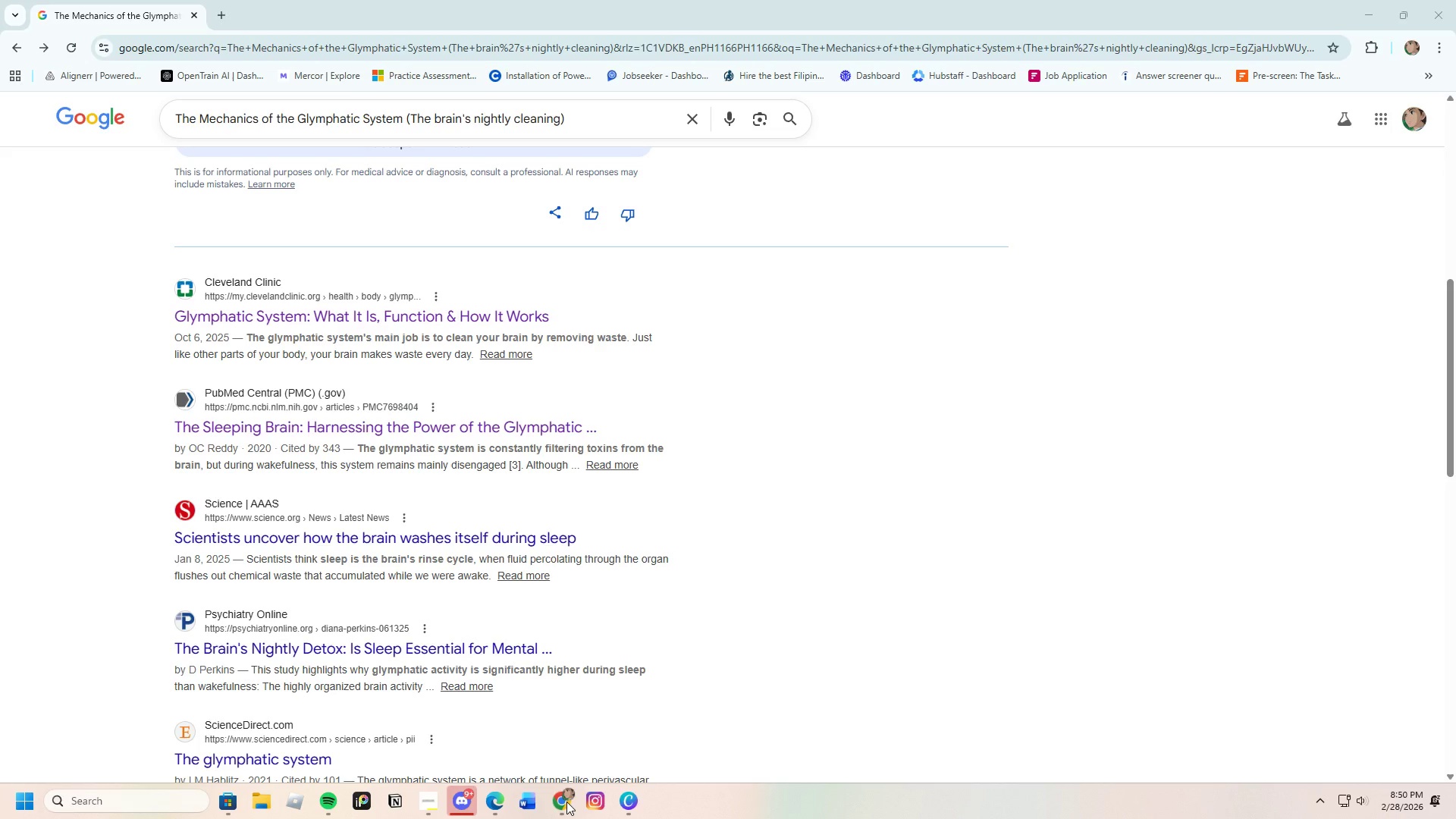 
scroll: coordinate [322, 507], scroll_direction: up, amount: 8.0
 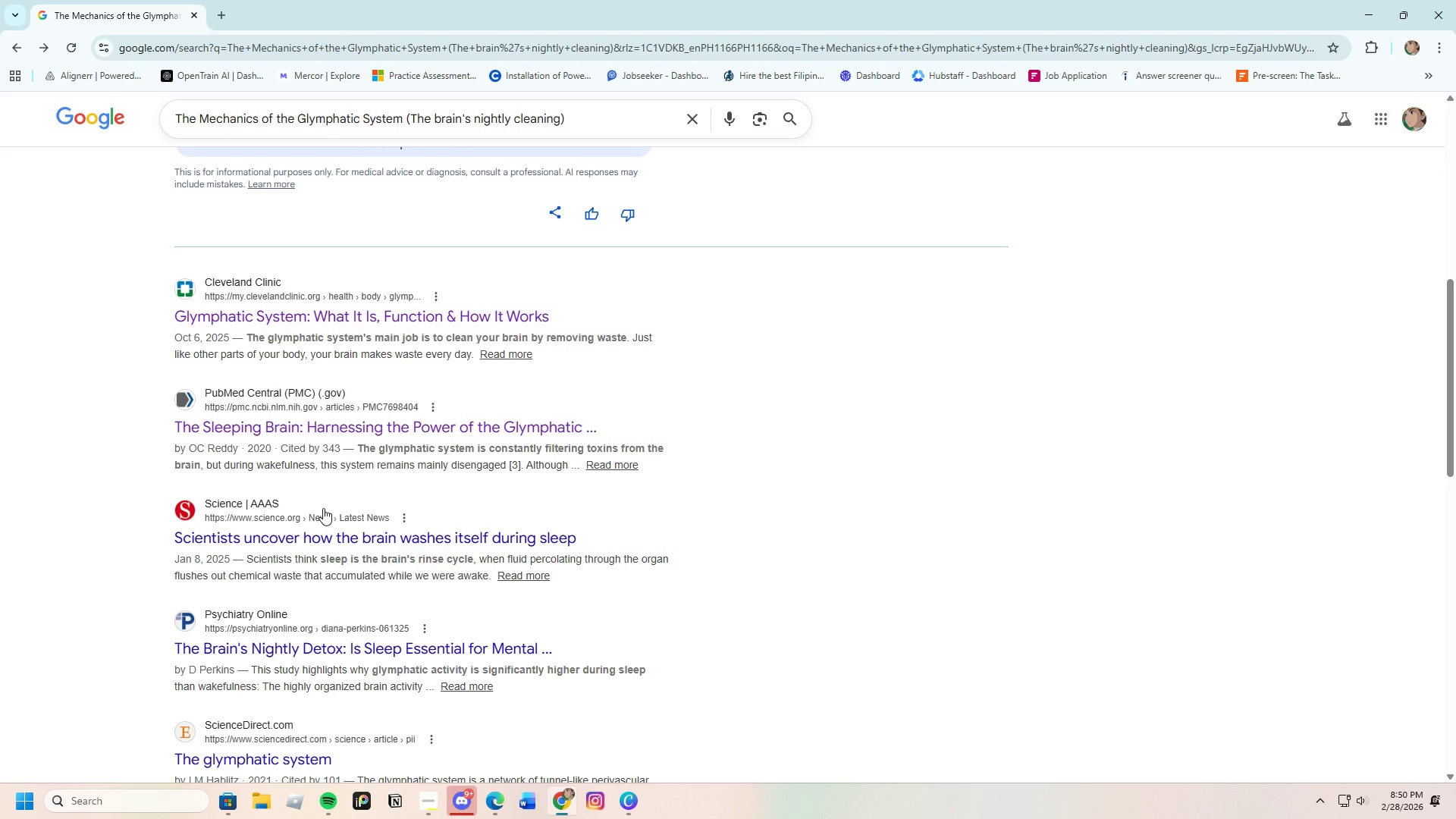 
wait(11.5)
 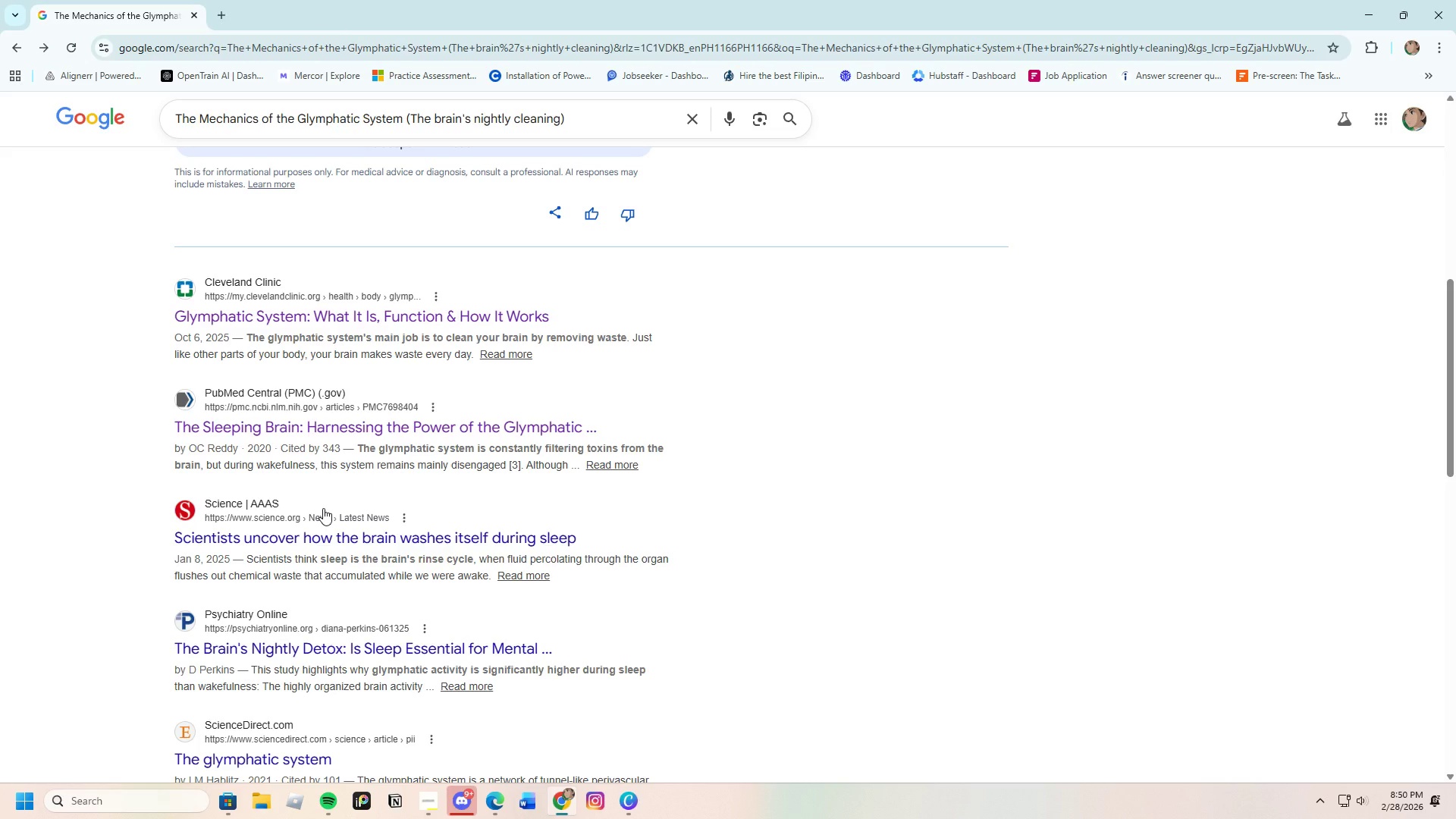 
scroll: coordinate [253, 469], scroll_direction: down, amount: 2.0
 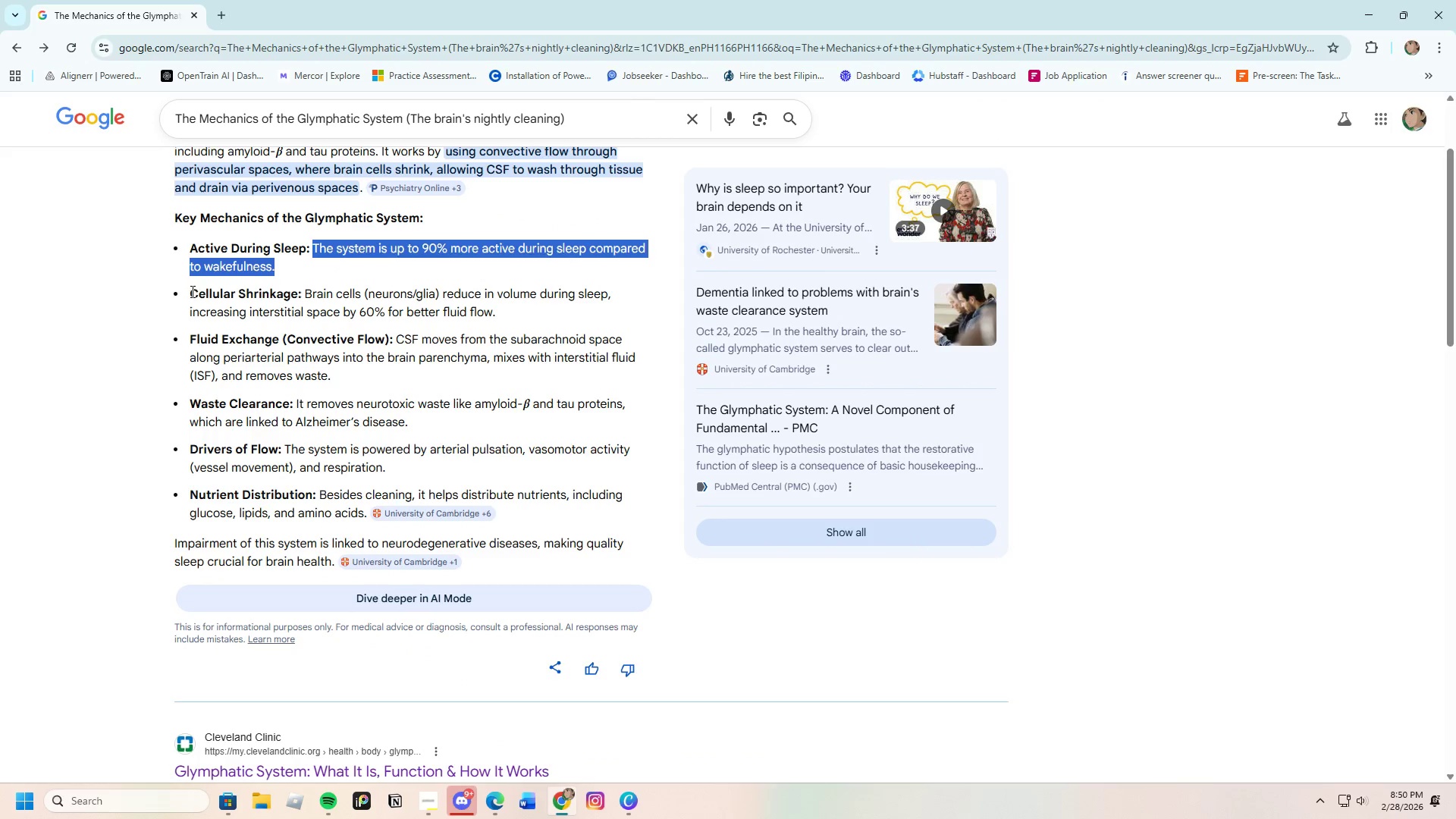 
left_click_drag(start_coordinate=[190, 291], to_coordinate=[303, 291])
 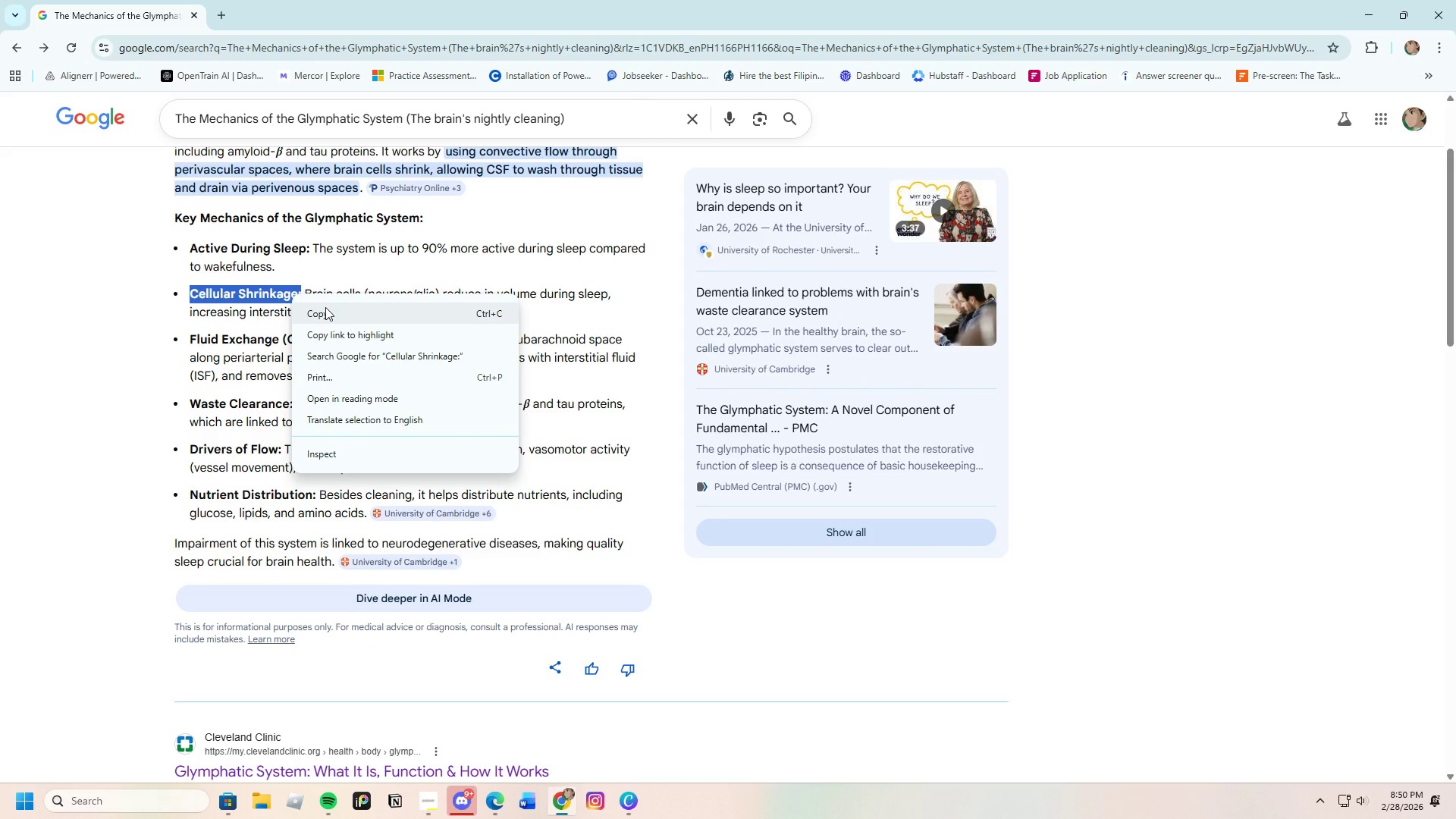 
left_click([328, 312])
 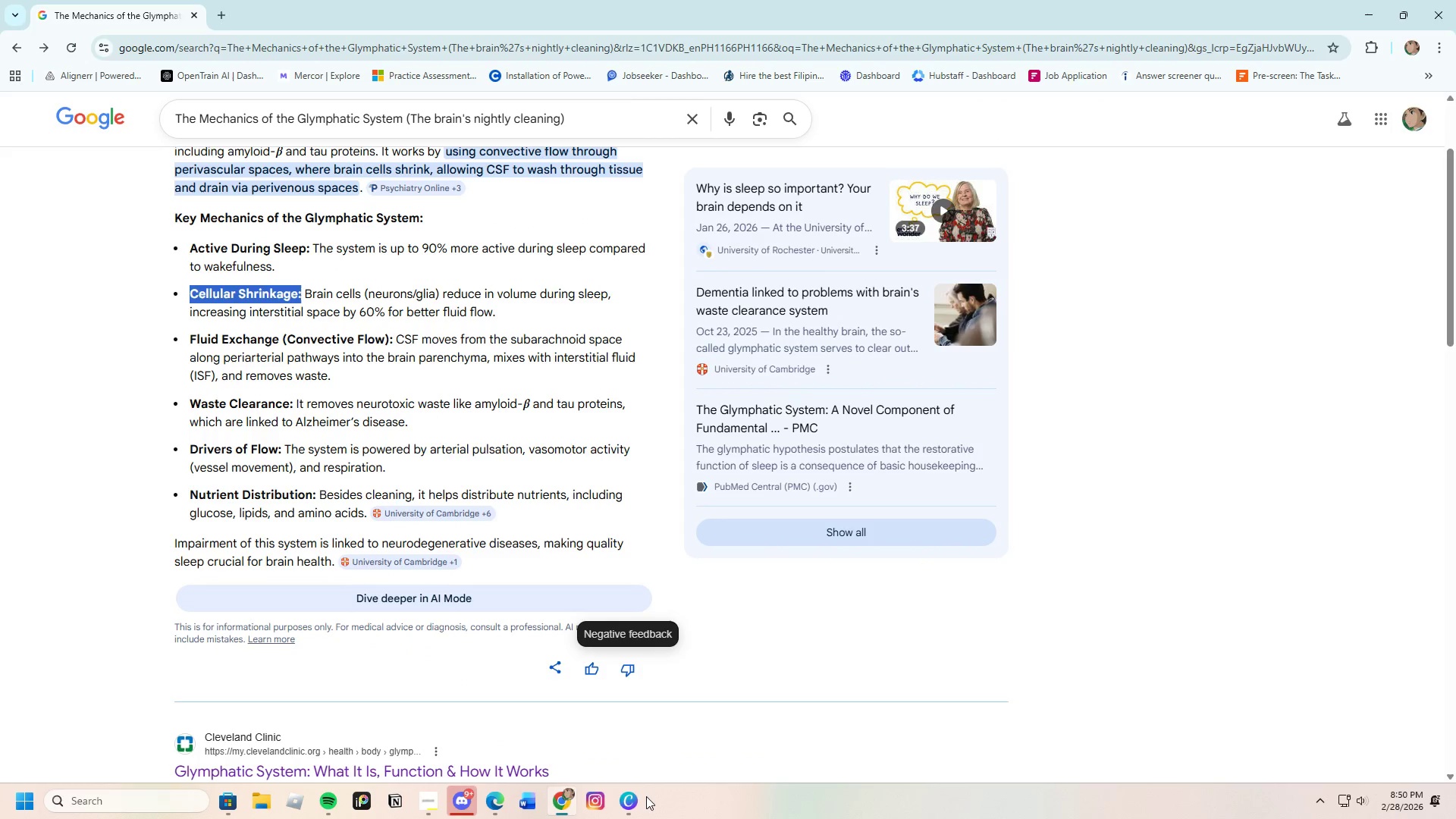 
left_click([629, 801])
 